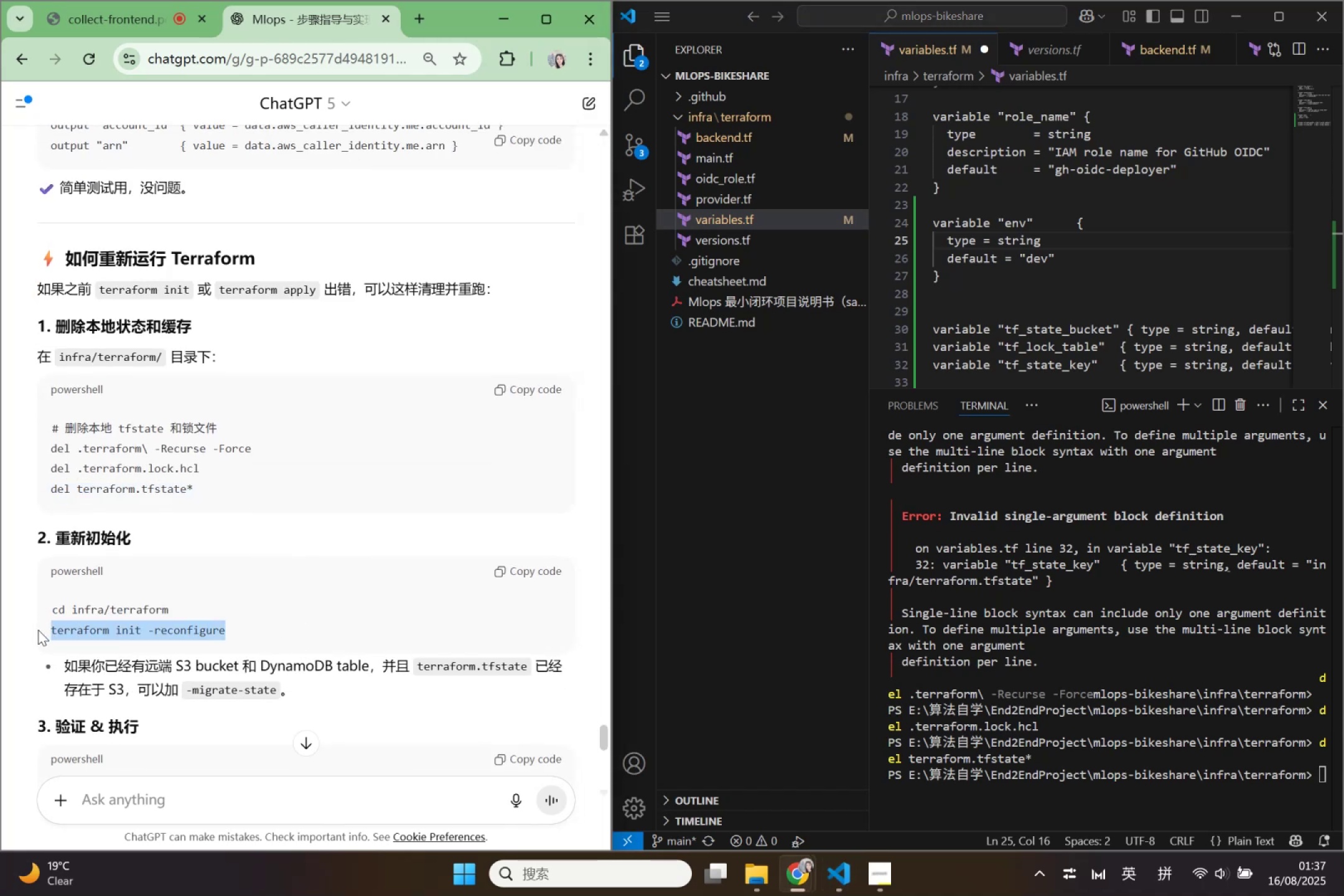 
key(Control+ControlLeft)
 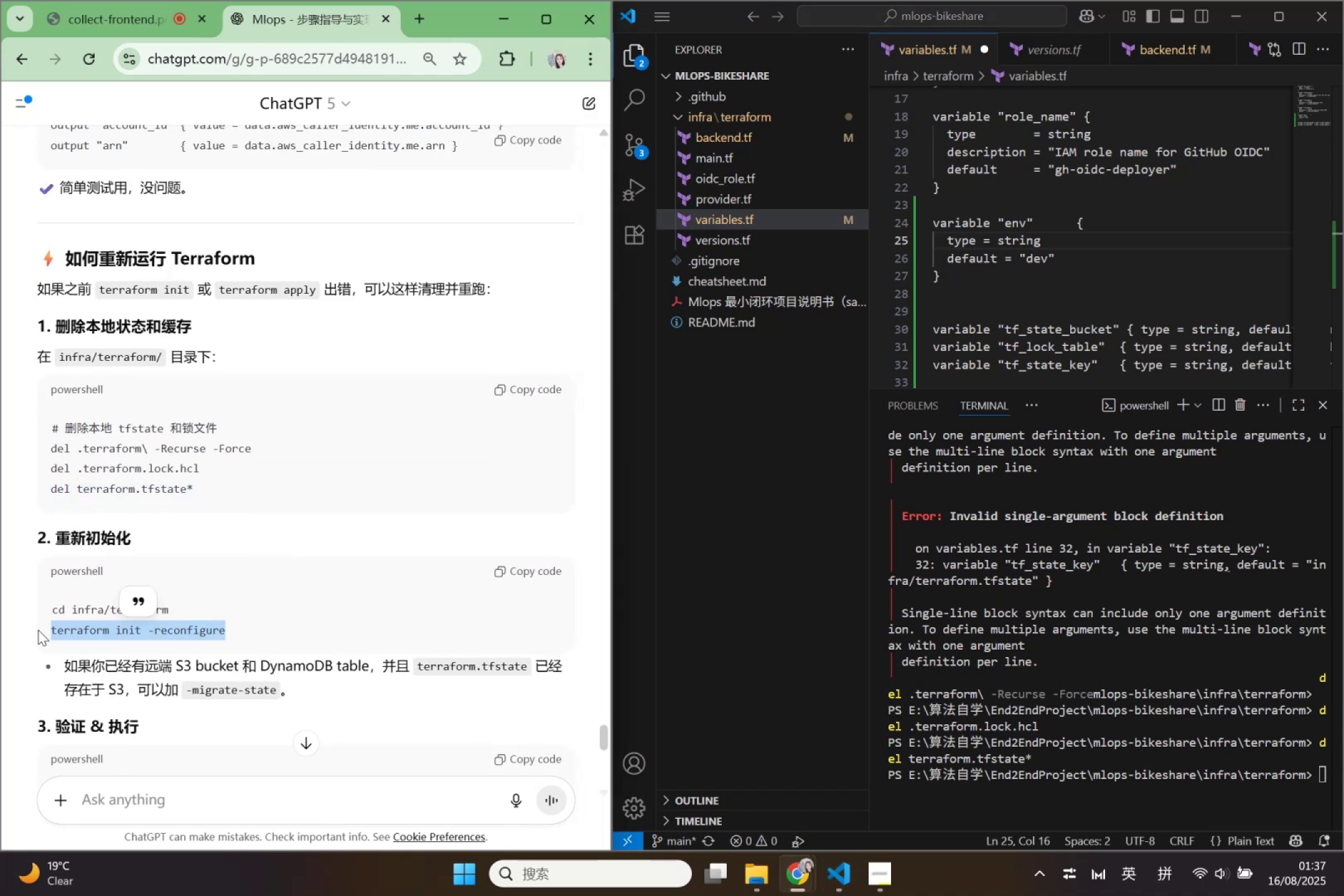 
key(Control+C)
 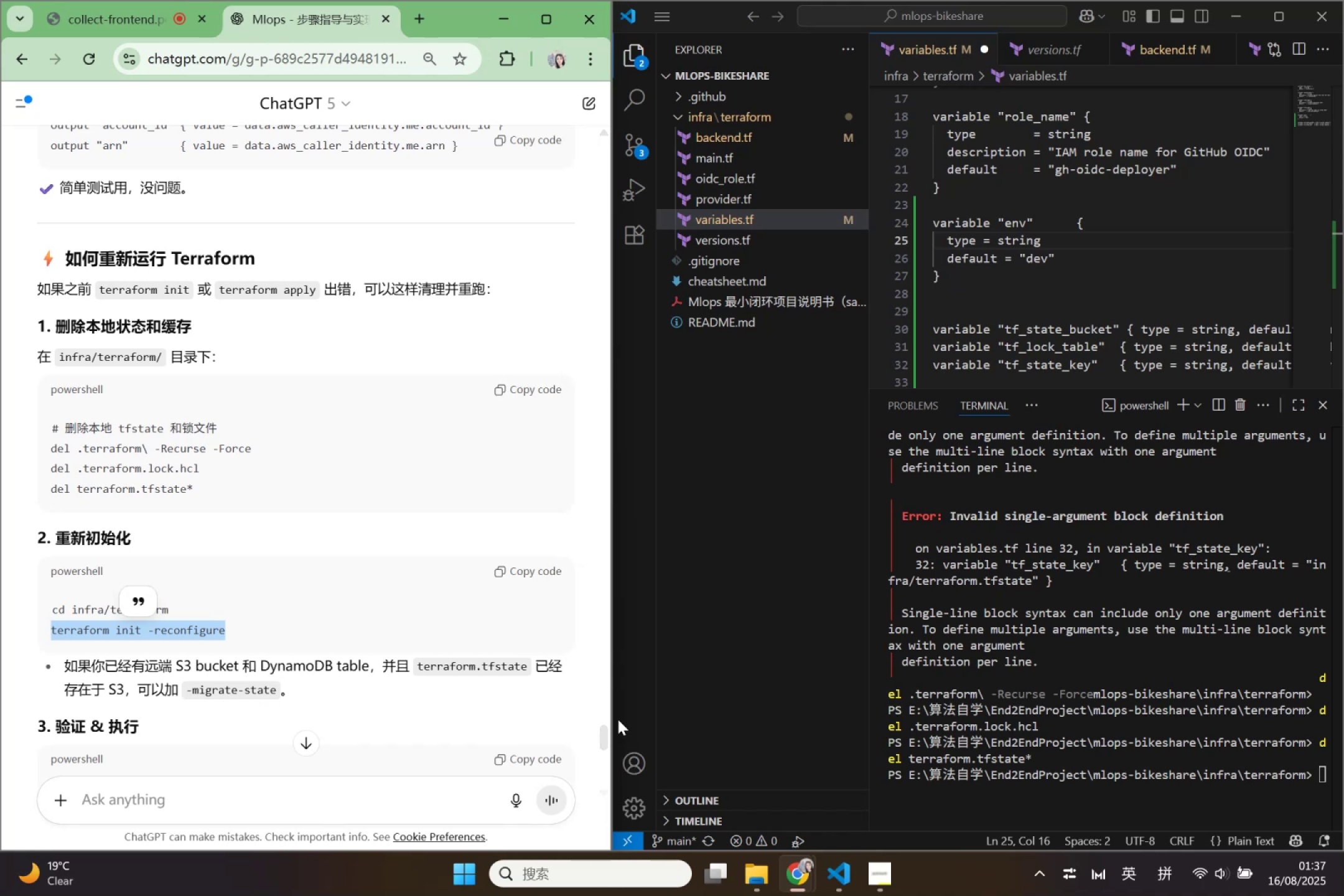 
wait(6.39)
 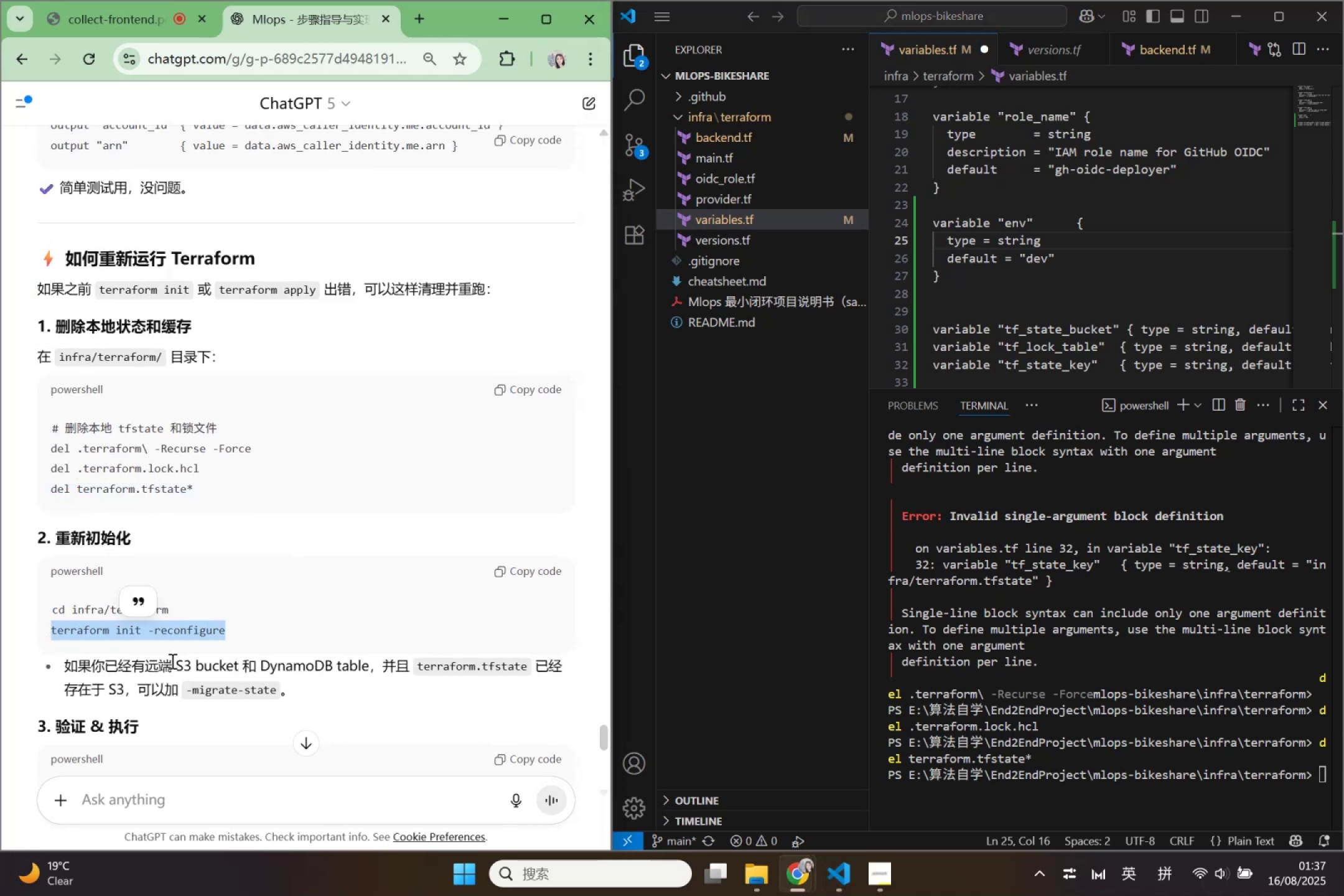 
left_click([1218, 791])
 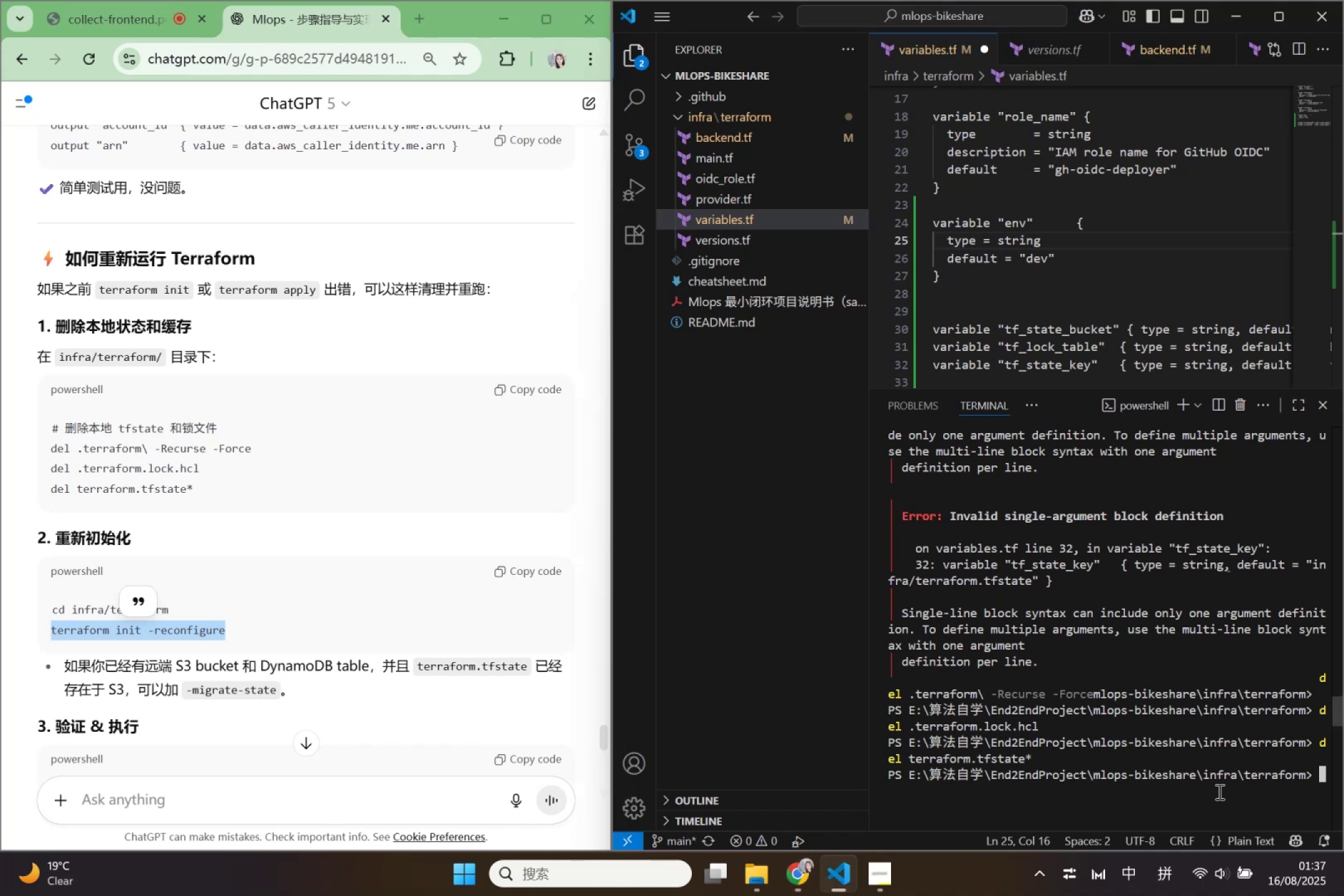 
key(Control+ControlLeft)
 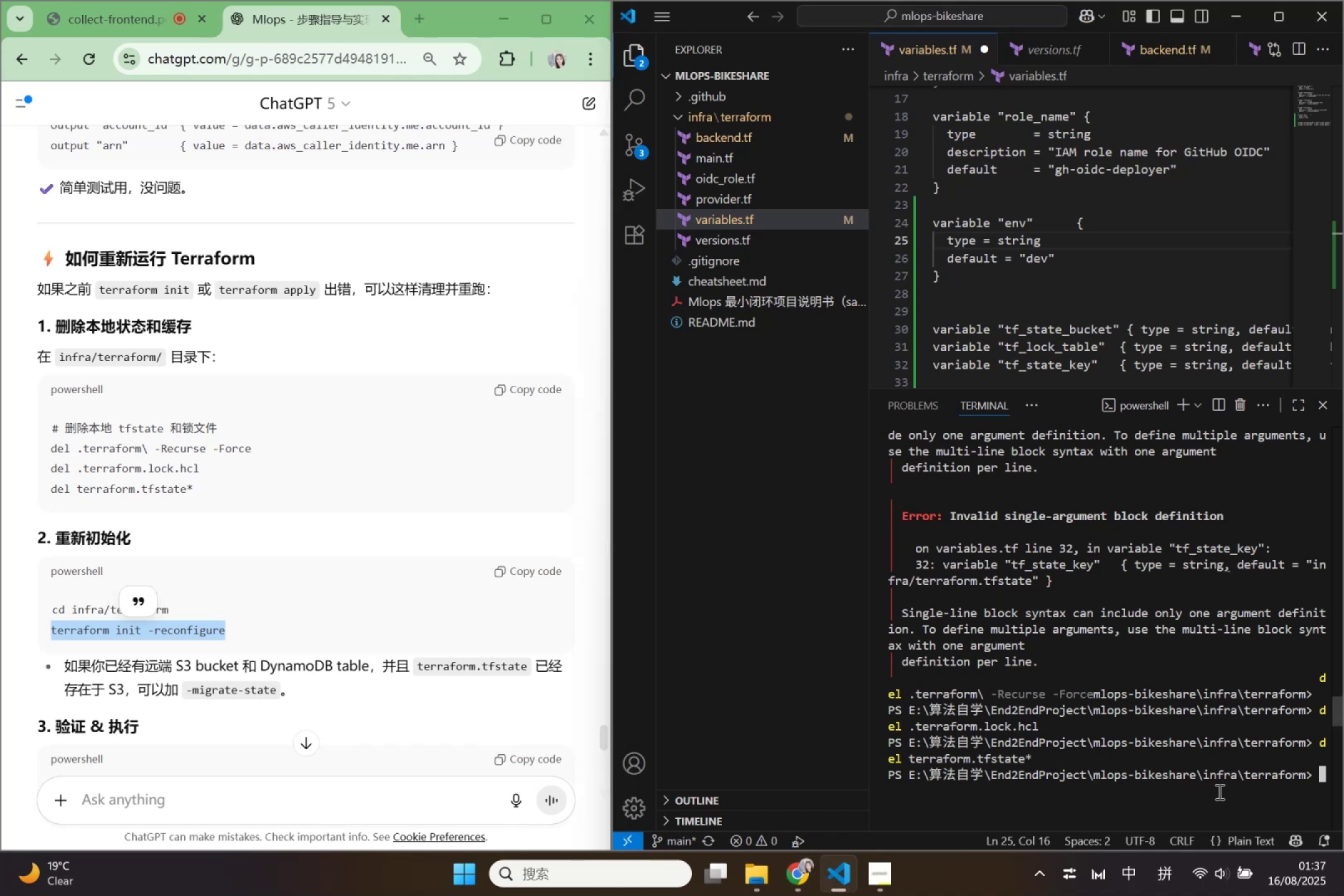 
key(Control+V)
 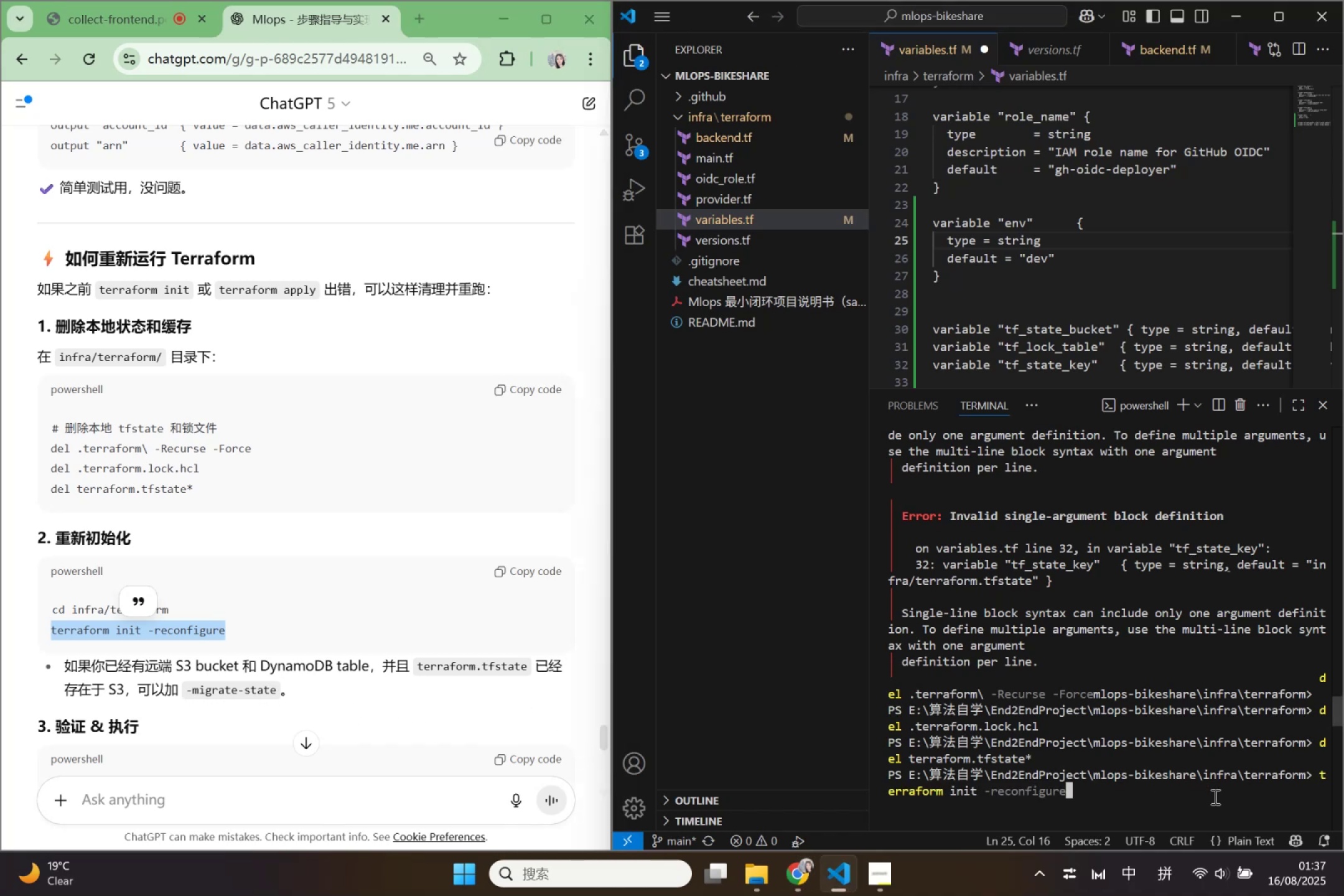 
key(Enter)
 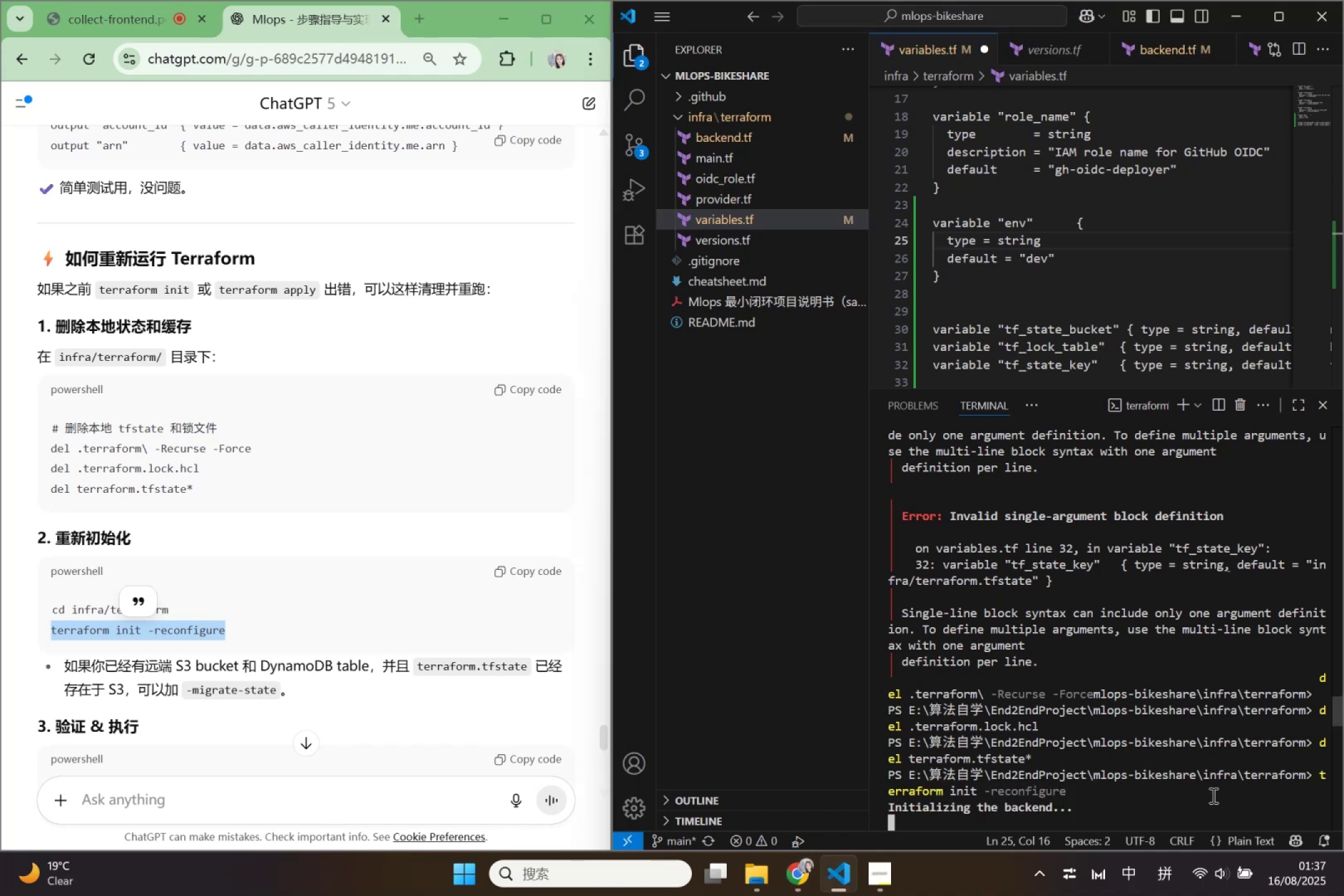 
scroll: coordinate [1228, 755], scroll_direction: down, amount: 55.0
 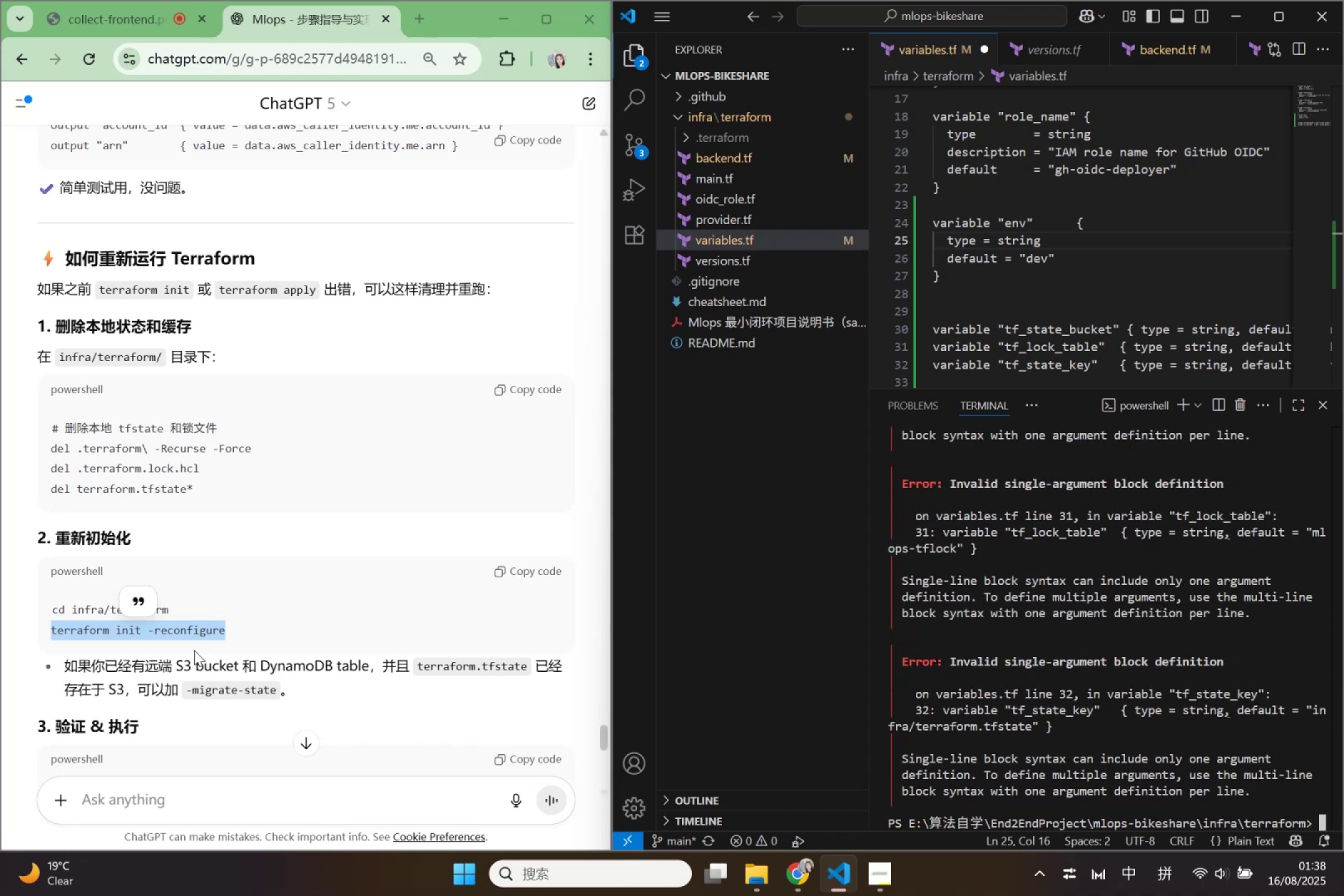 
left_click([218, 635])
 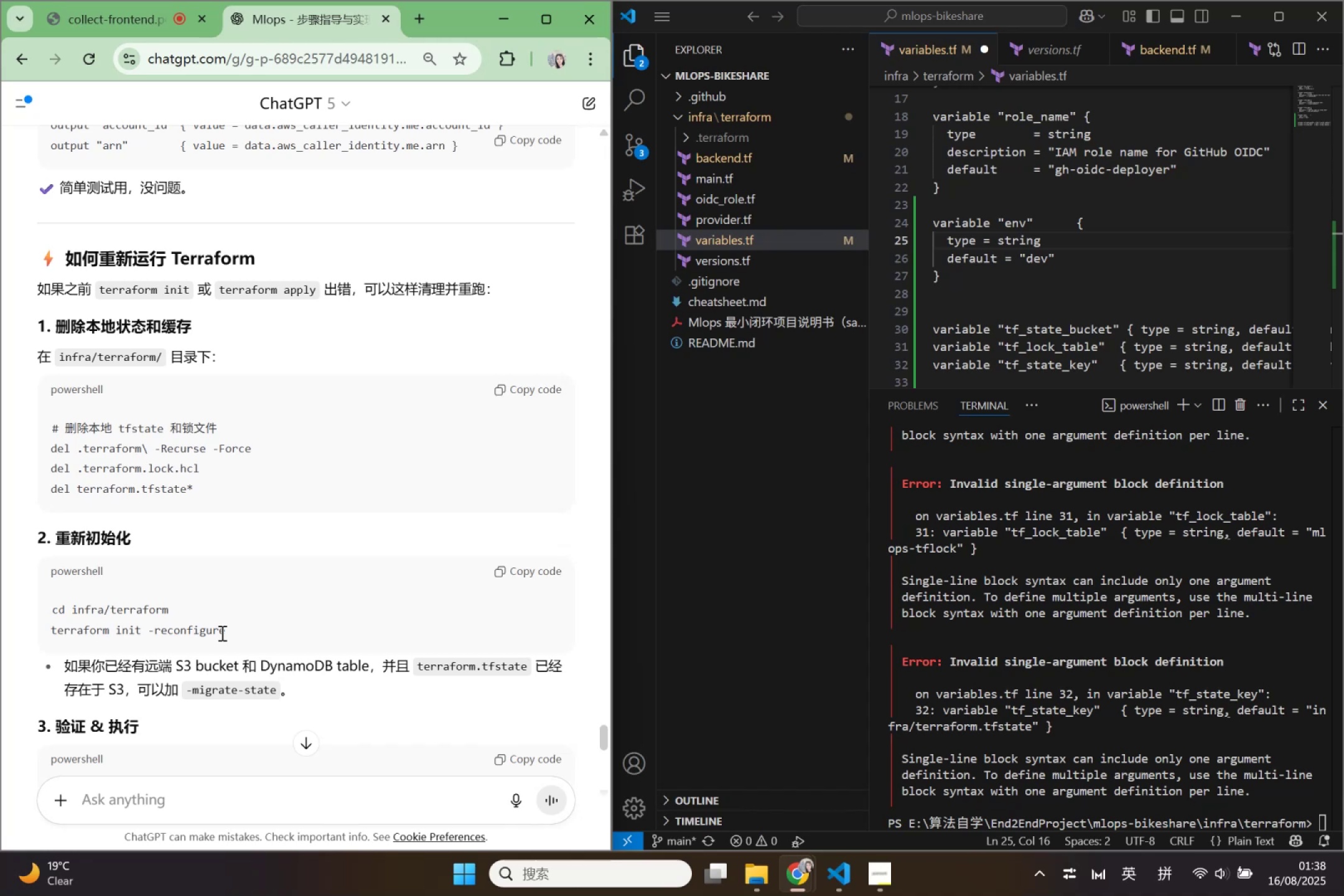 
scroll: coordinate [222, 633], scroll_direction: down, amount: 2.0
 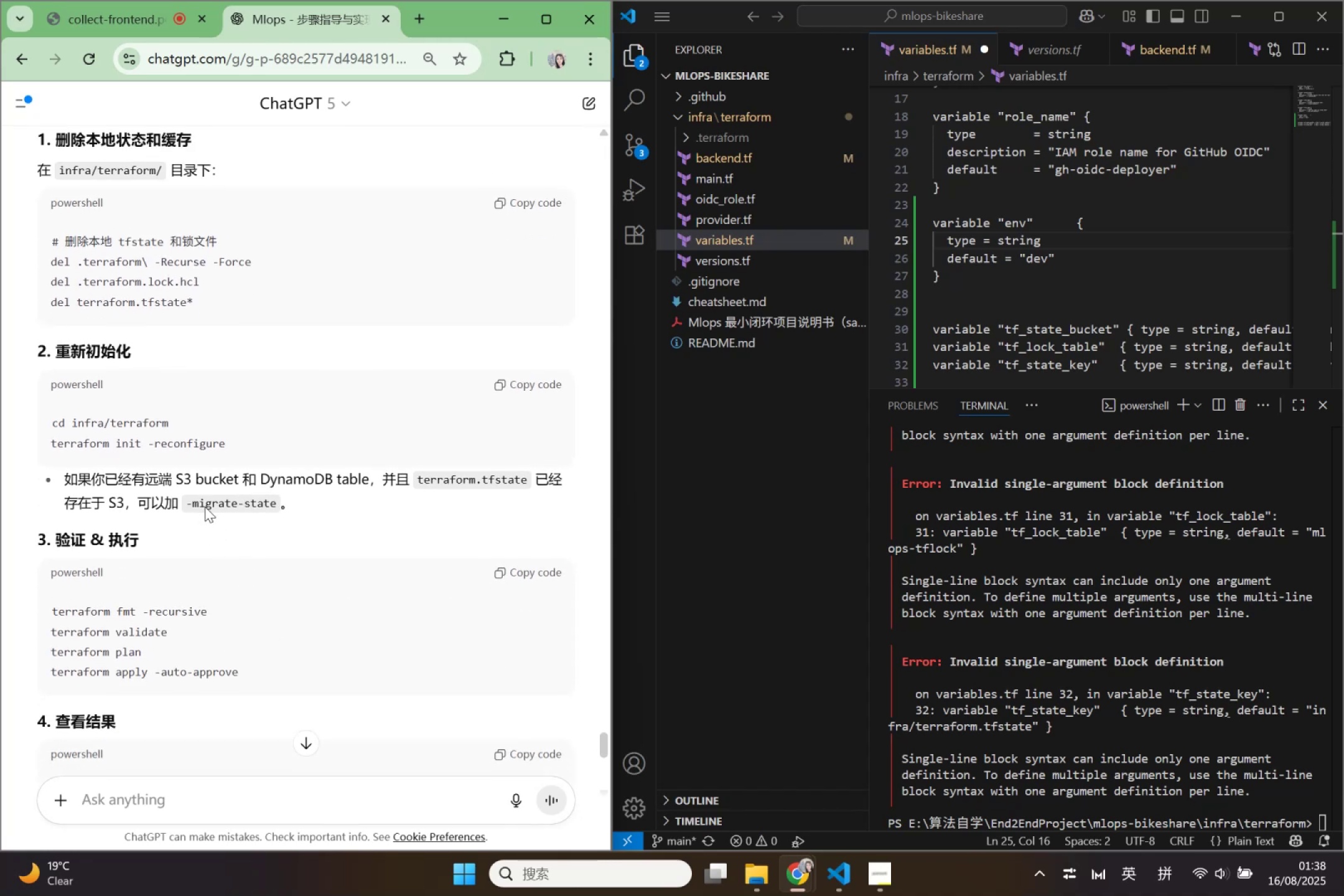 
left_click_drag(start_coordinate=[236, 440], to_coordinate=[50, 441])
 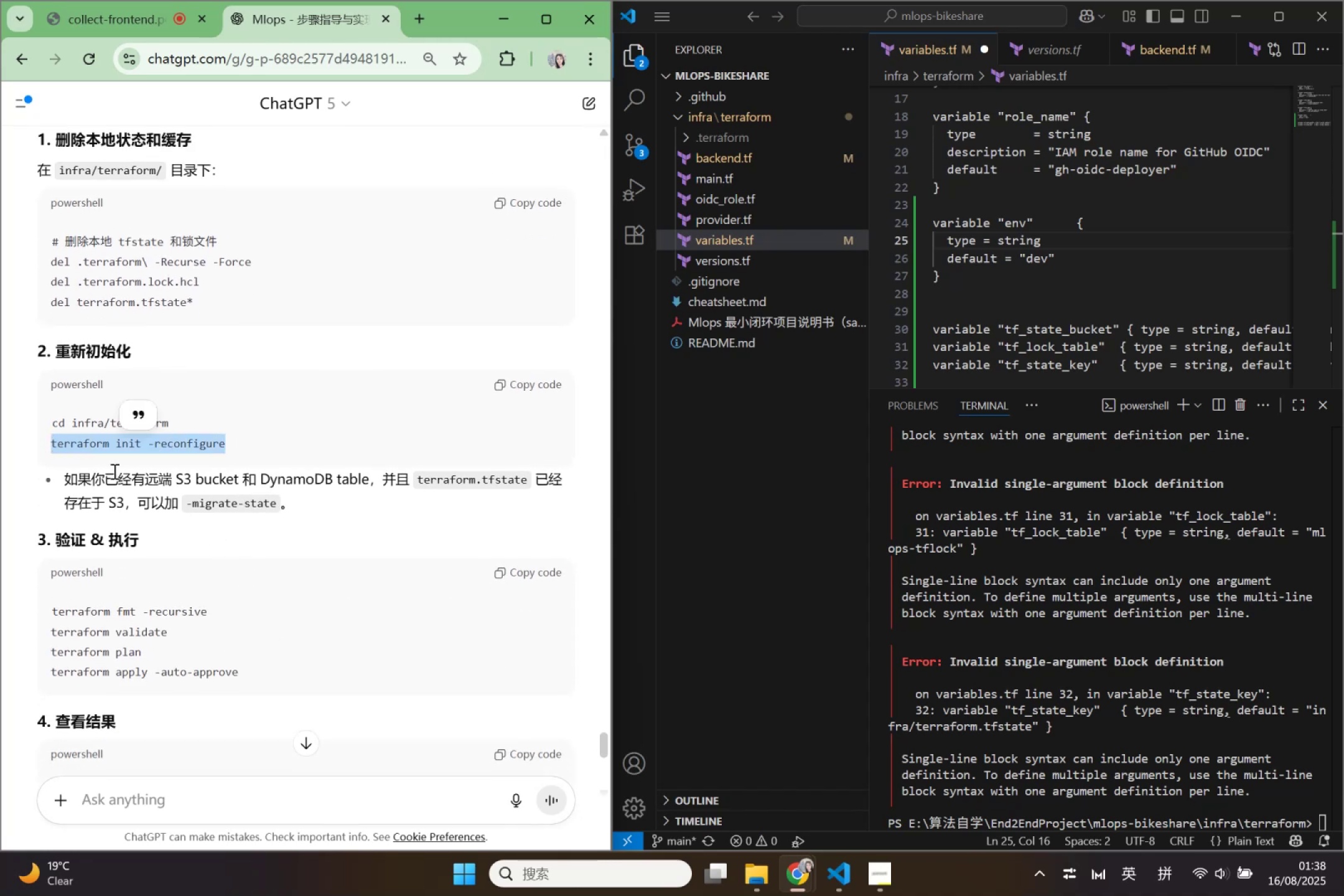 
key(Control+ControlLeft)
 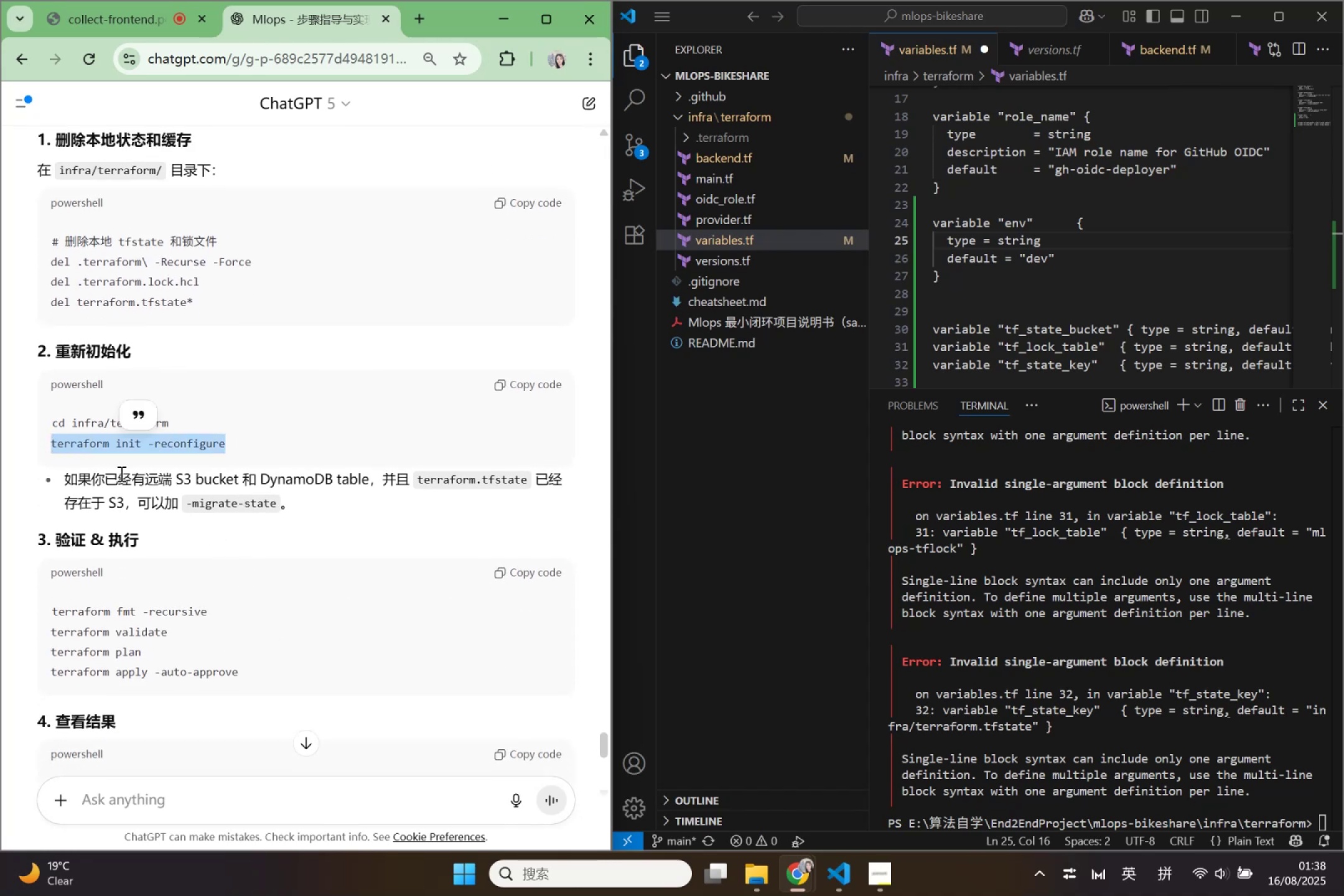 
key(Control+C)
 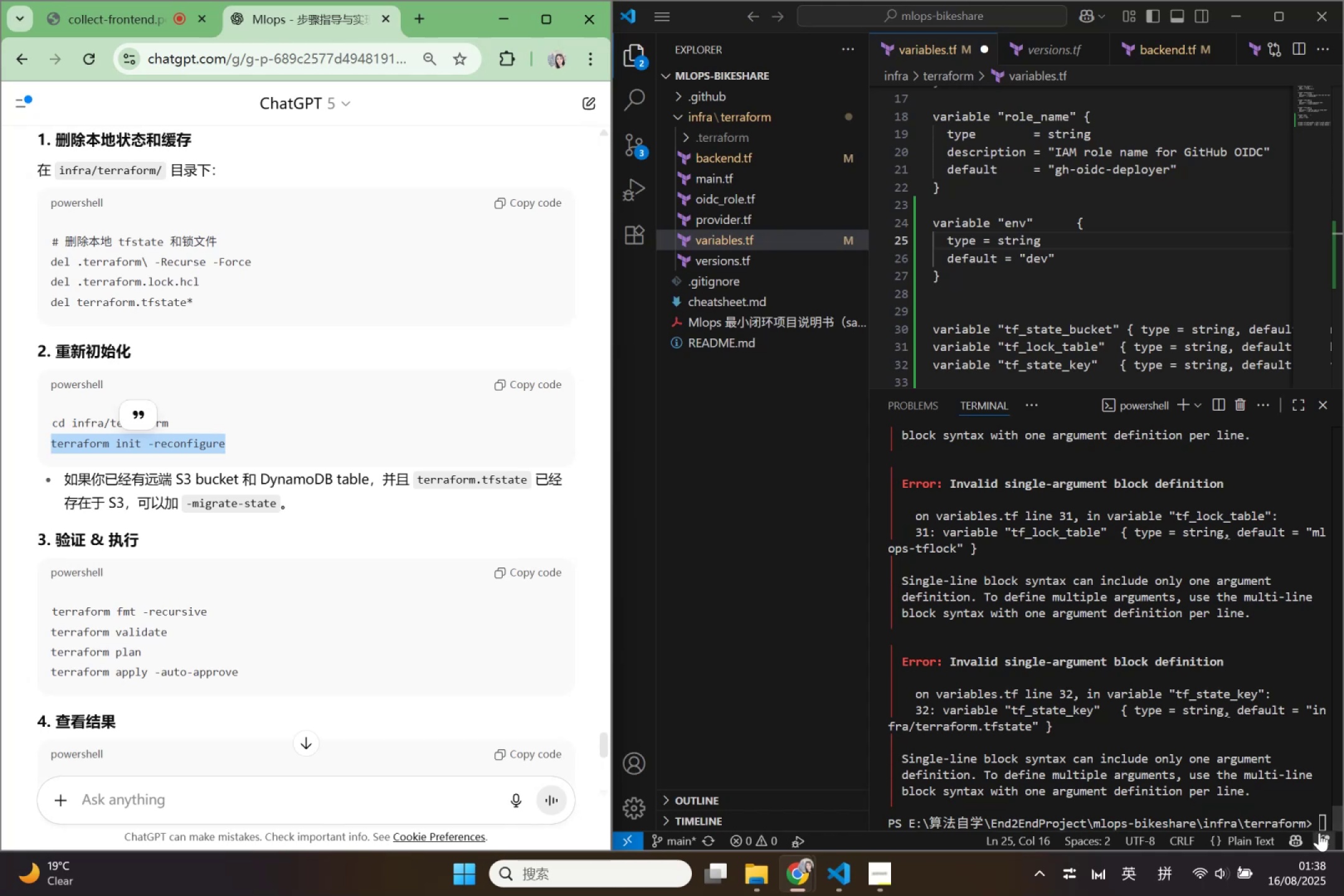 
left_click([1321, 823])
 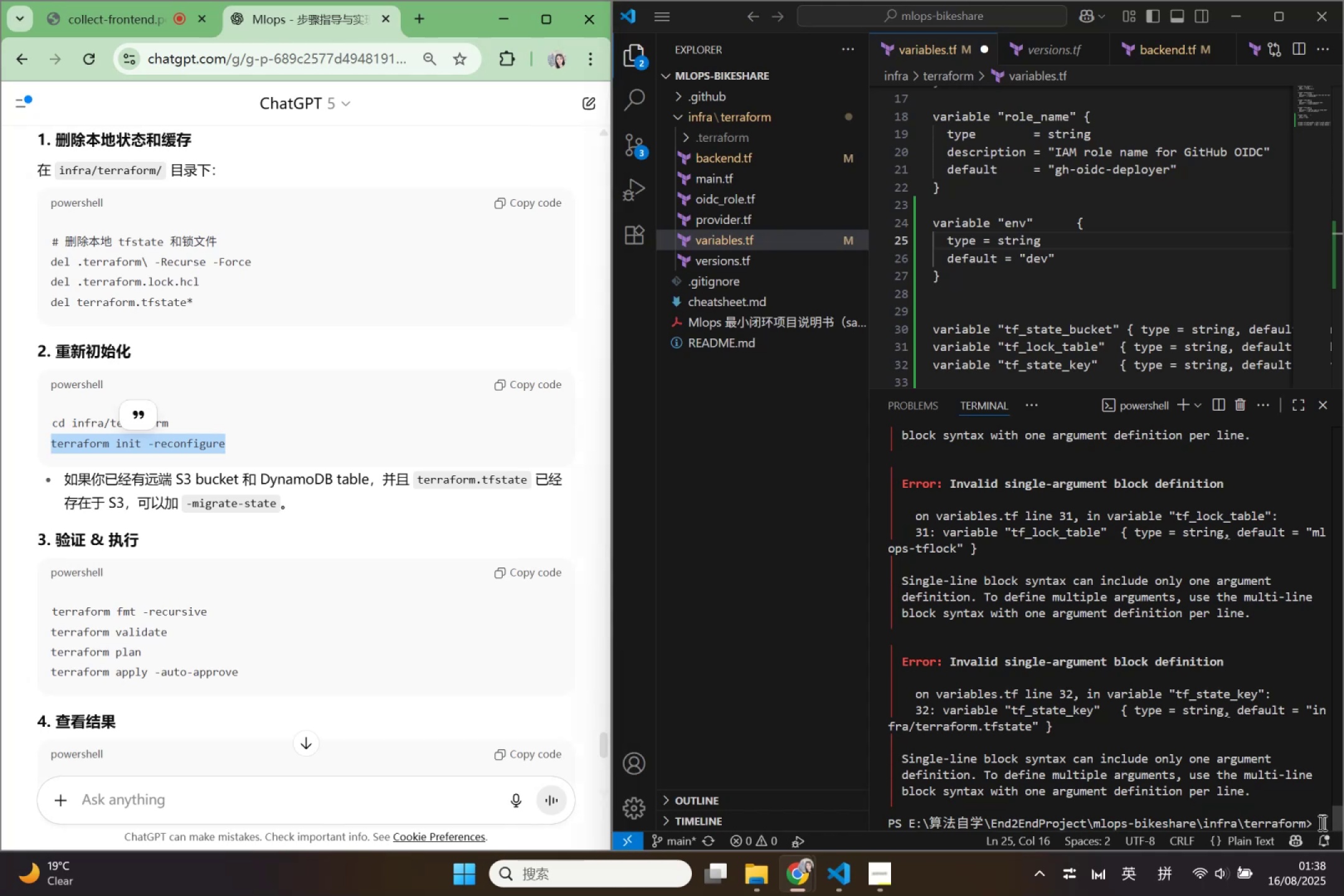 
key(Control+V)
 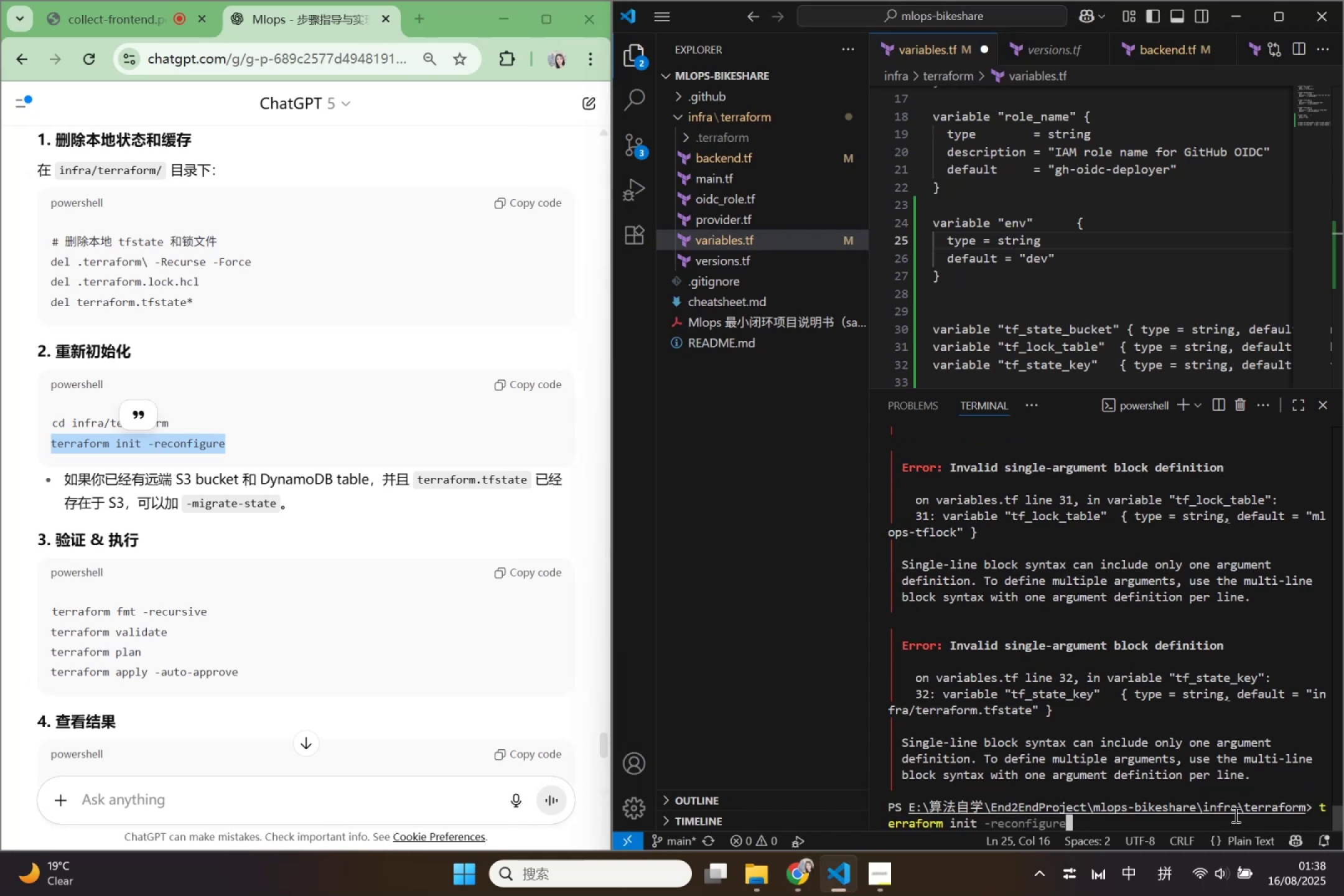 
key(Space)
 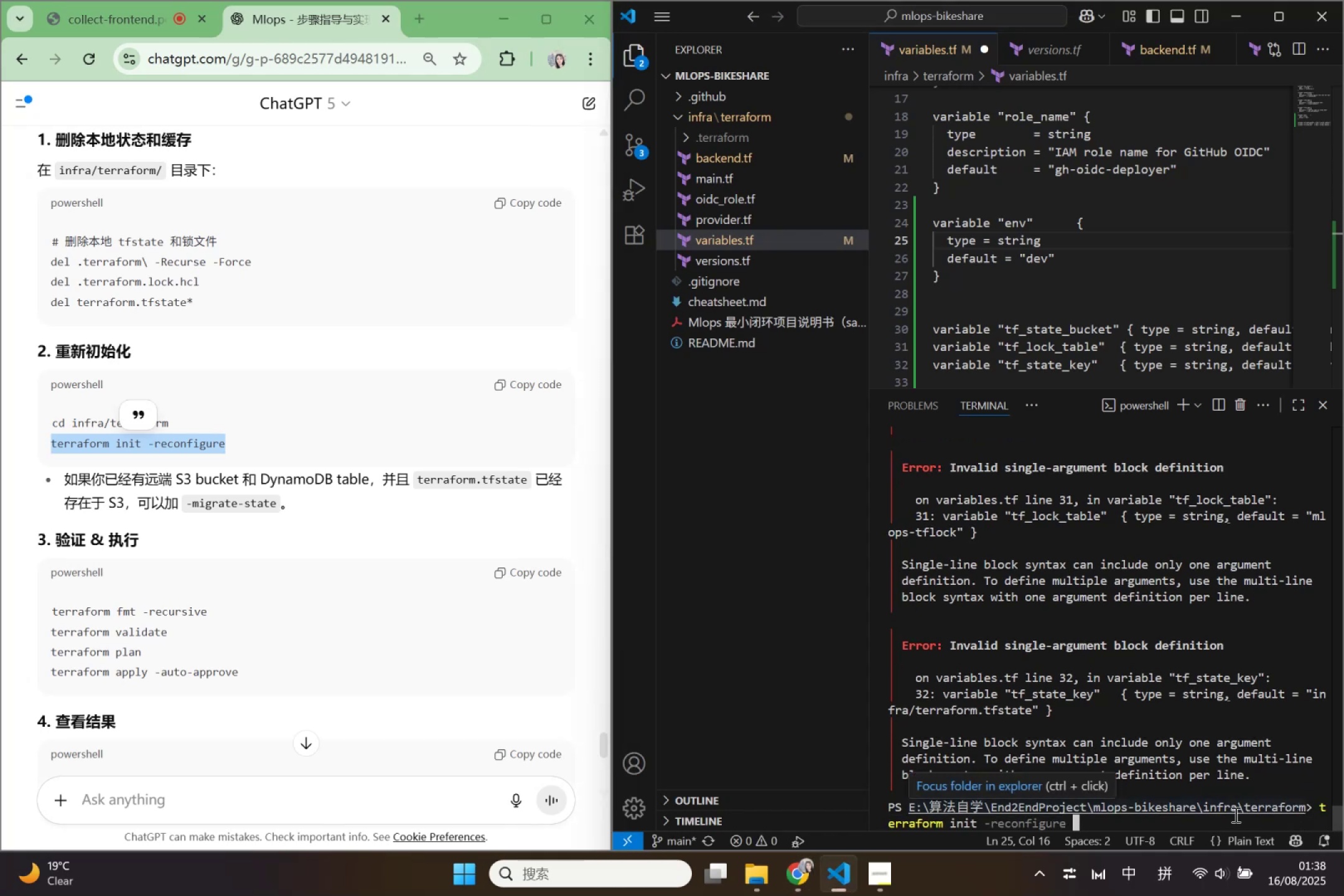 
key(I)
 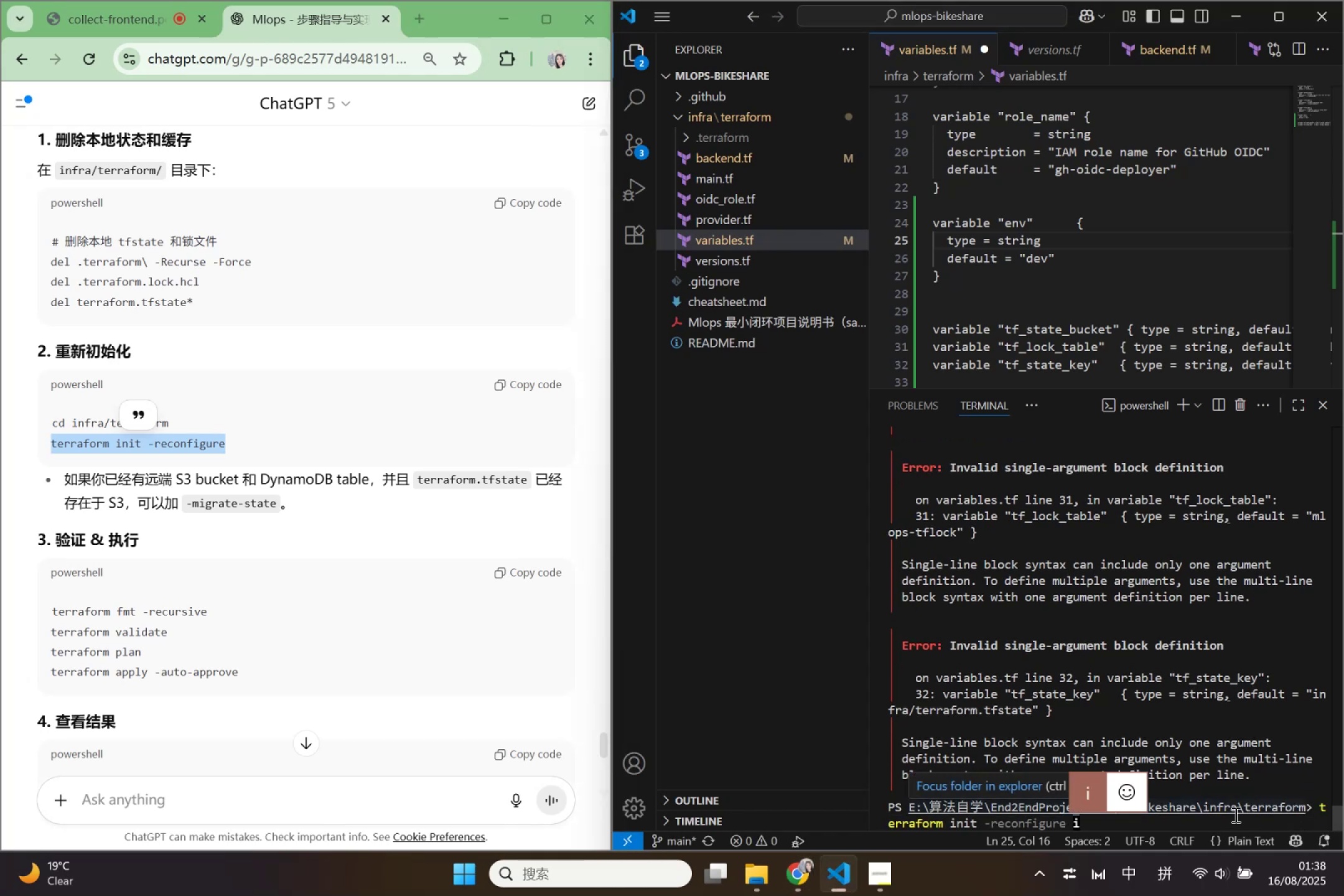 
key(Backspace)
 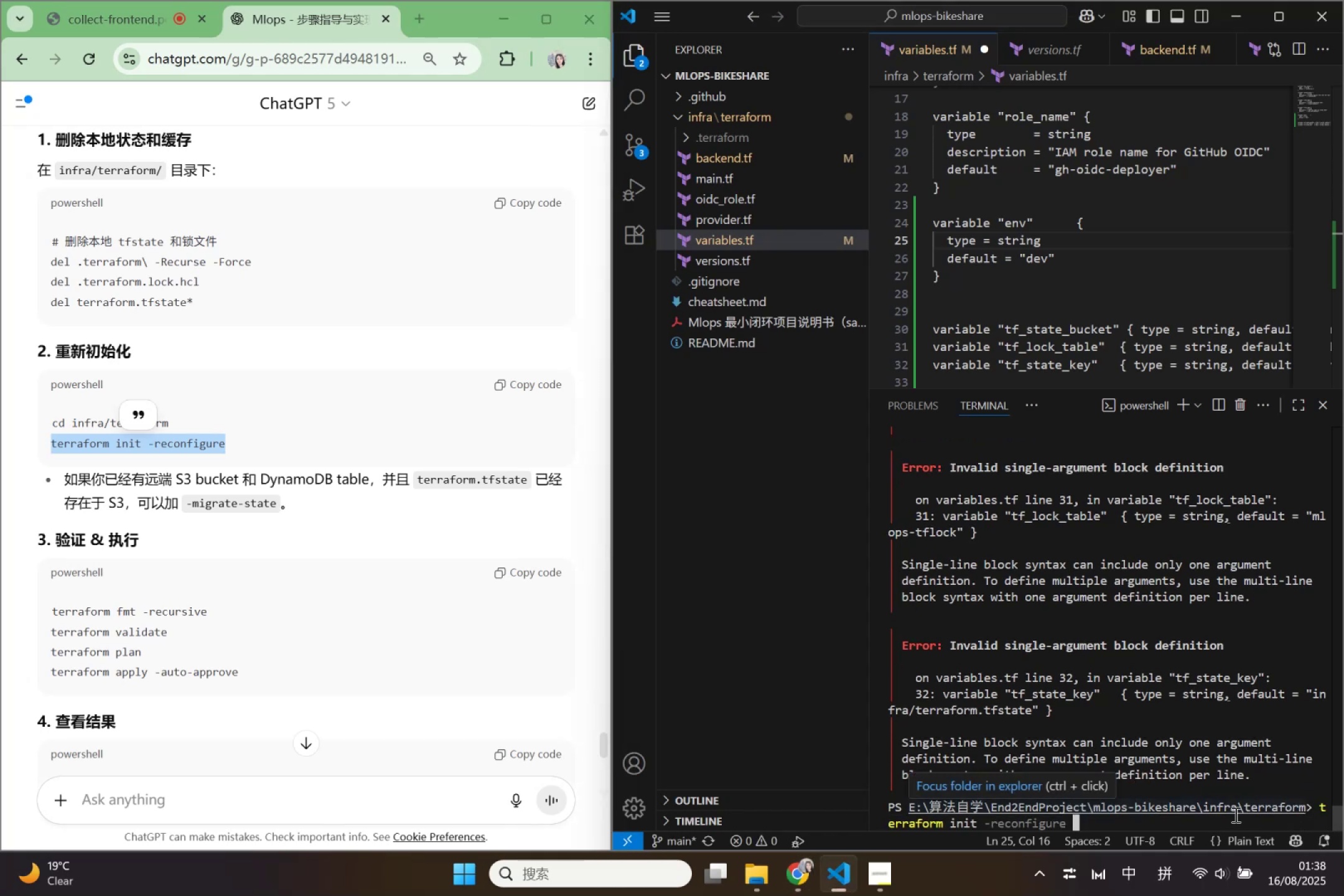 
key(Shift+ShiftLeft)
 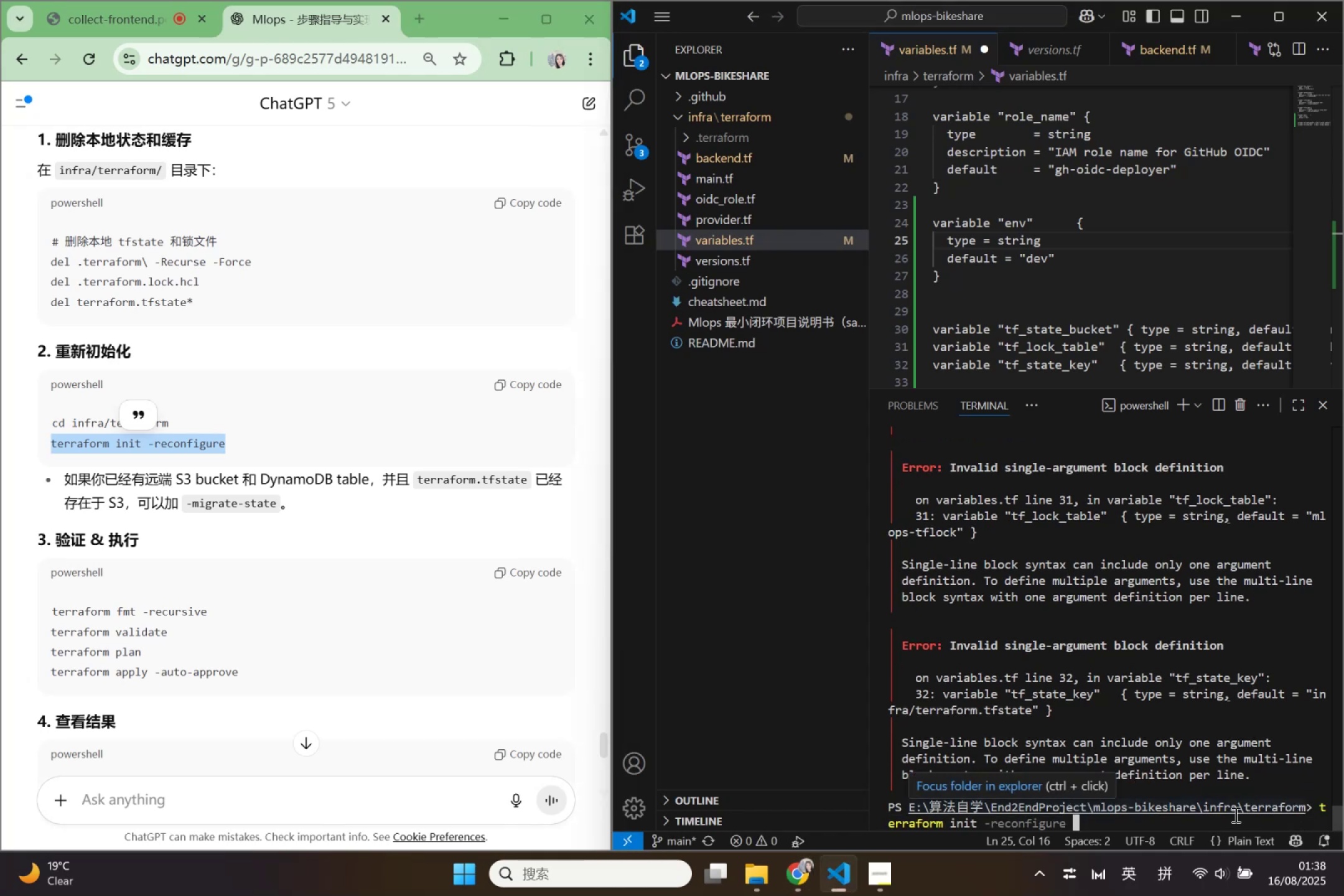 
key(Minus)
 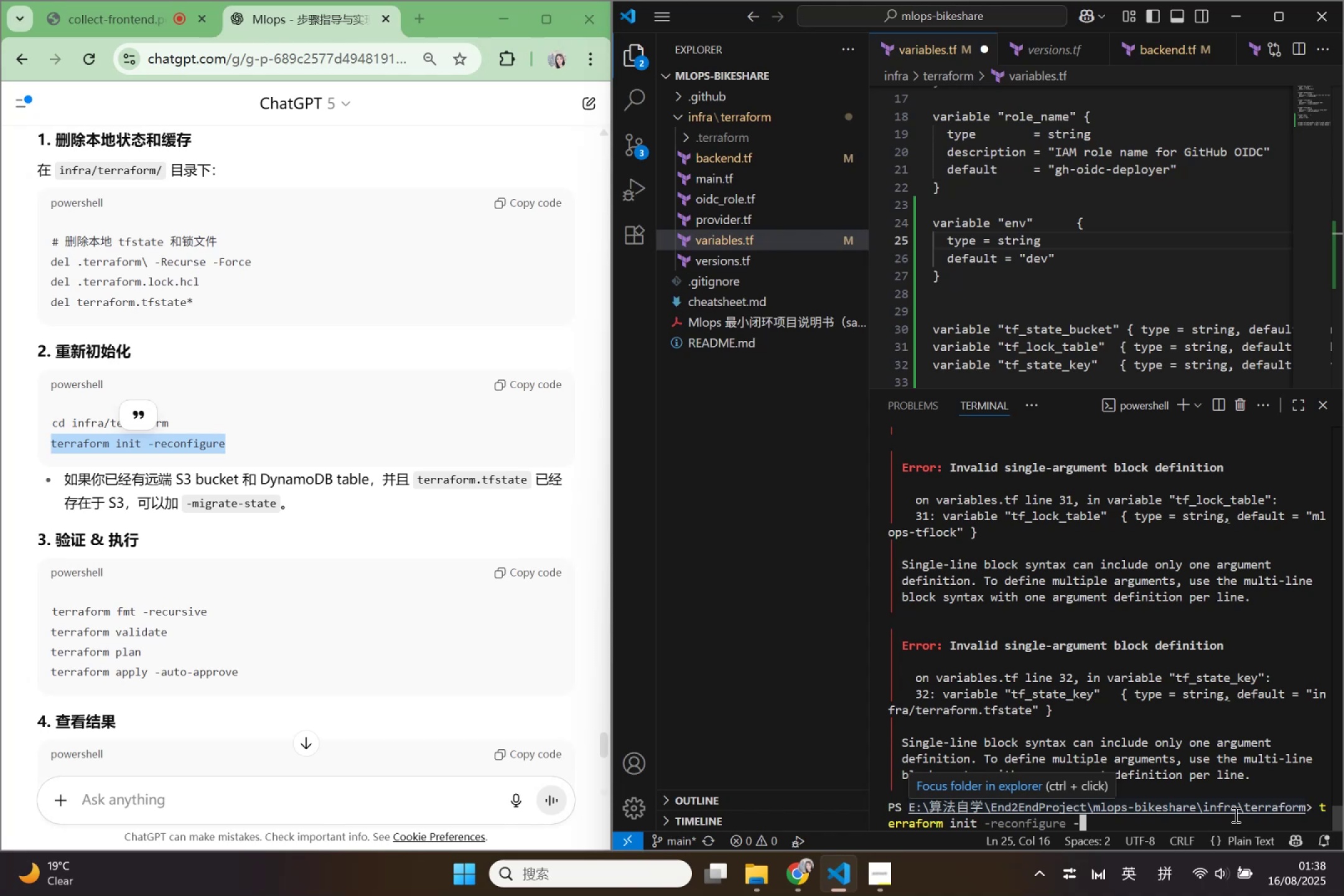 
wait(7.51)
 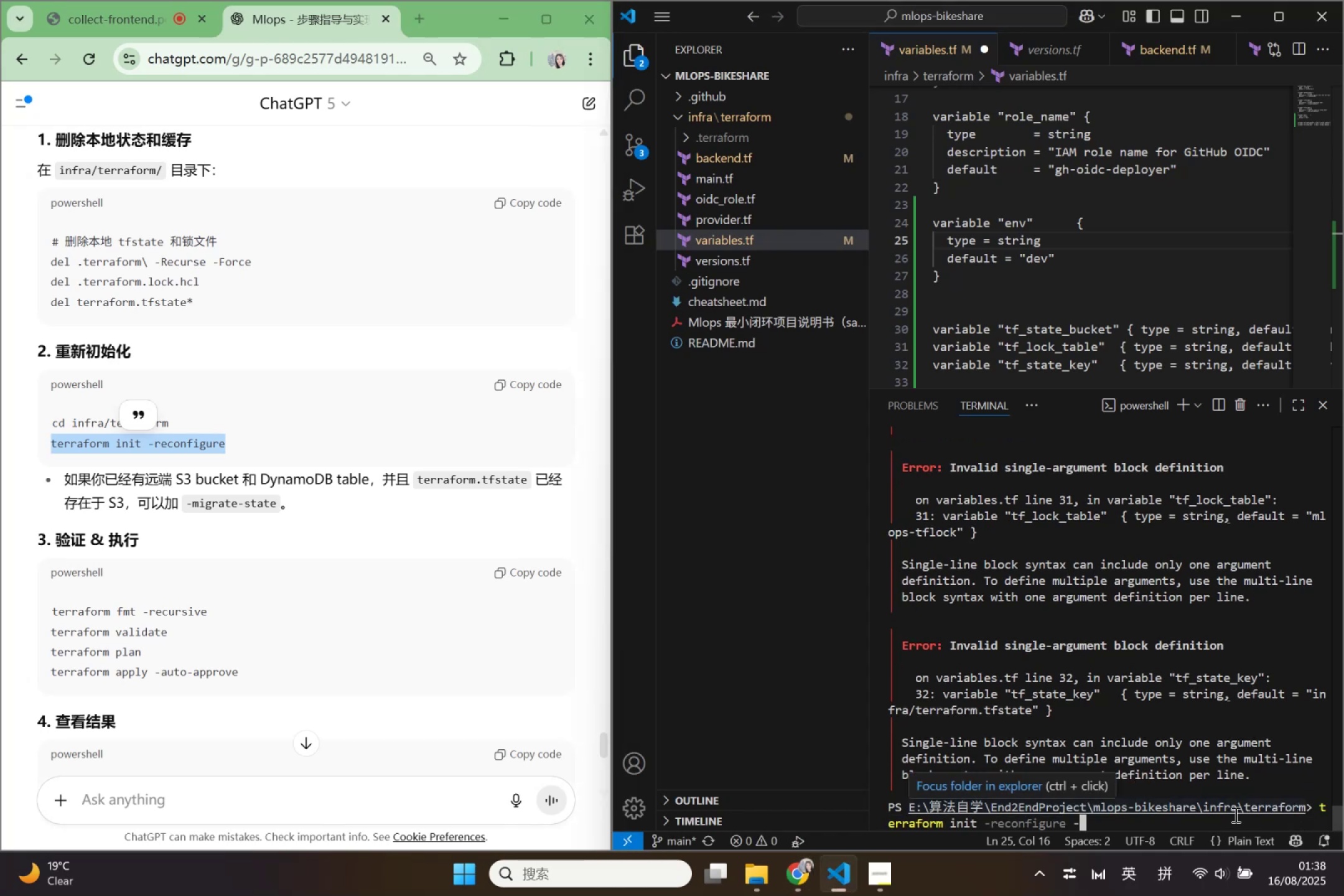 
type(migrate-state)
 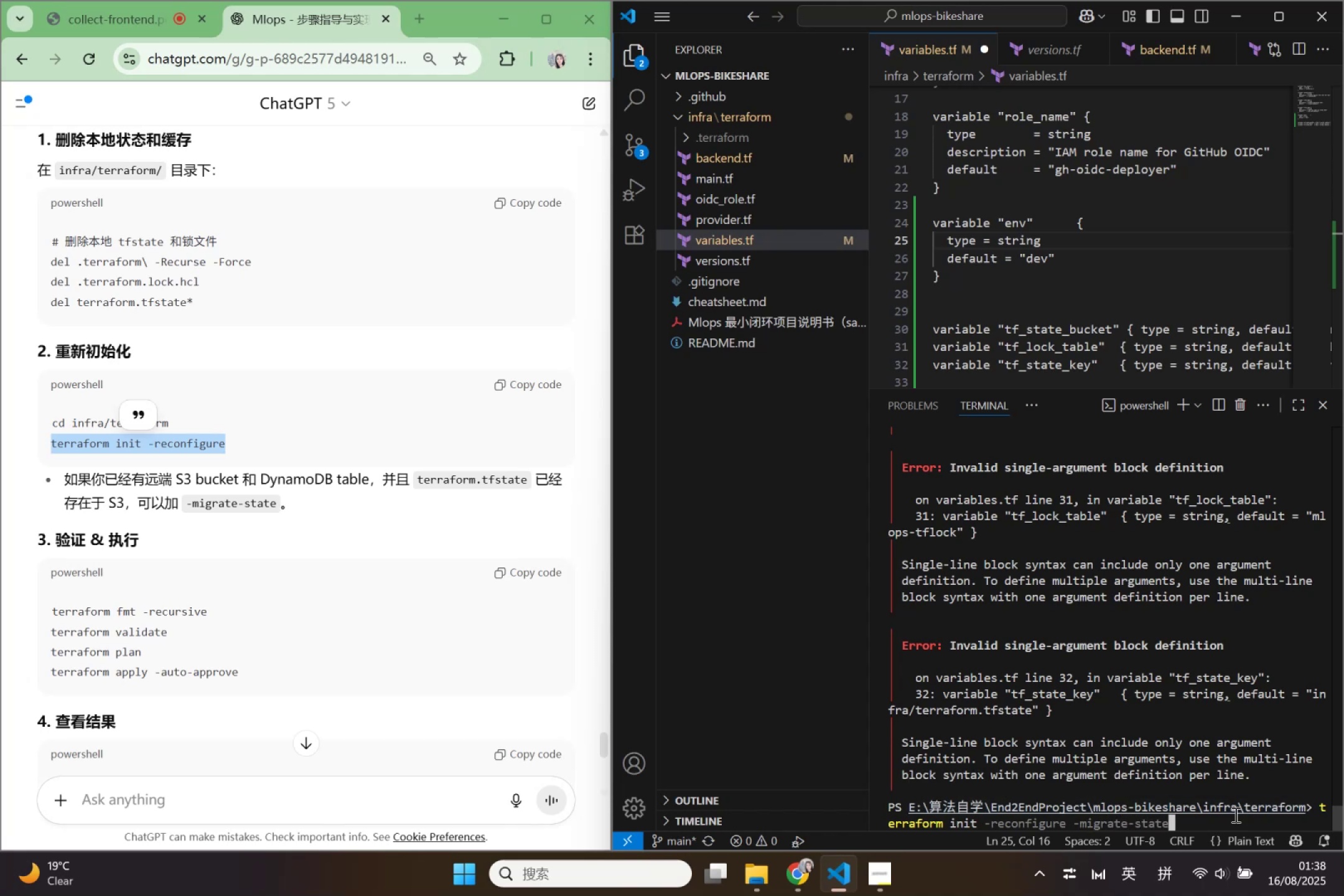 
key(Enter)
 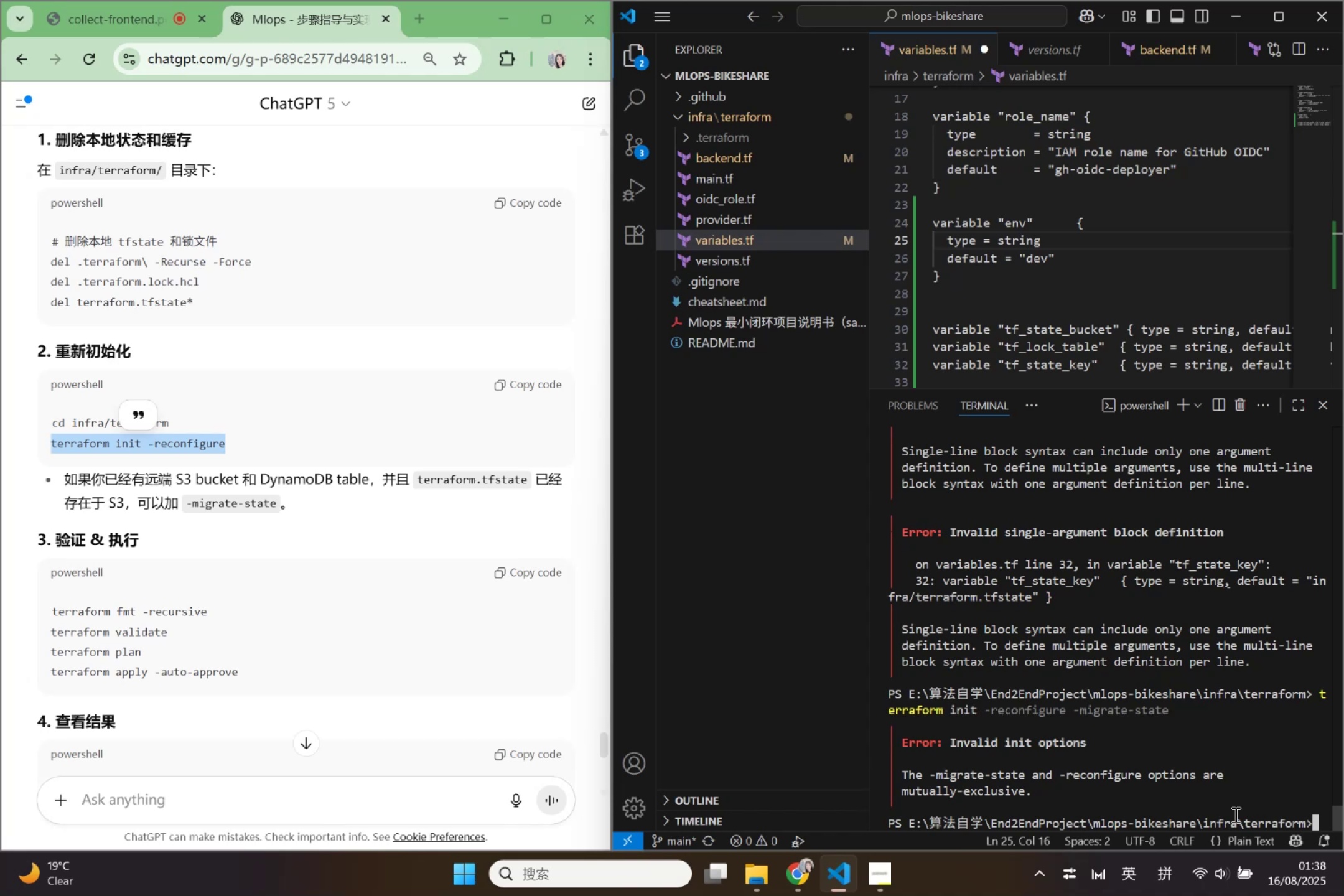 
wait(18.69)
 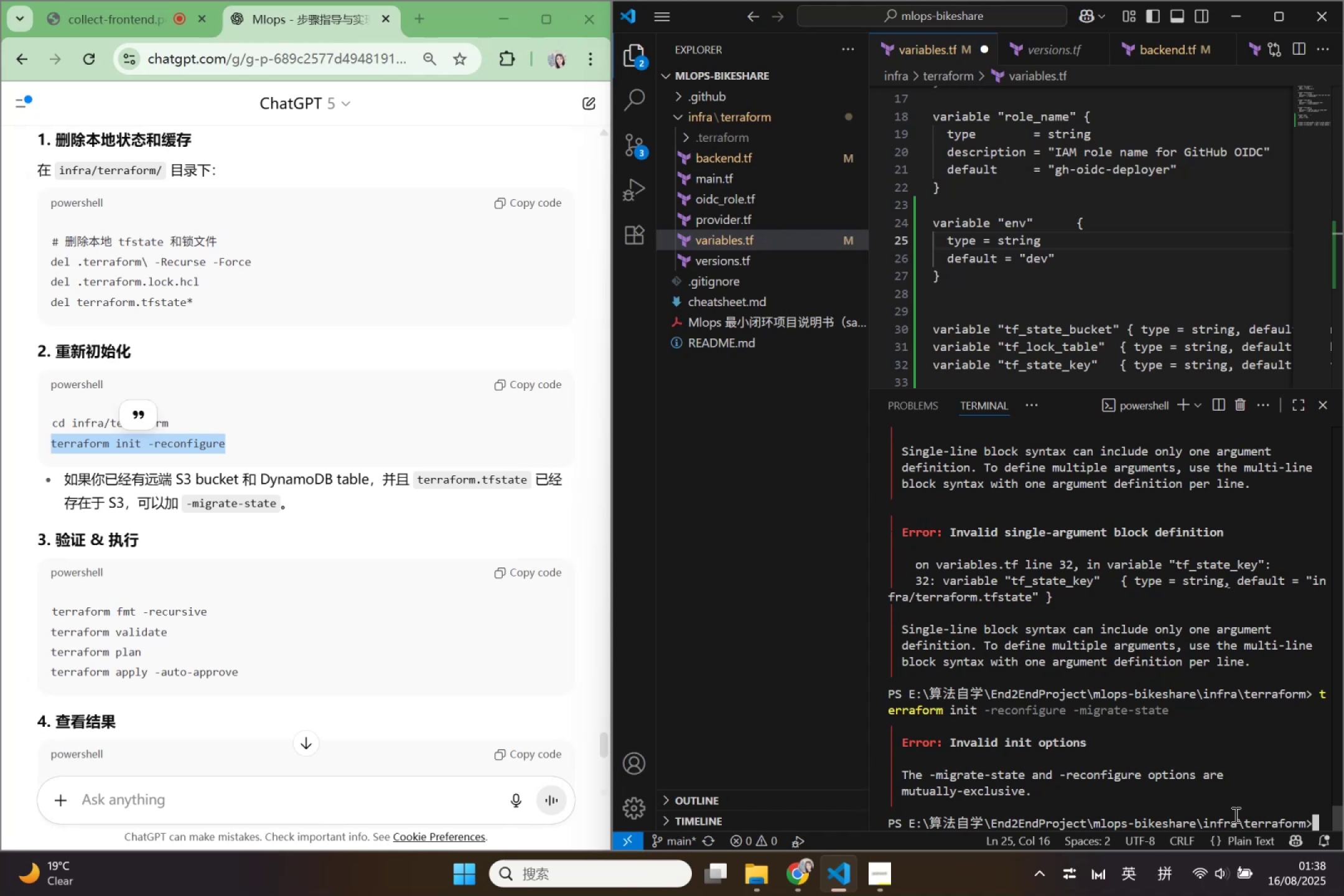 
key(ArrowUp)
 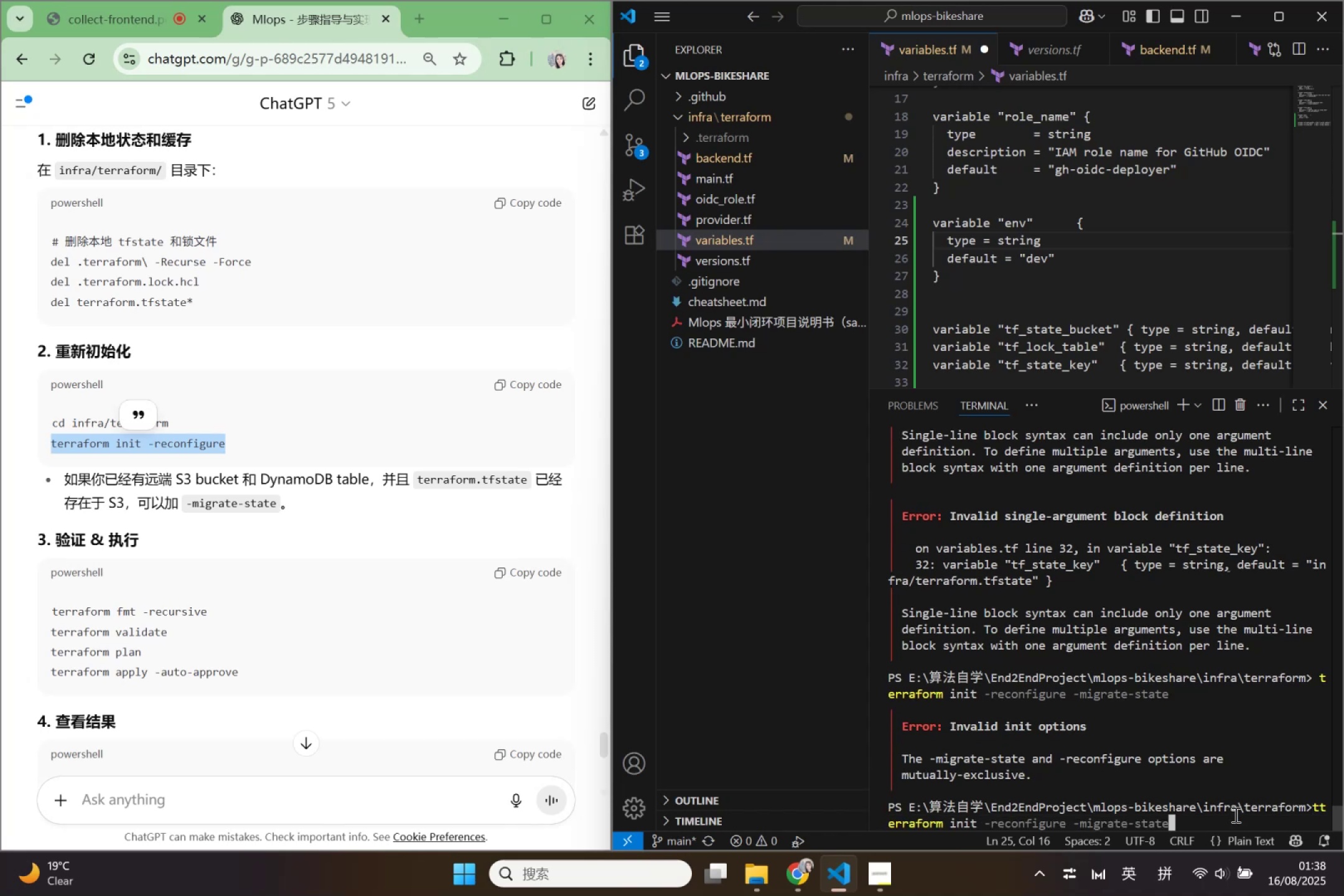 
hold_key(key=ArrowLeft, duration=0.74)
 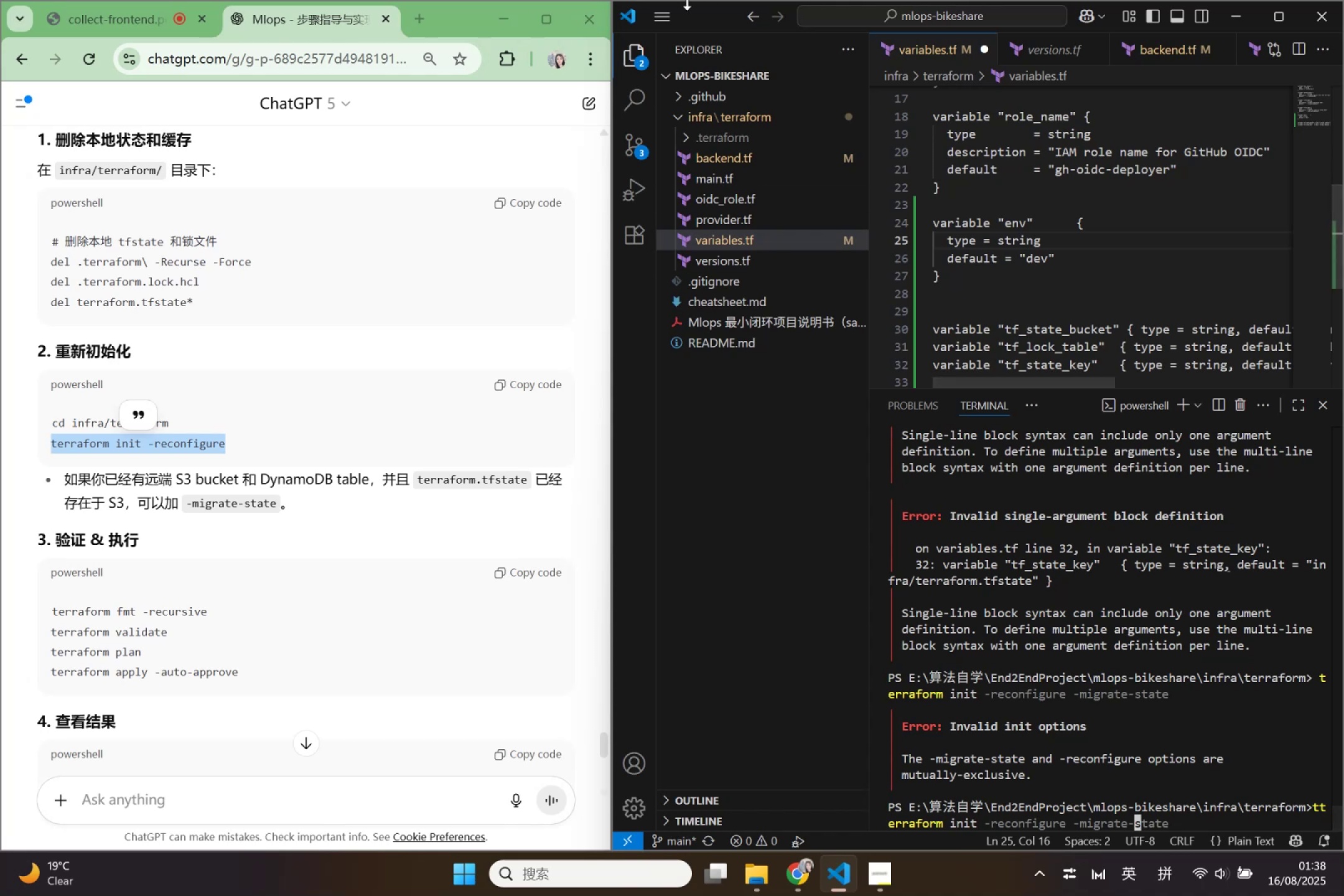 
double_click([684, 12])
 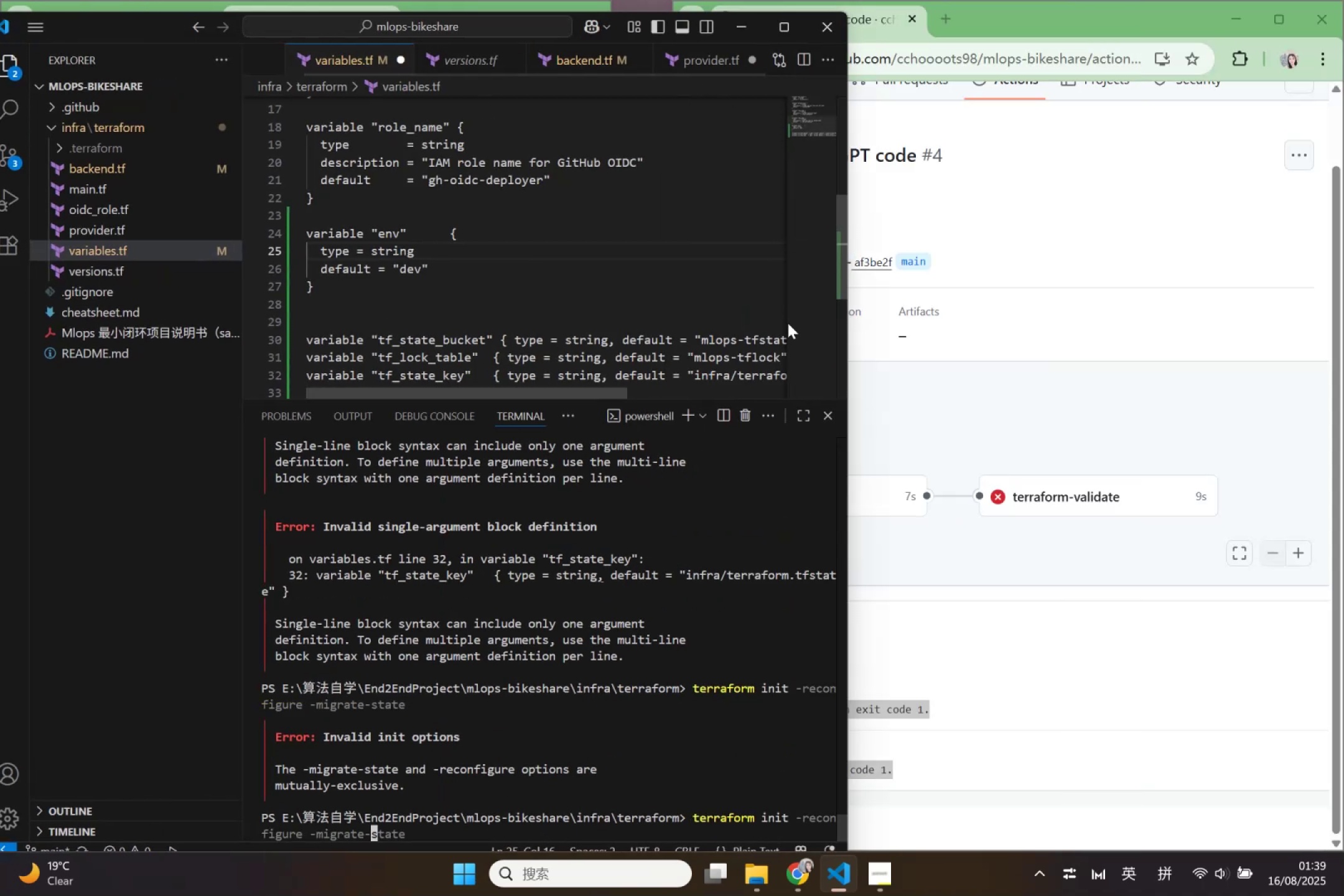 
scroll: coordinate [779, 526], scroll_direction: down, amount: 5.0
 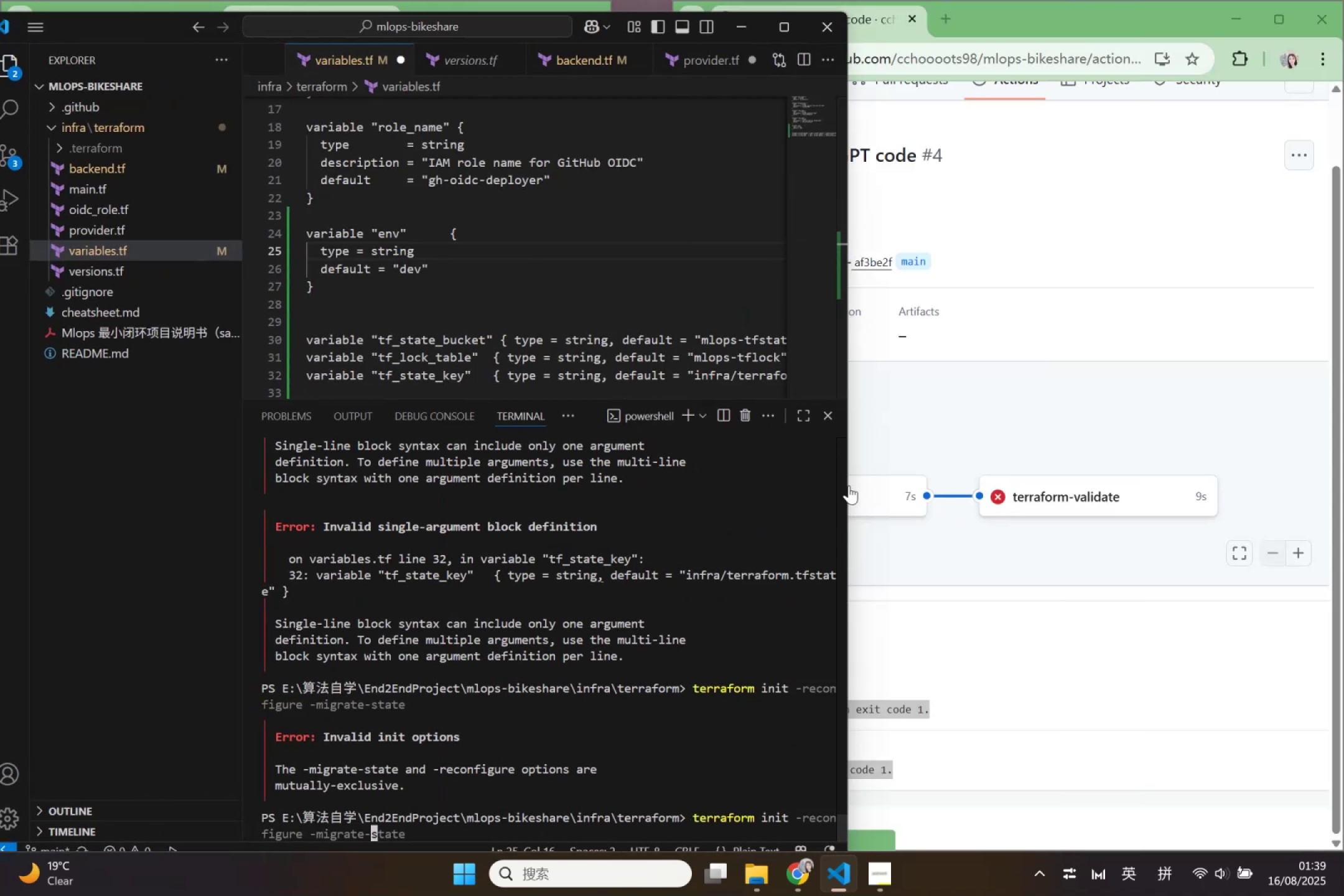 
left_click_drag(start_coordinate=[845, 468], to_coordinate=[1173, 453])
 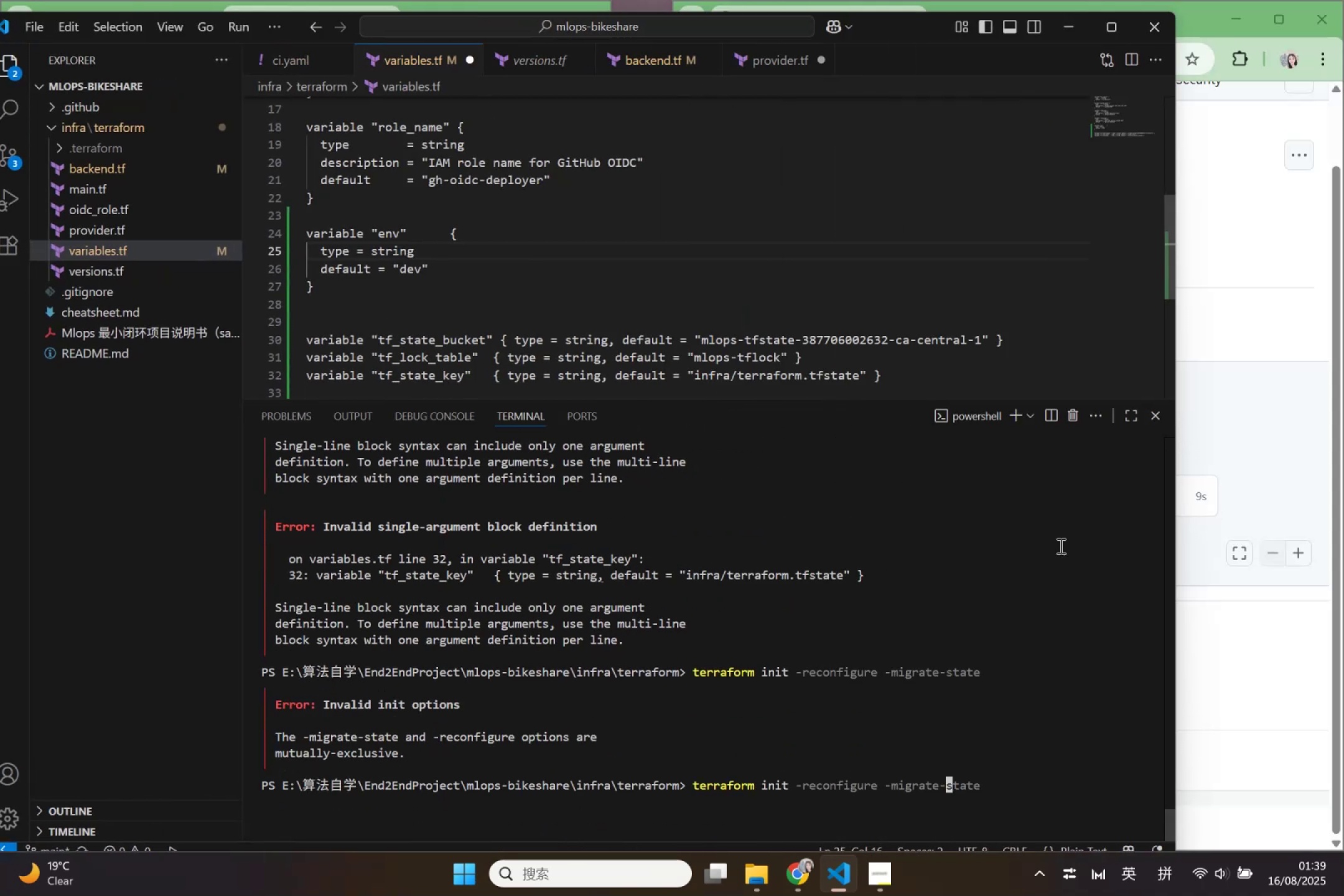 
scroll: coordinate [1013, 607], scroll_direction: down, amount: 1.0
 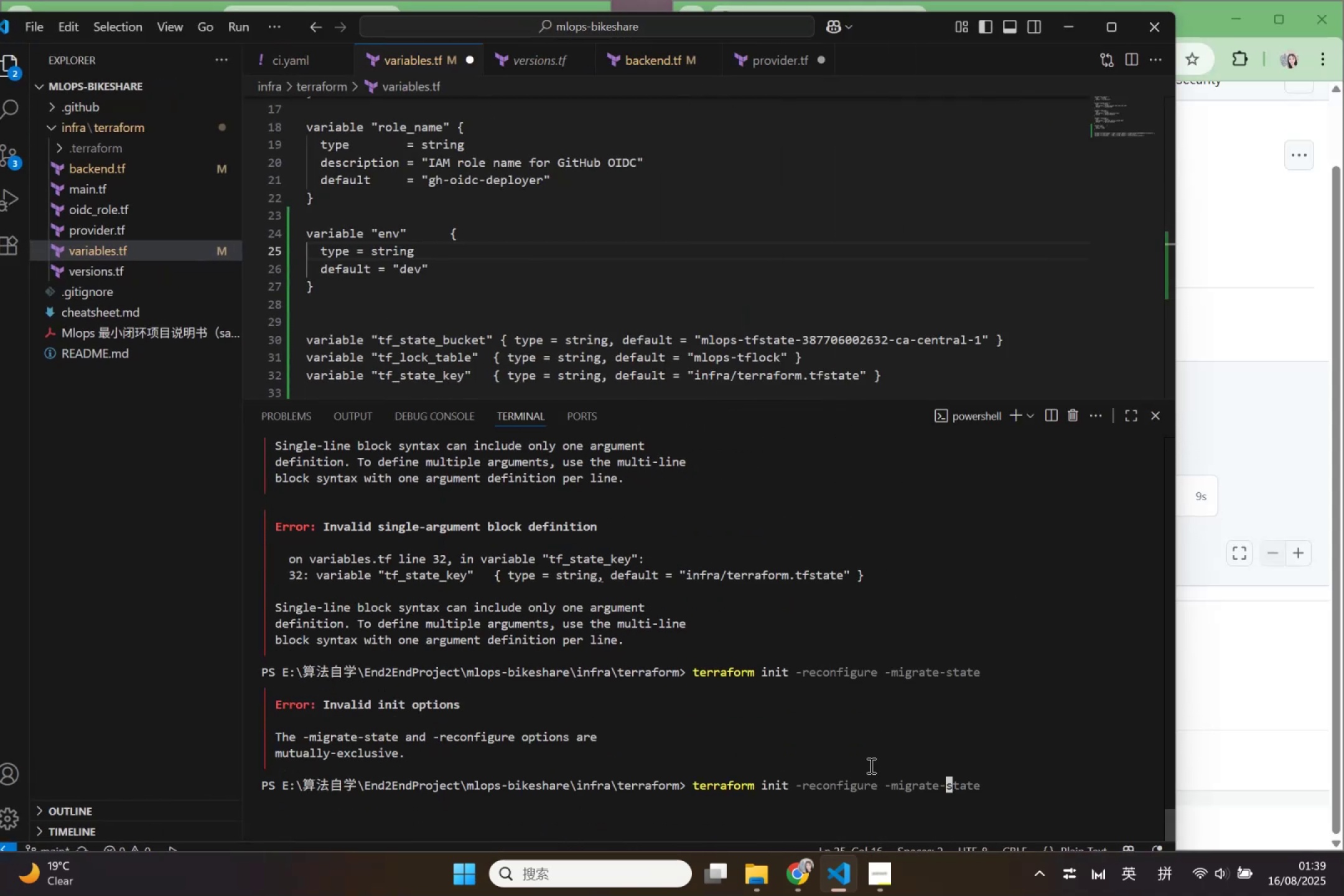 
left_click([869, 778])
 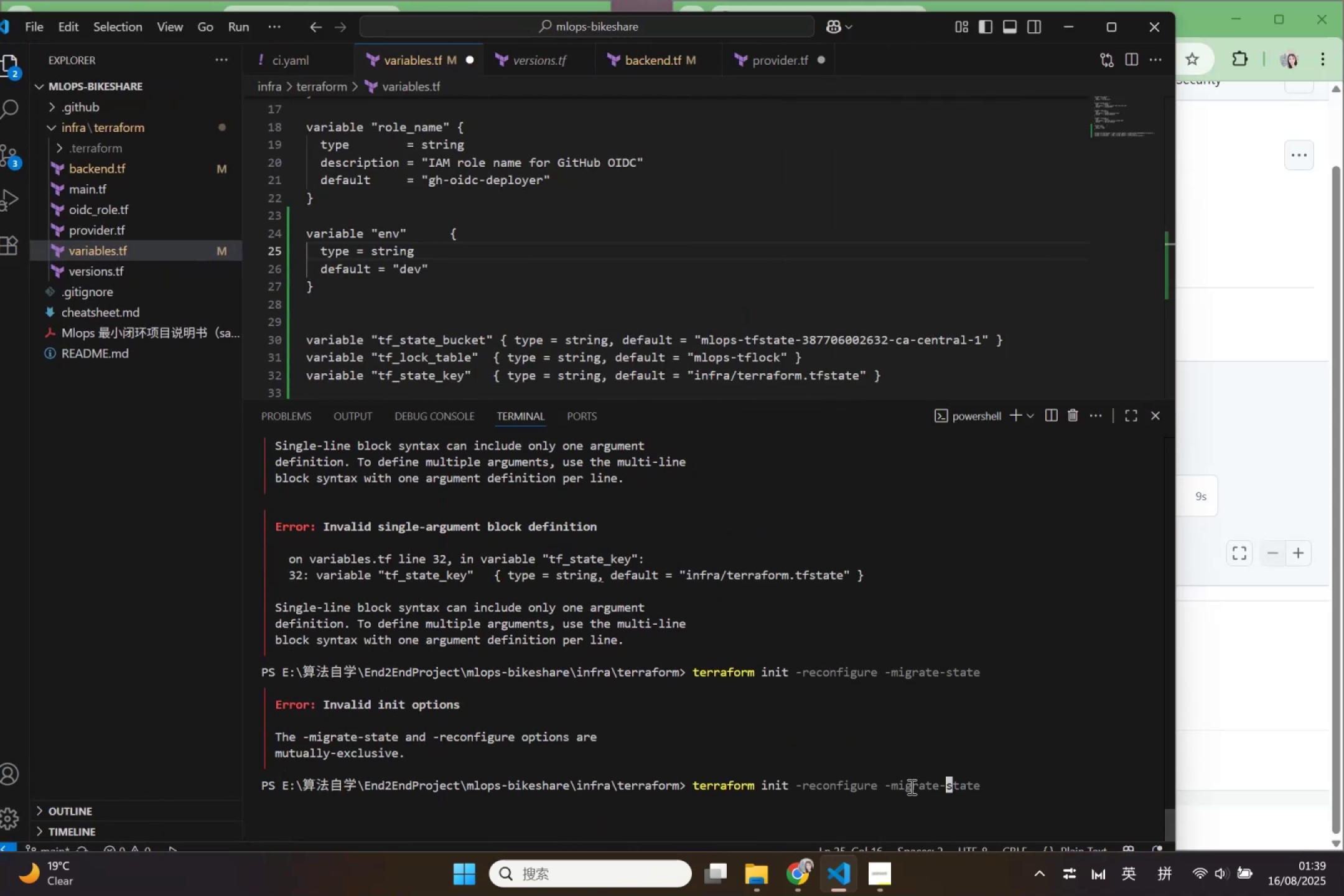 
hold_key(key=ArrowLeft, duration=0.95)
 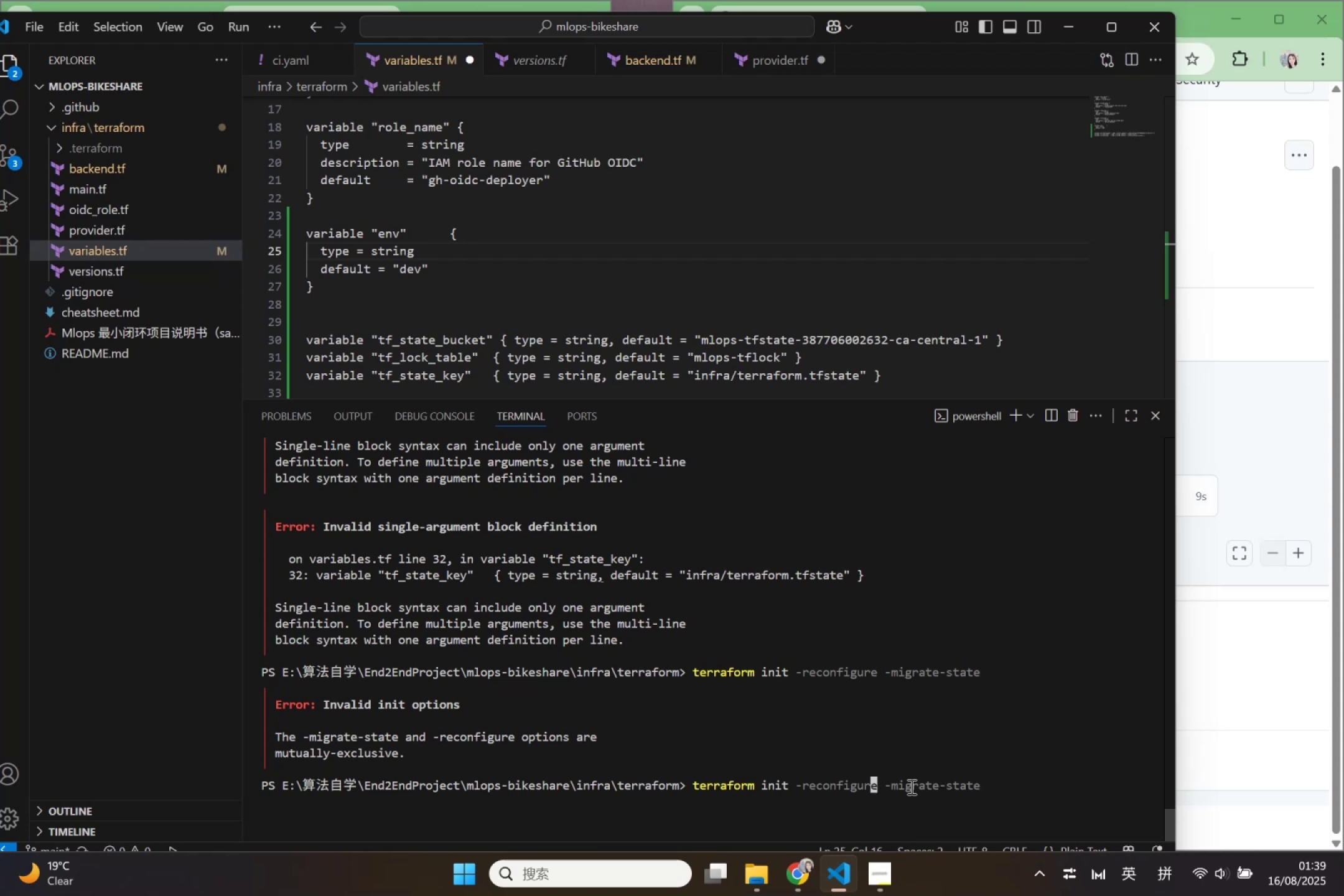 
key(ArrowRight)
 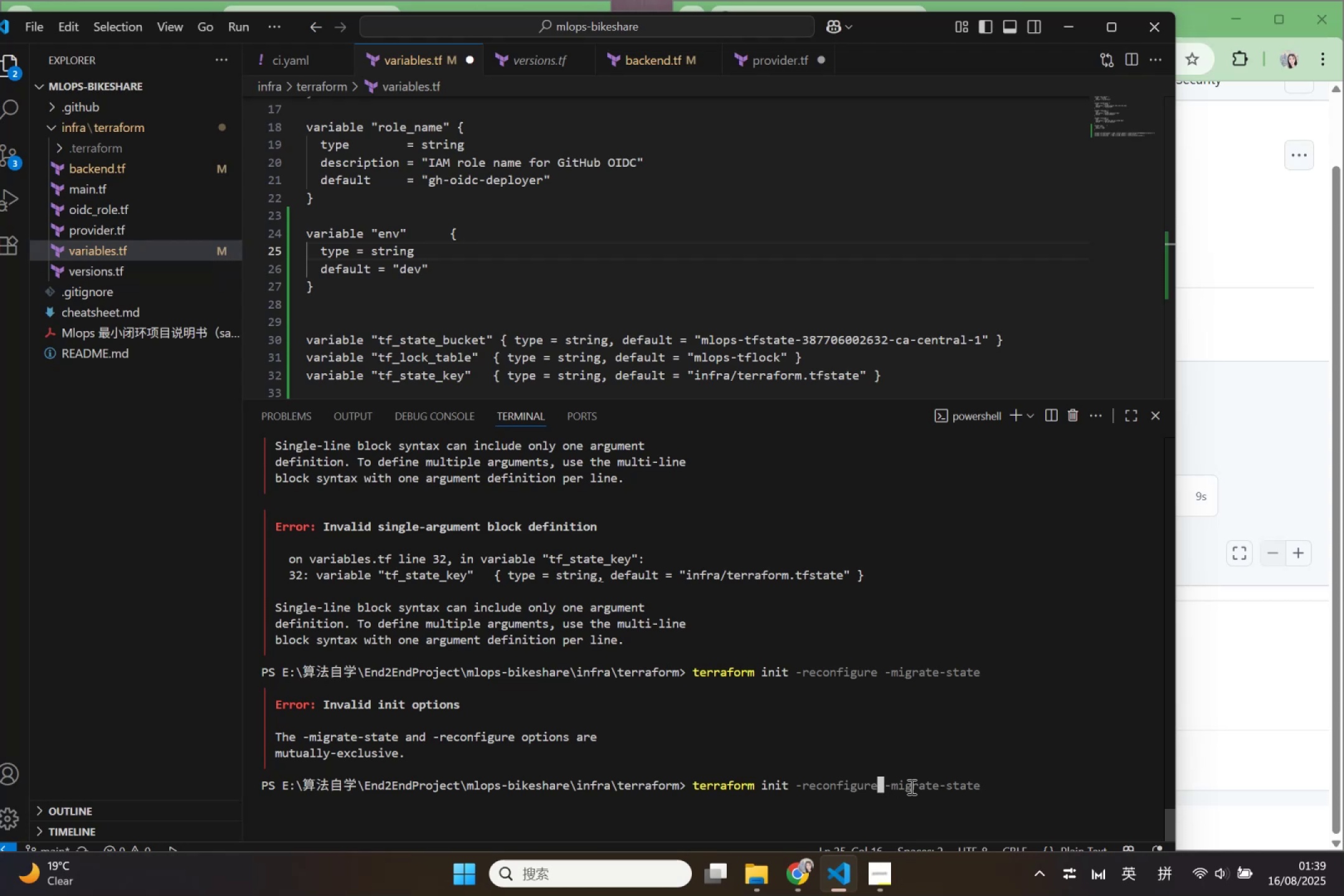 
key(ArrowRight)
 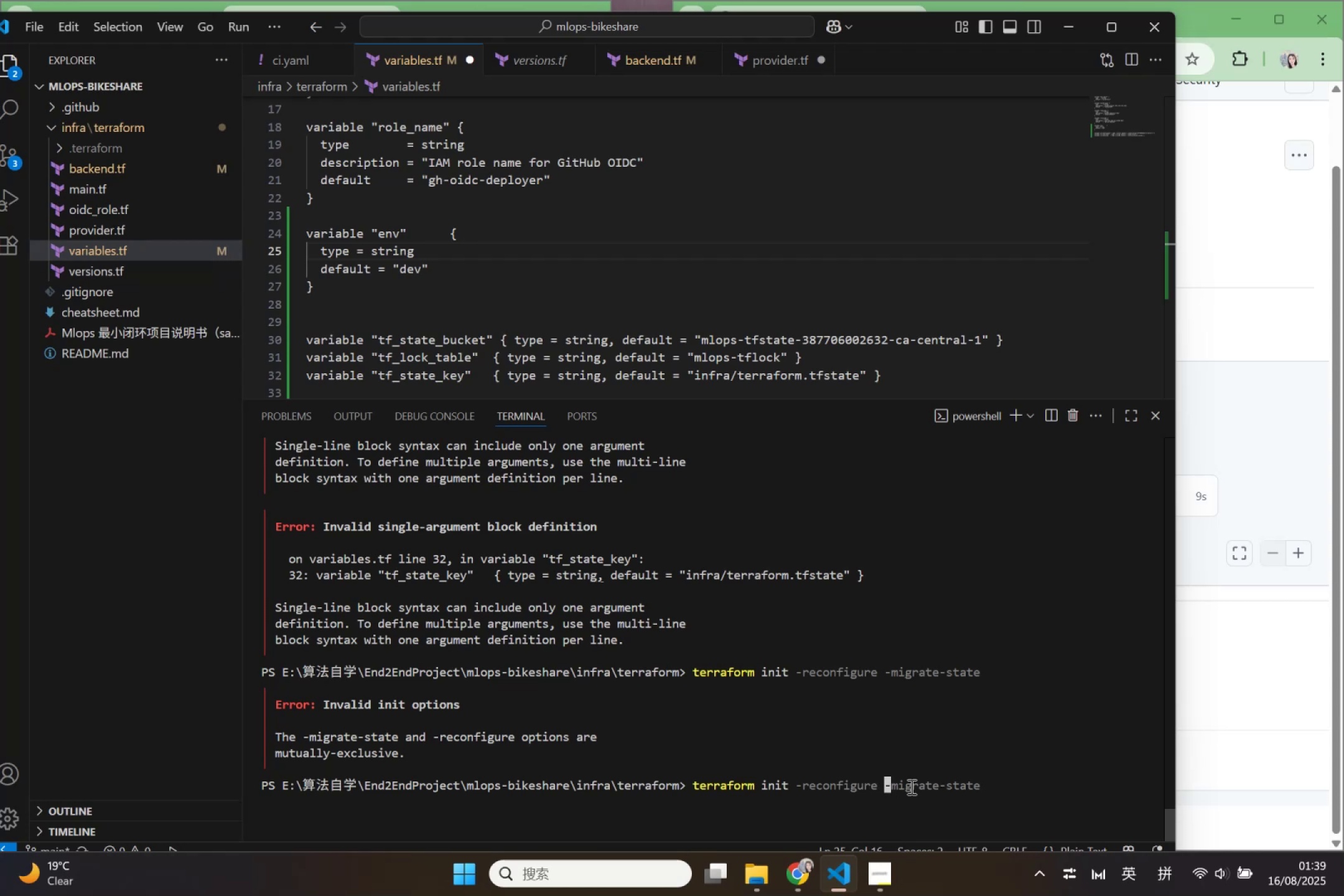 
key(Backspace)
 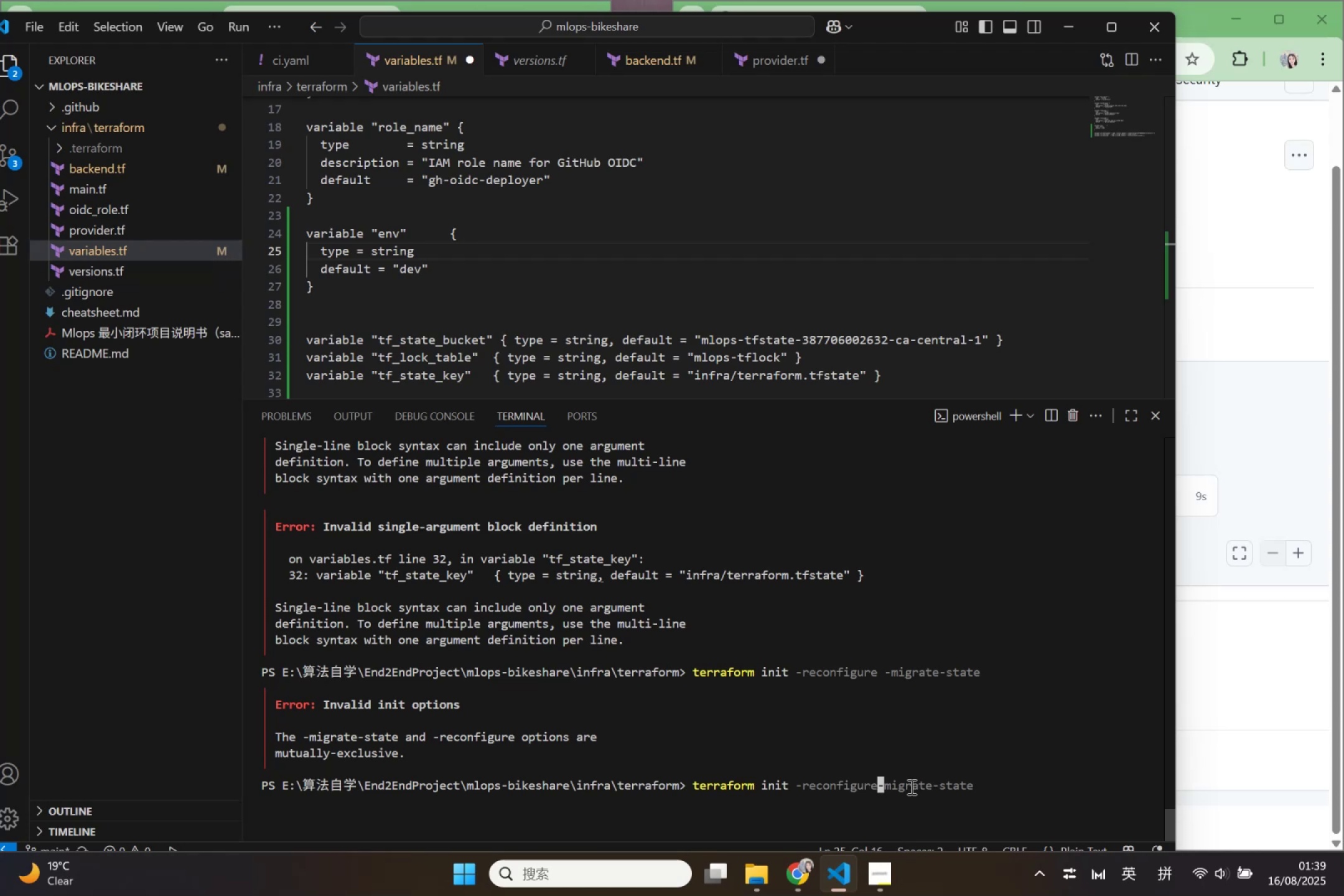 
key(Backspace)
 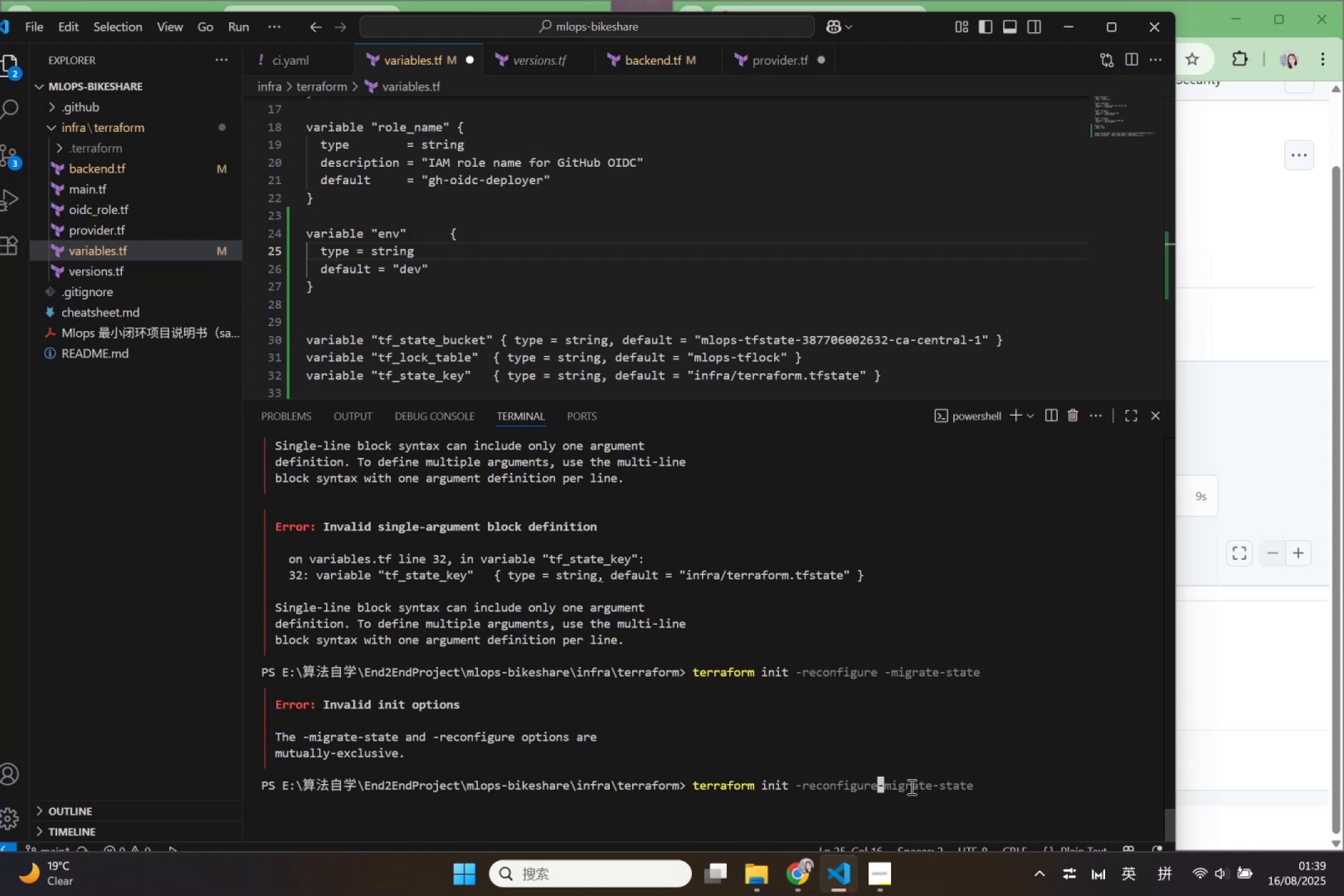 
key(Backspace)
 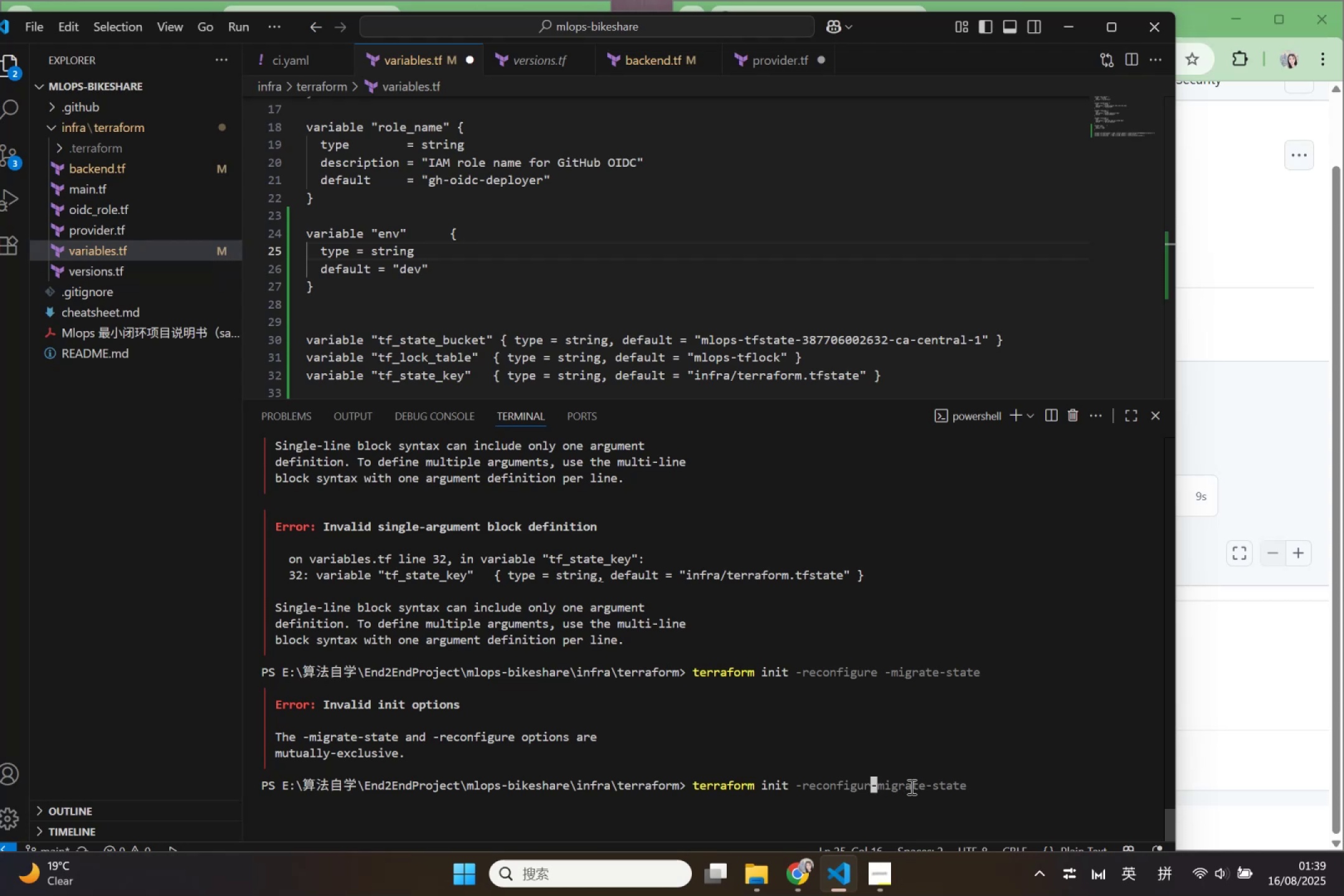 
key(Backspace)
 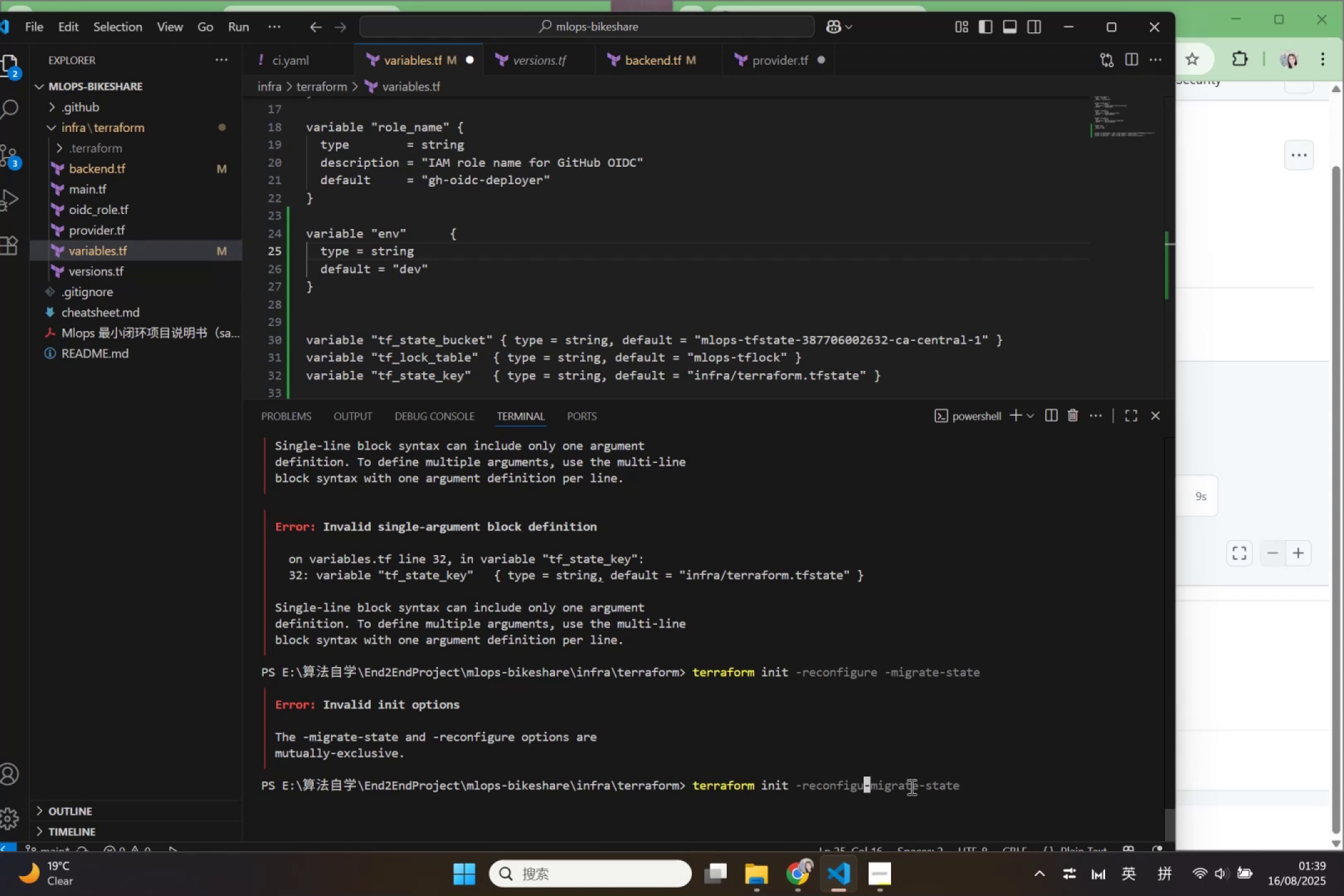 
key(Backspace)
 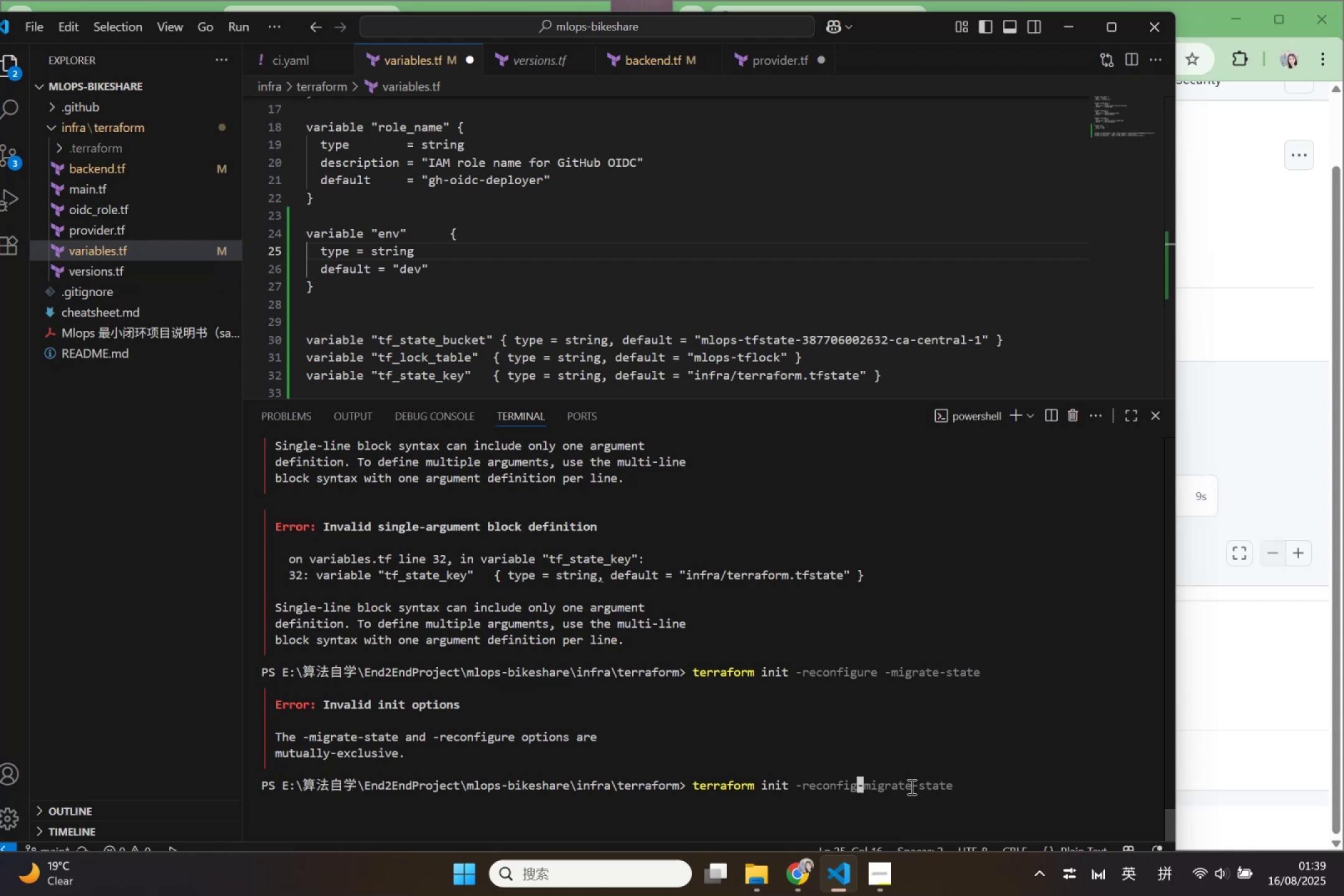 
key(Backspace)
 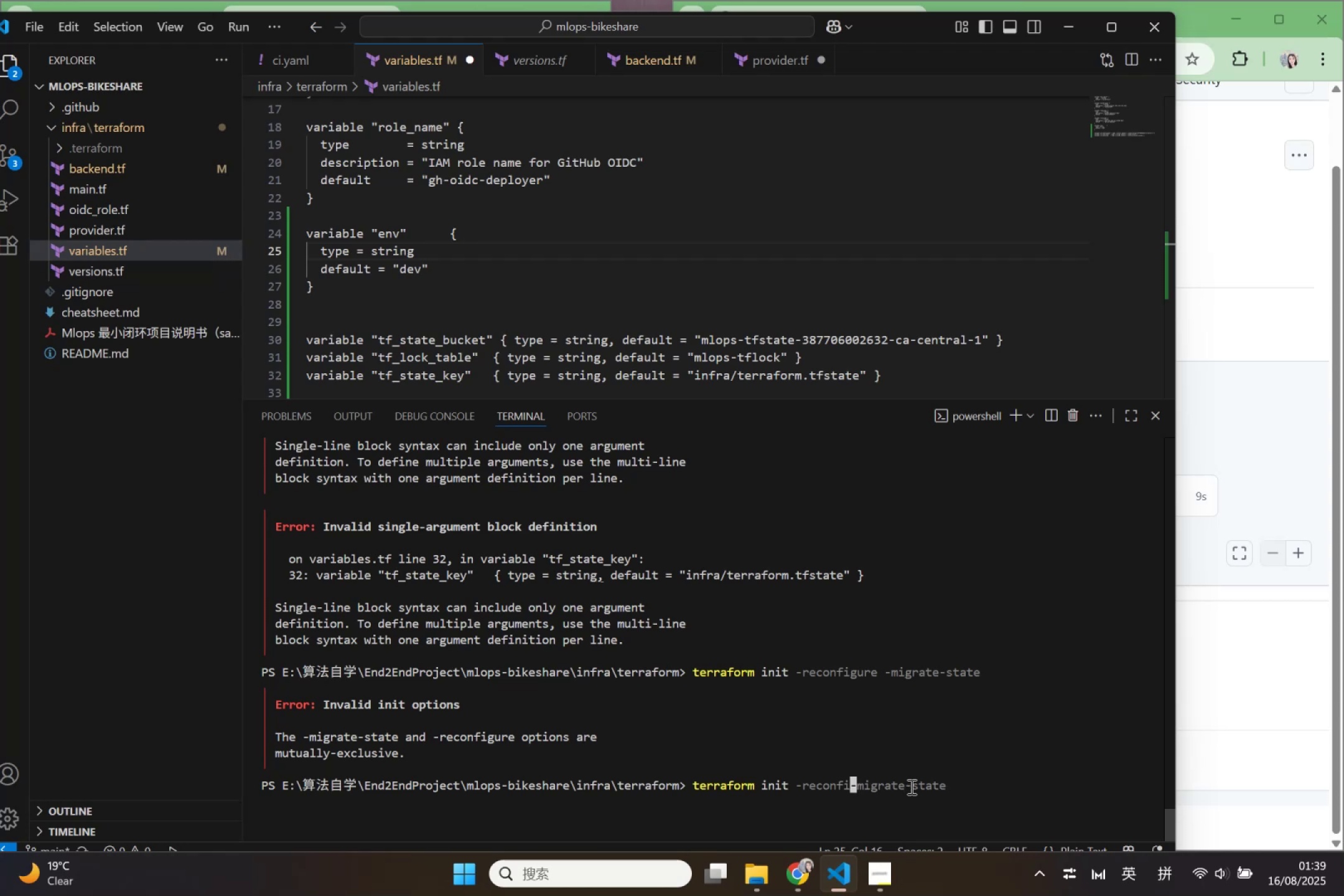 
key(Backspace)
 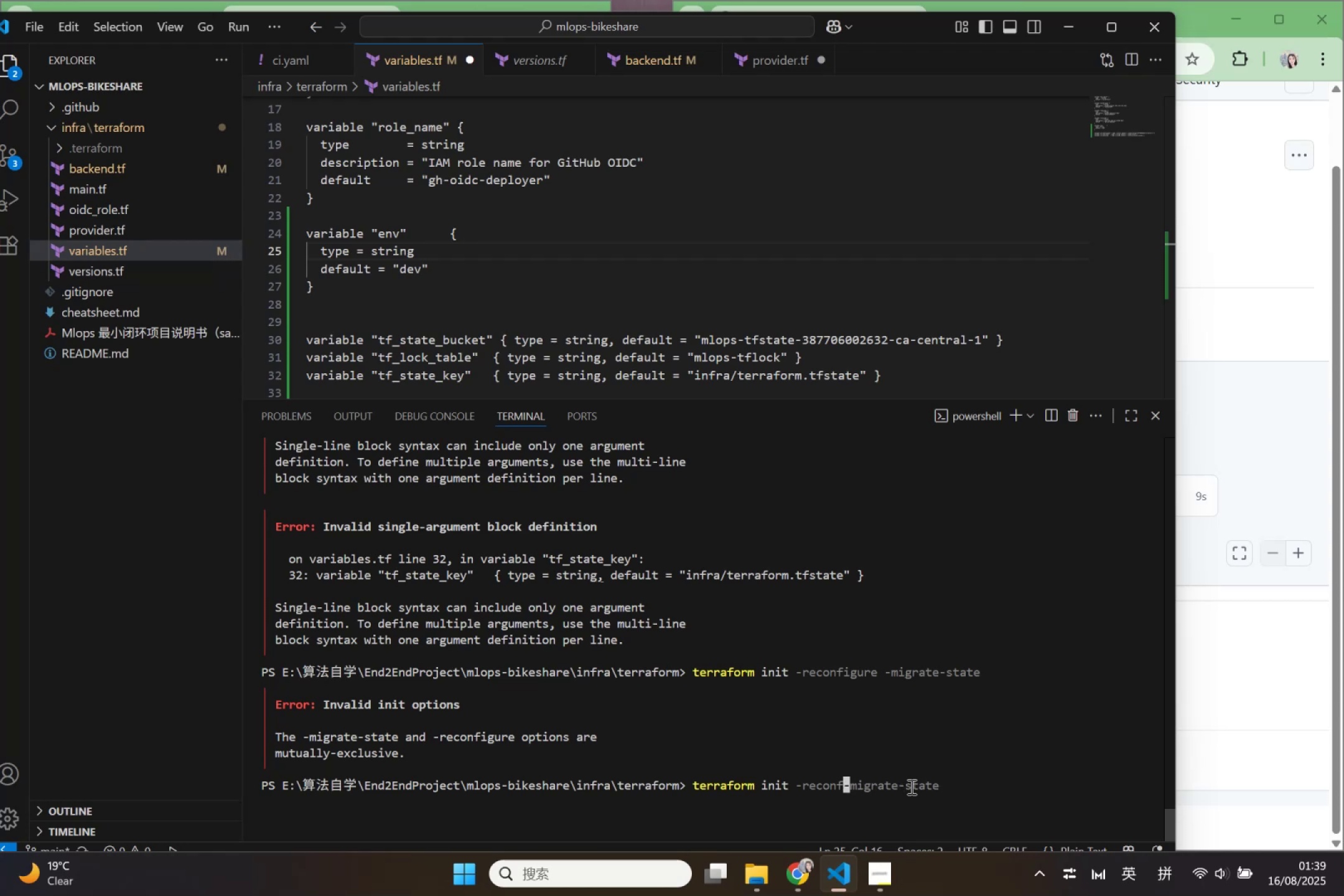 
key(Backspace)
 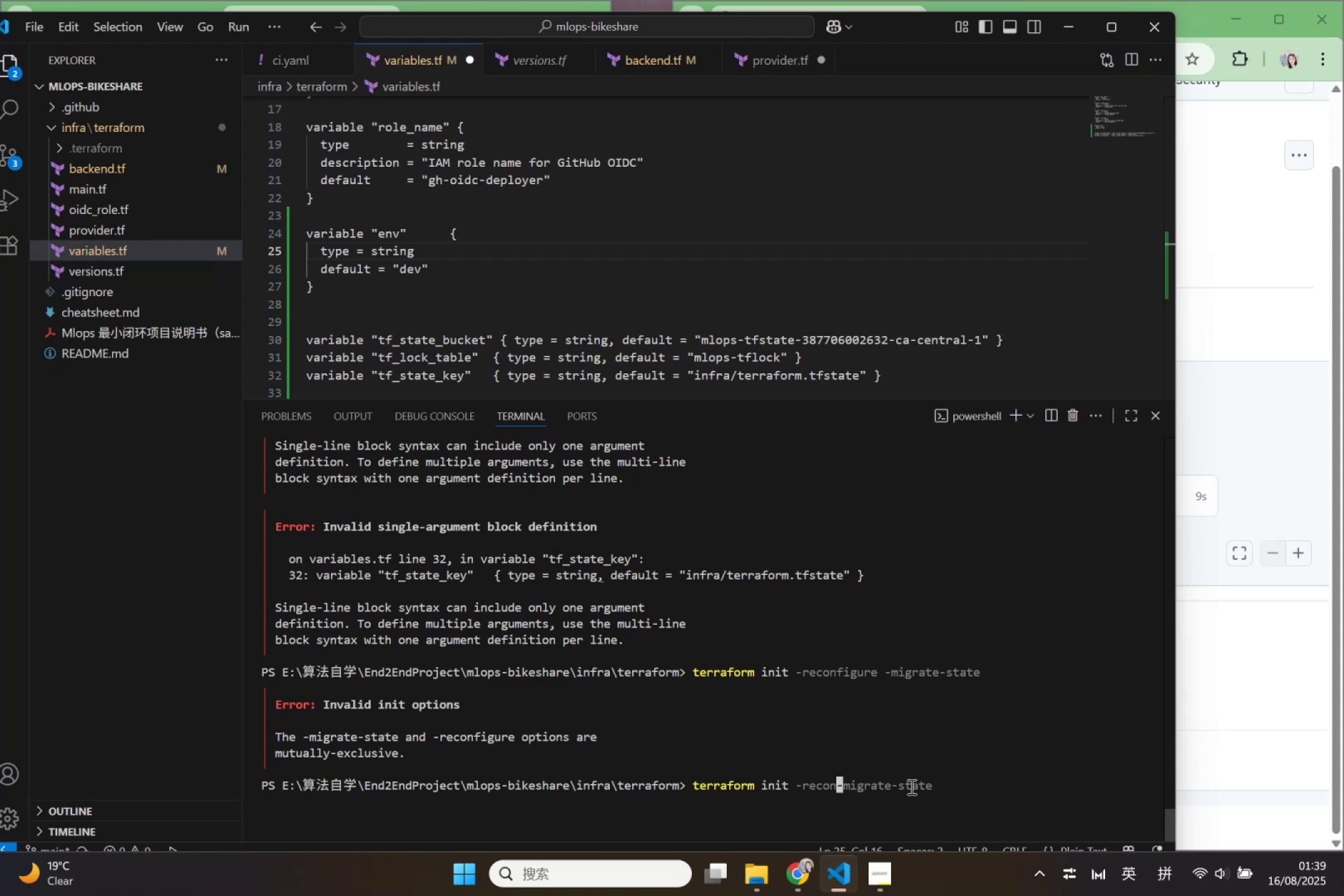 
key(Backspace)
 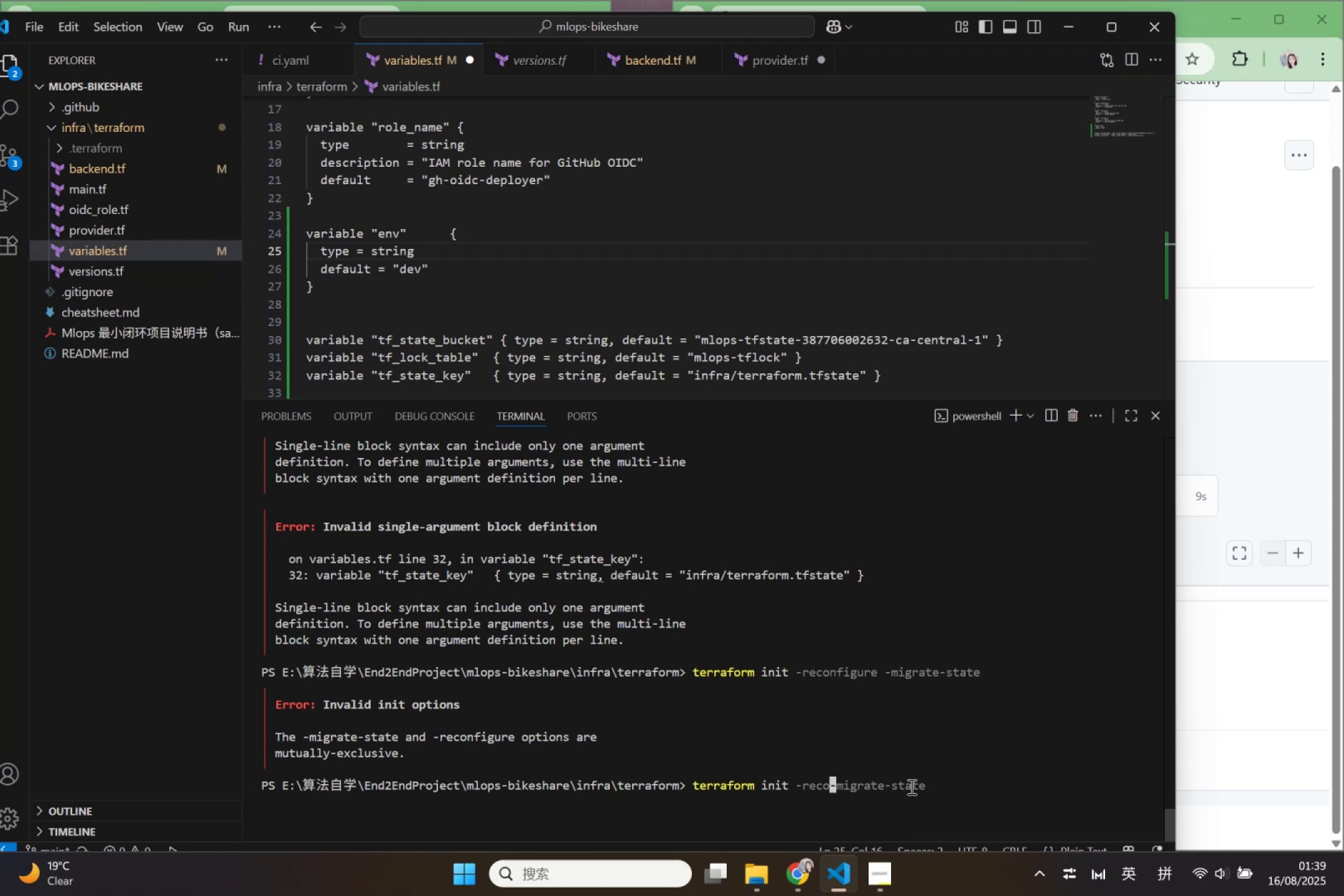 
key(Backspace)
 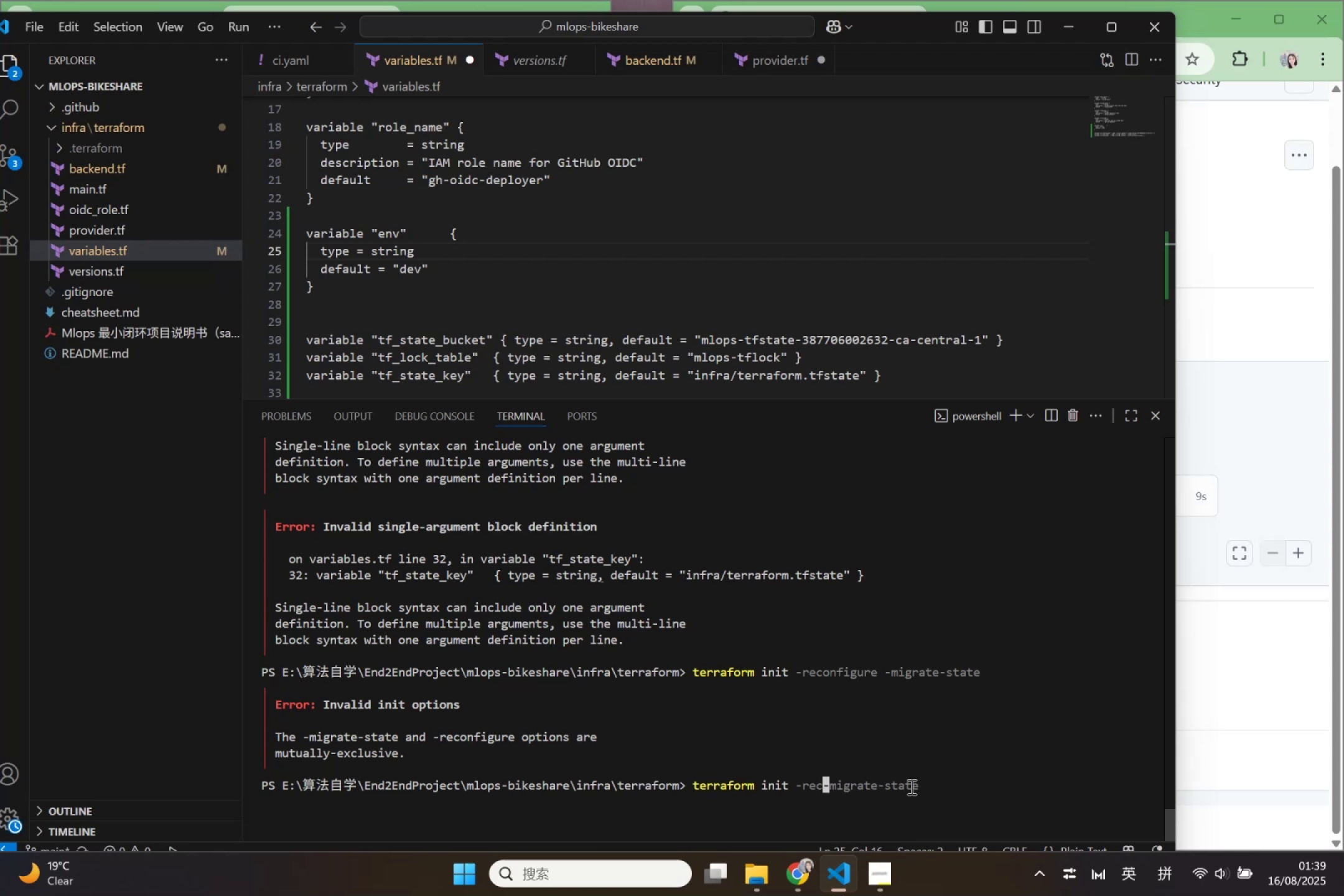 
key(Backspace)
 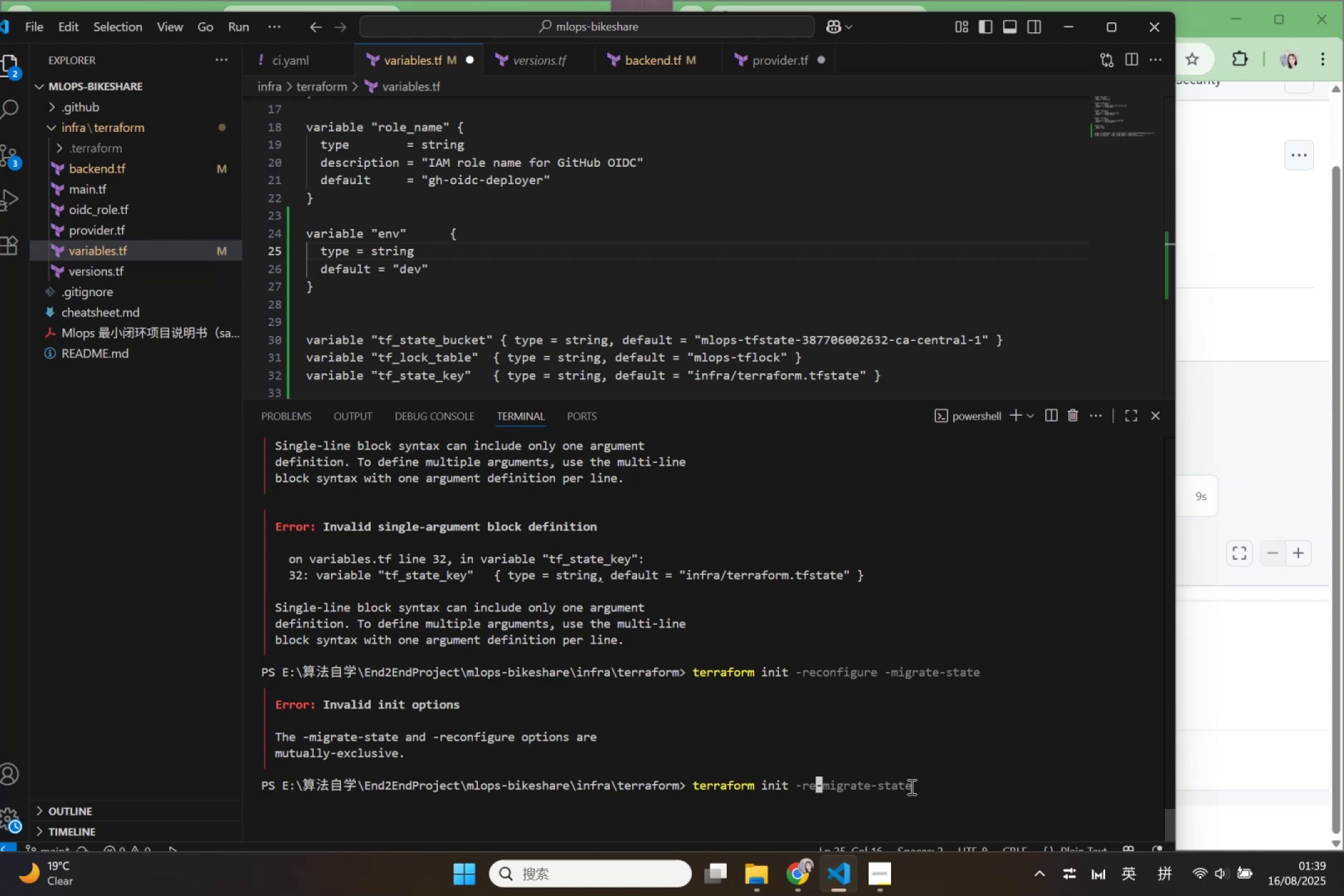 
key(Backspace)
 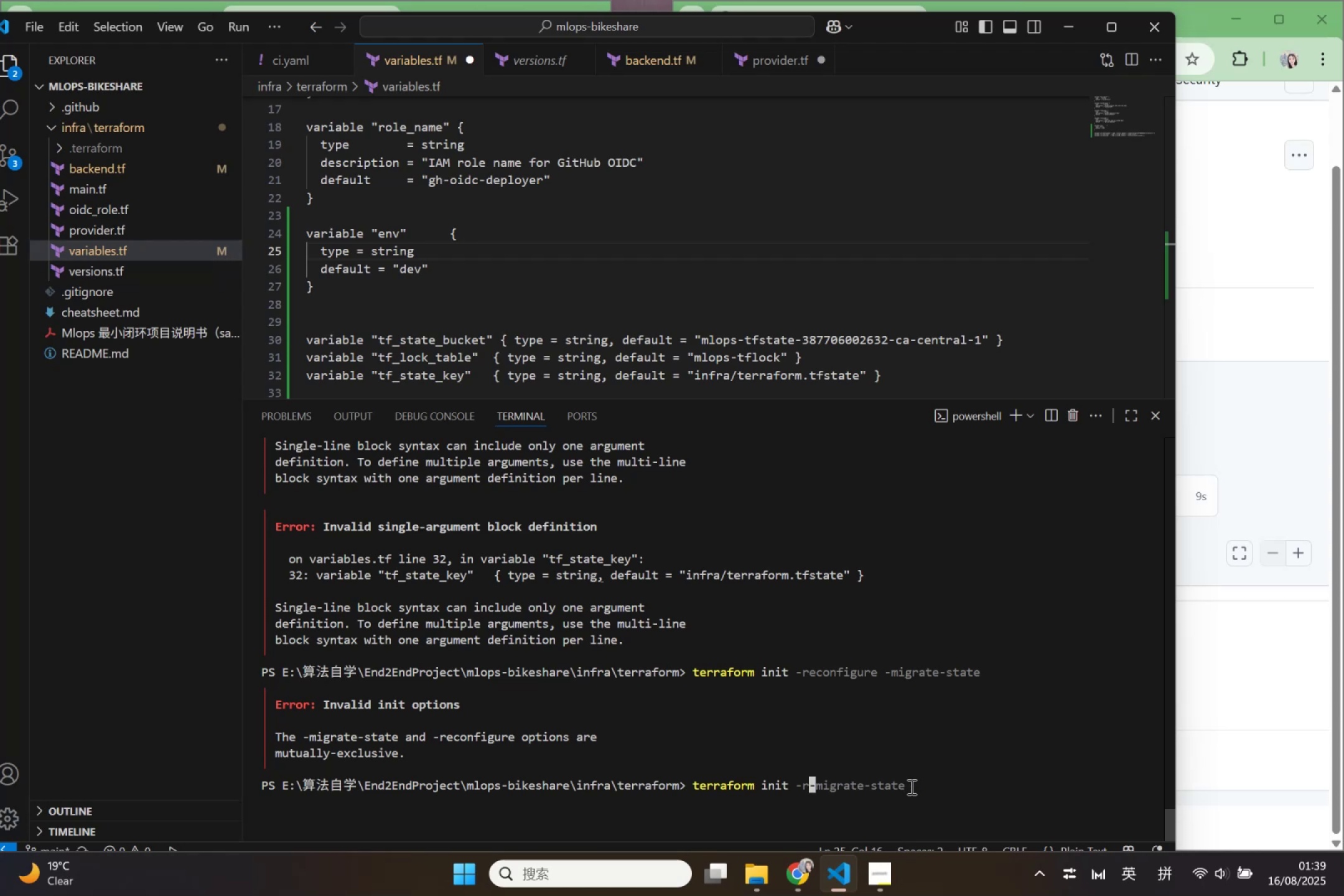 
key(Backspace)
 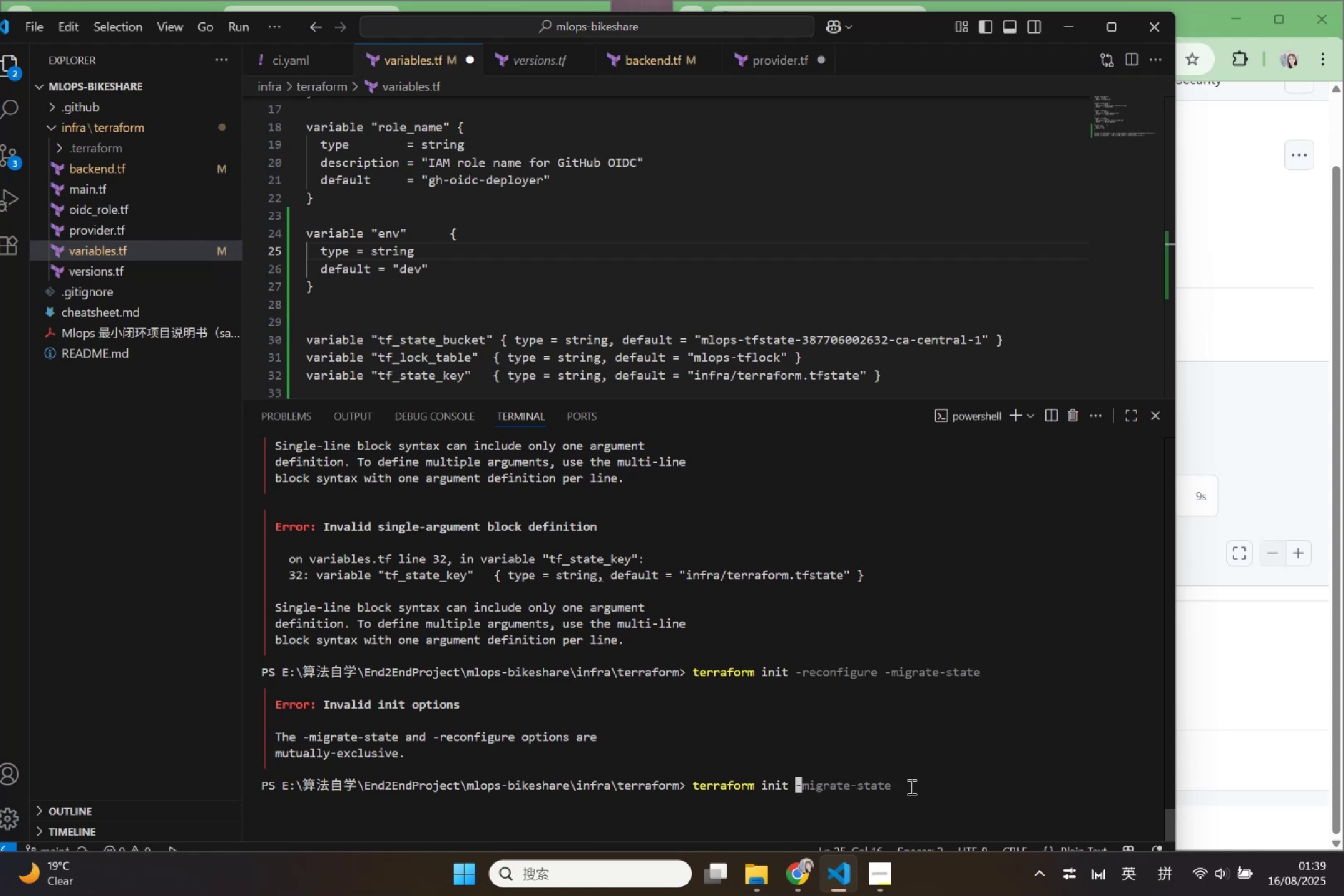 
key(Backspace)
 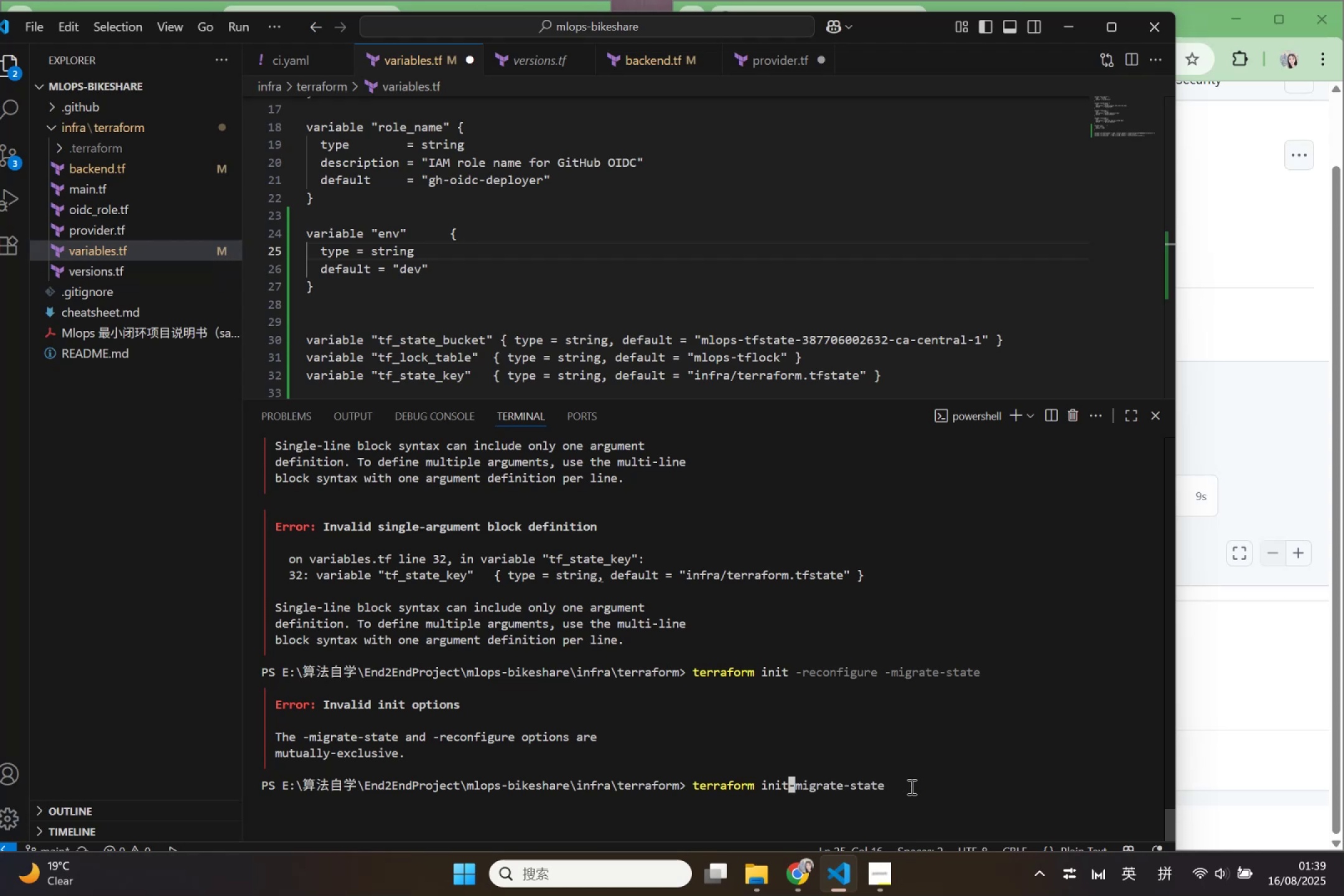 
key(Space)
 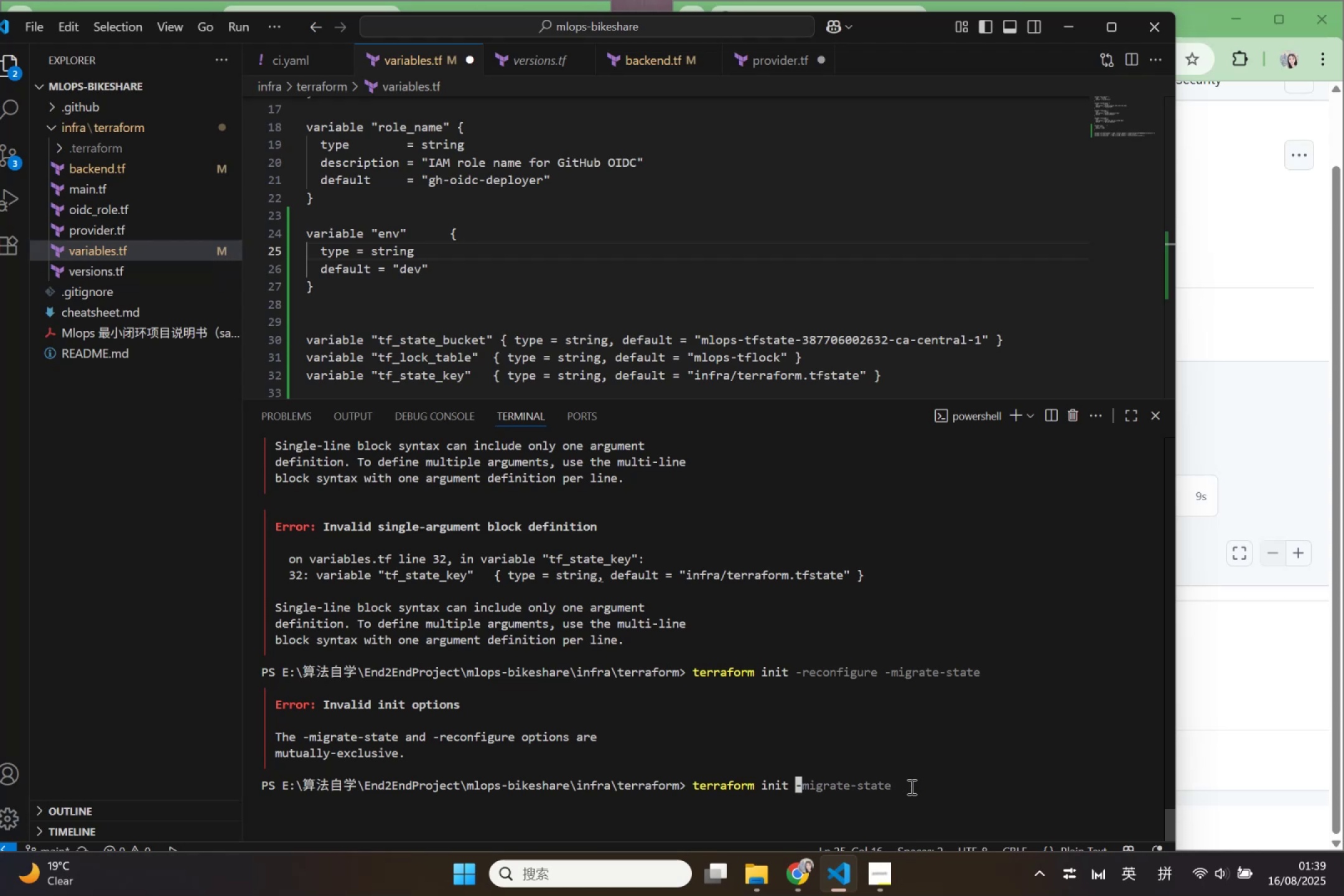 
key(Enter)
 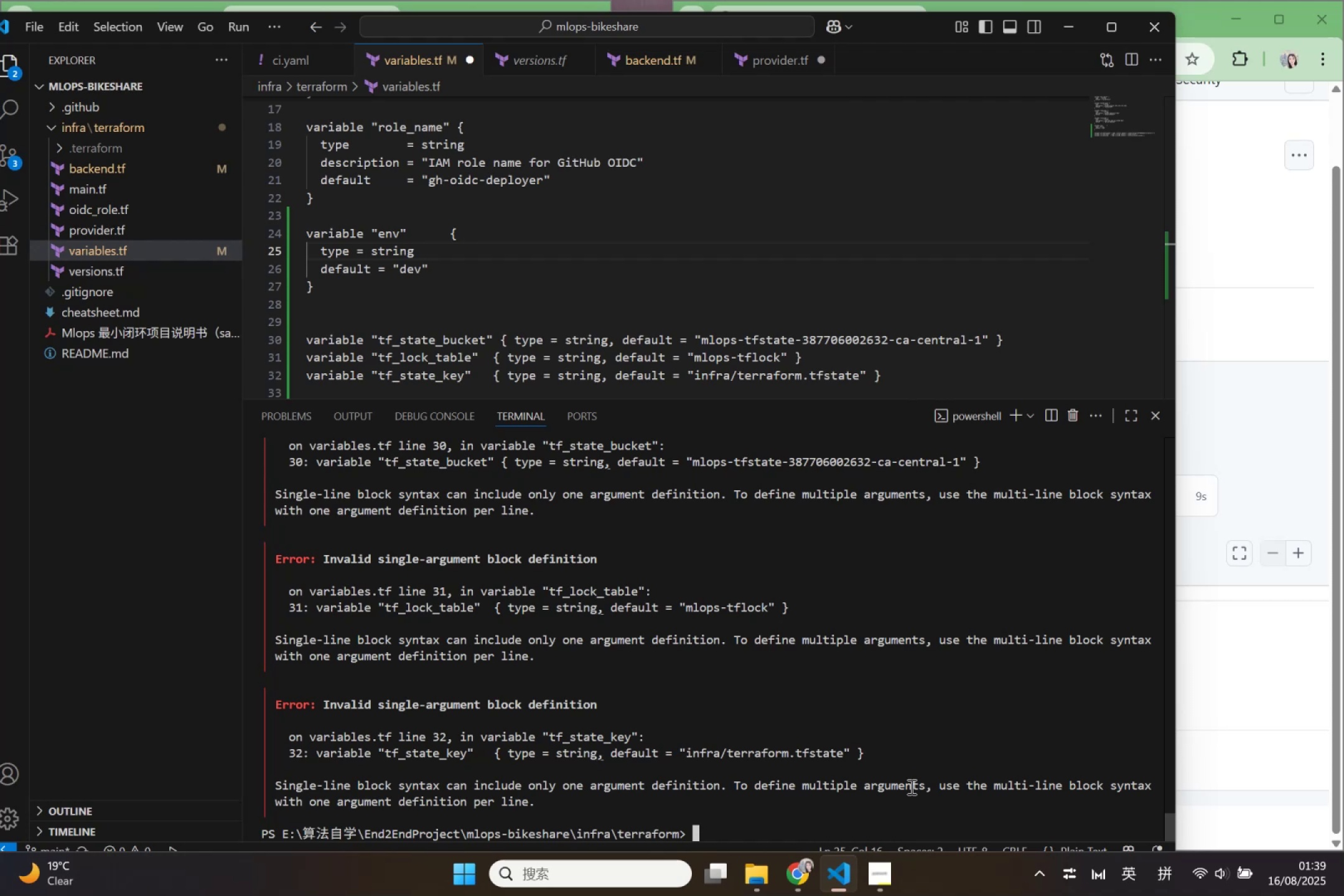 
wait(6.74)
 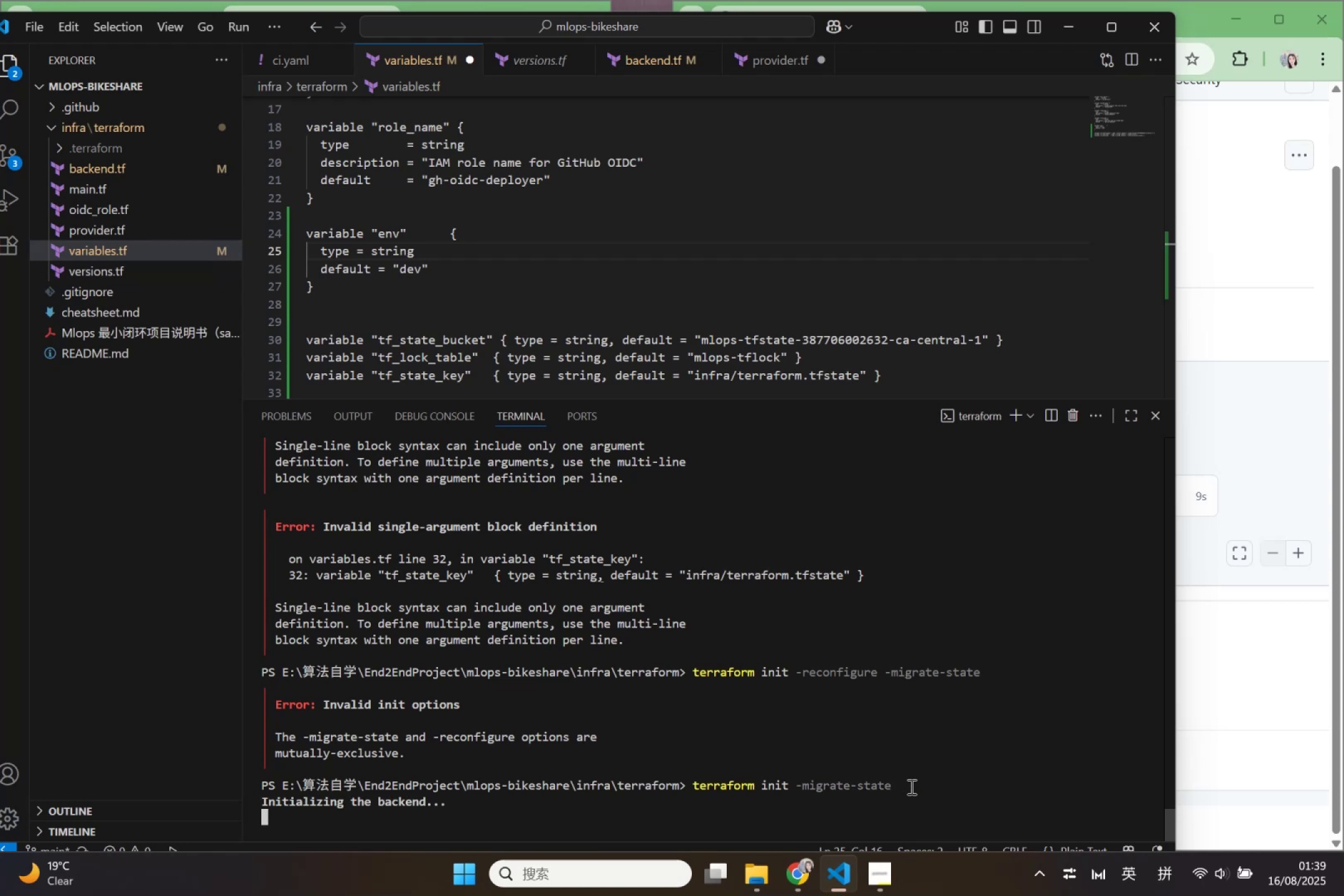 
left_click_drag(start_coordinate=[716, 831], to_coordinate=[258, 544])
 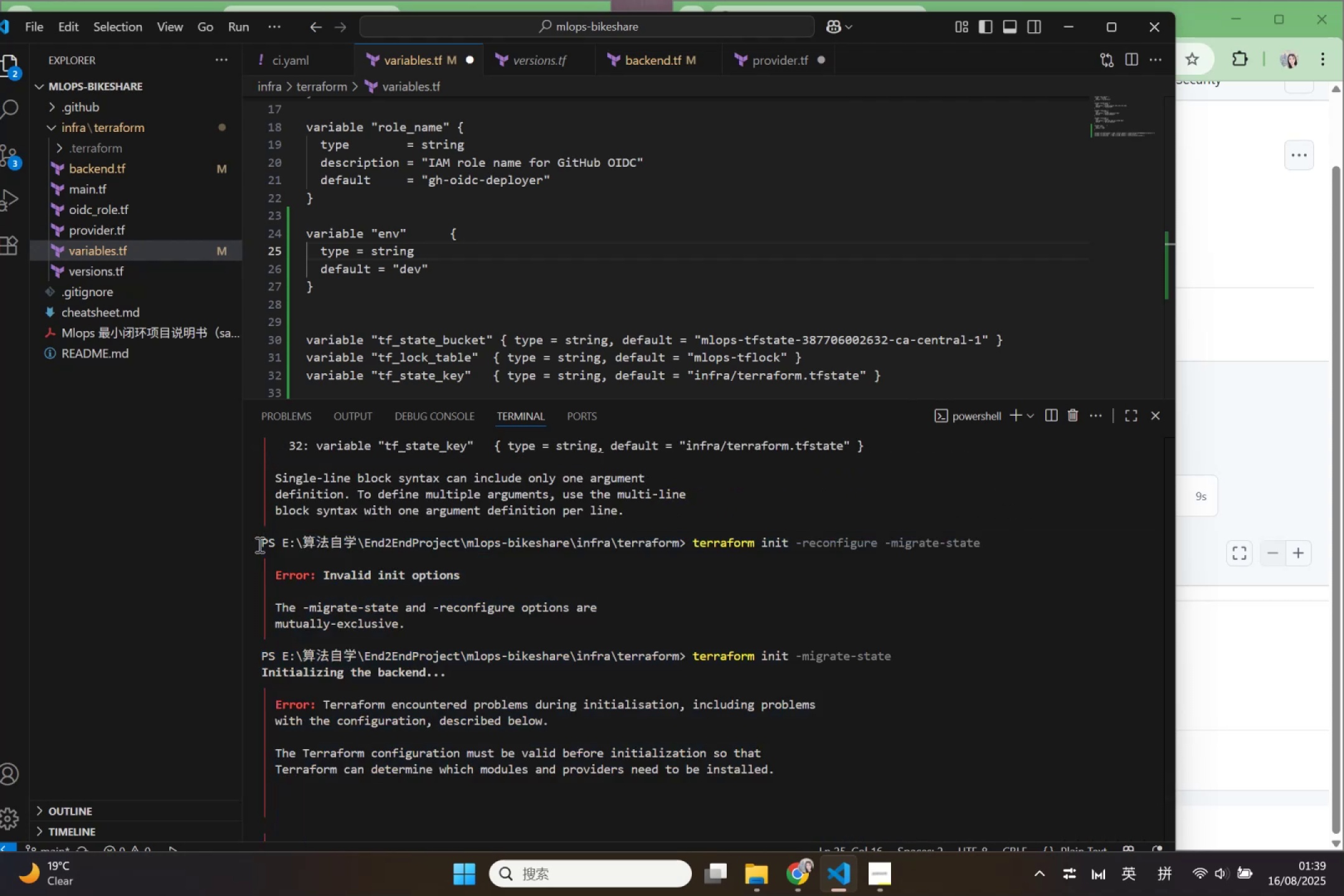 
scroll: coordinate [421, 649], scroll_direction: up, amount: 12.0
 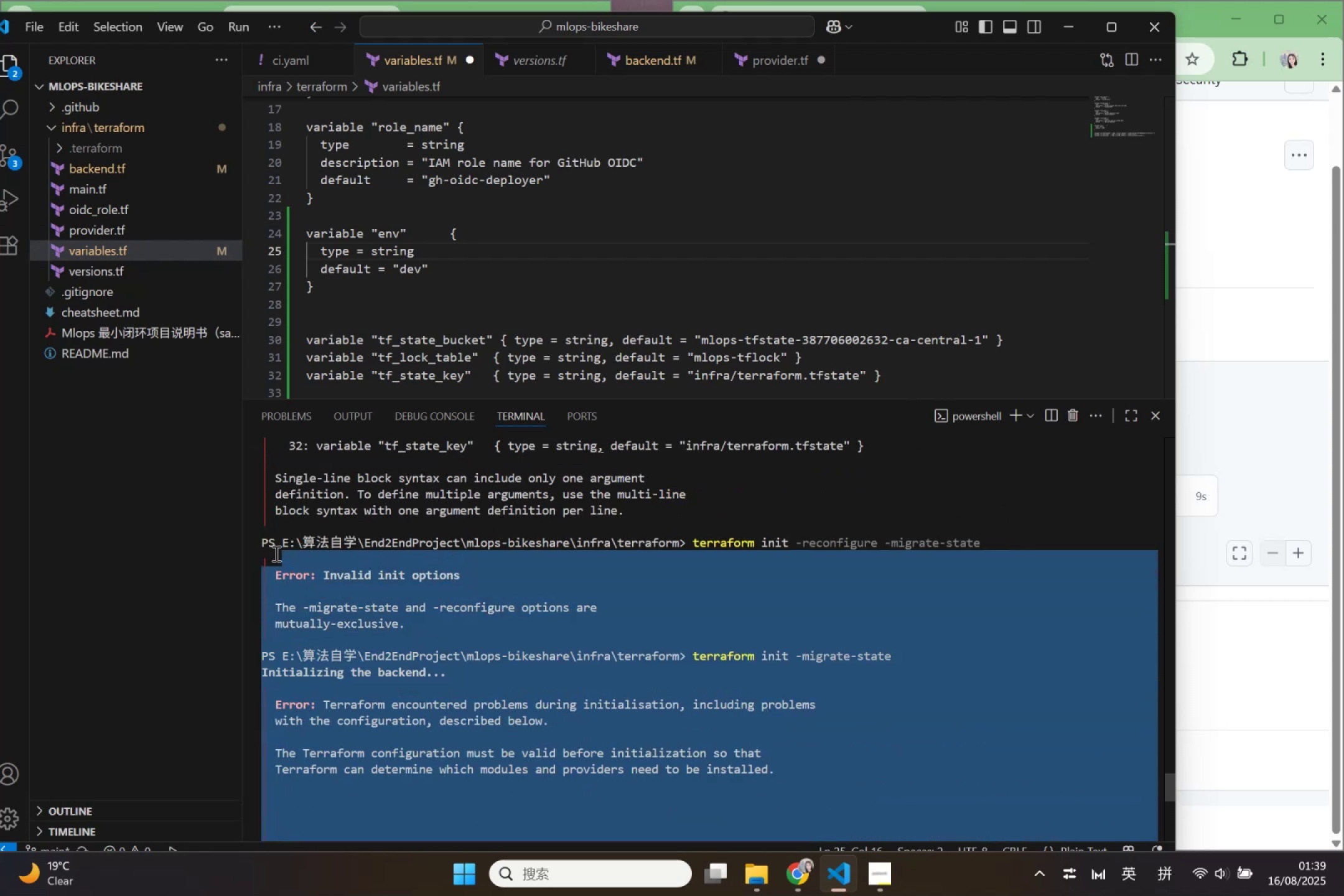 
key(Control+ControlLeft)
 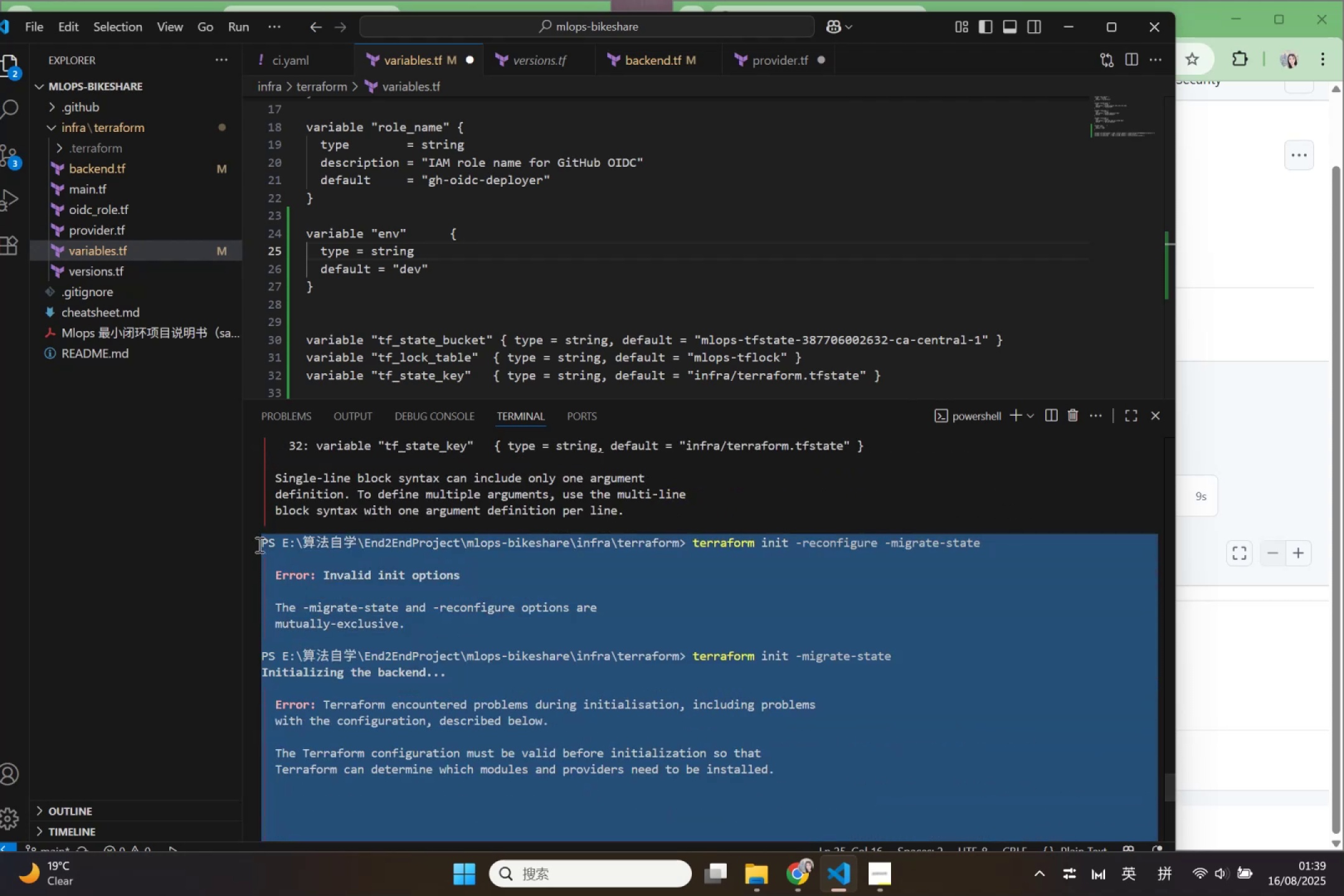 
key(Control+C)
 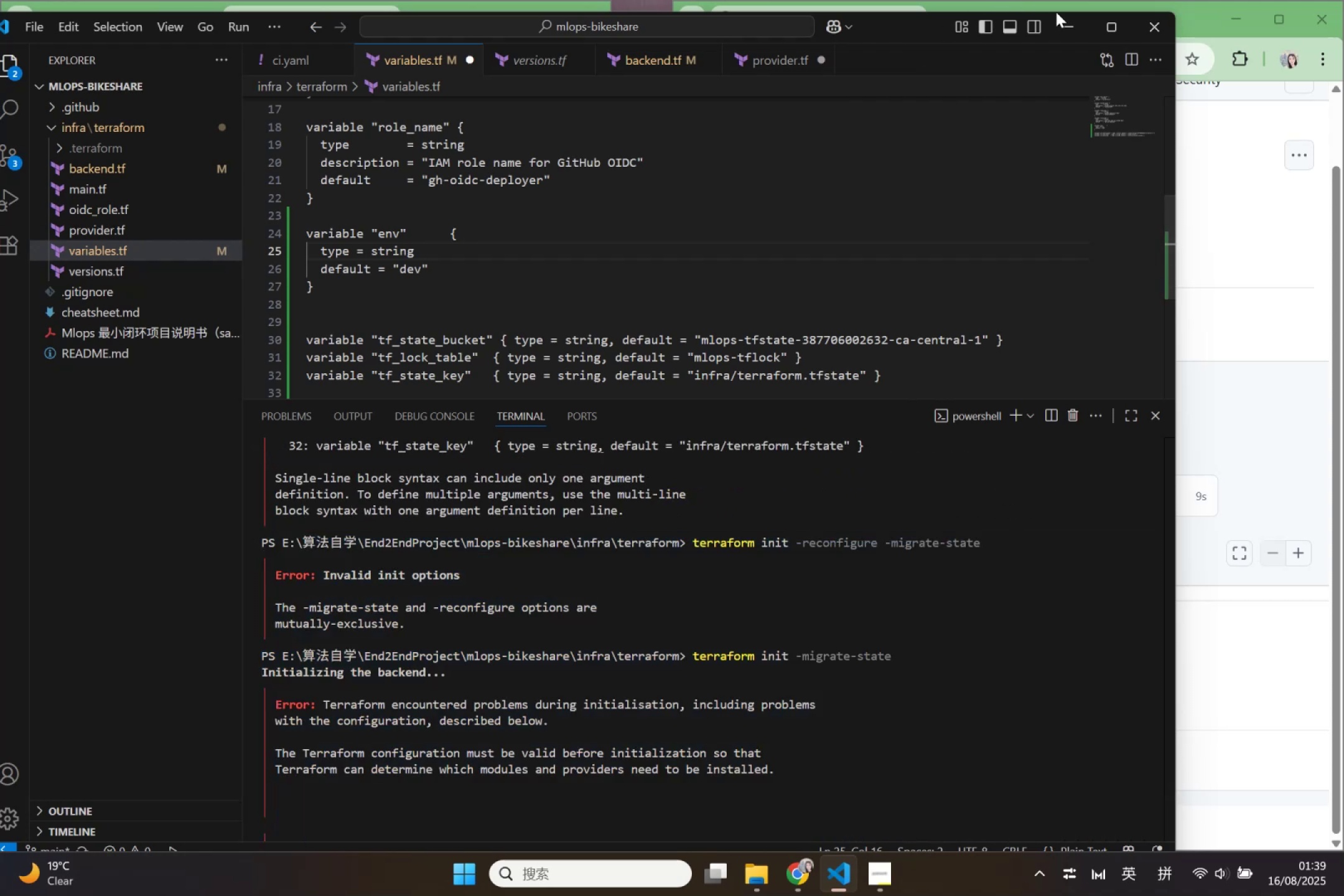 
left_click([1063, 22])
 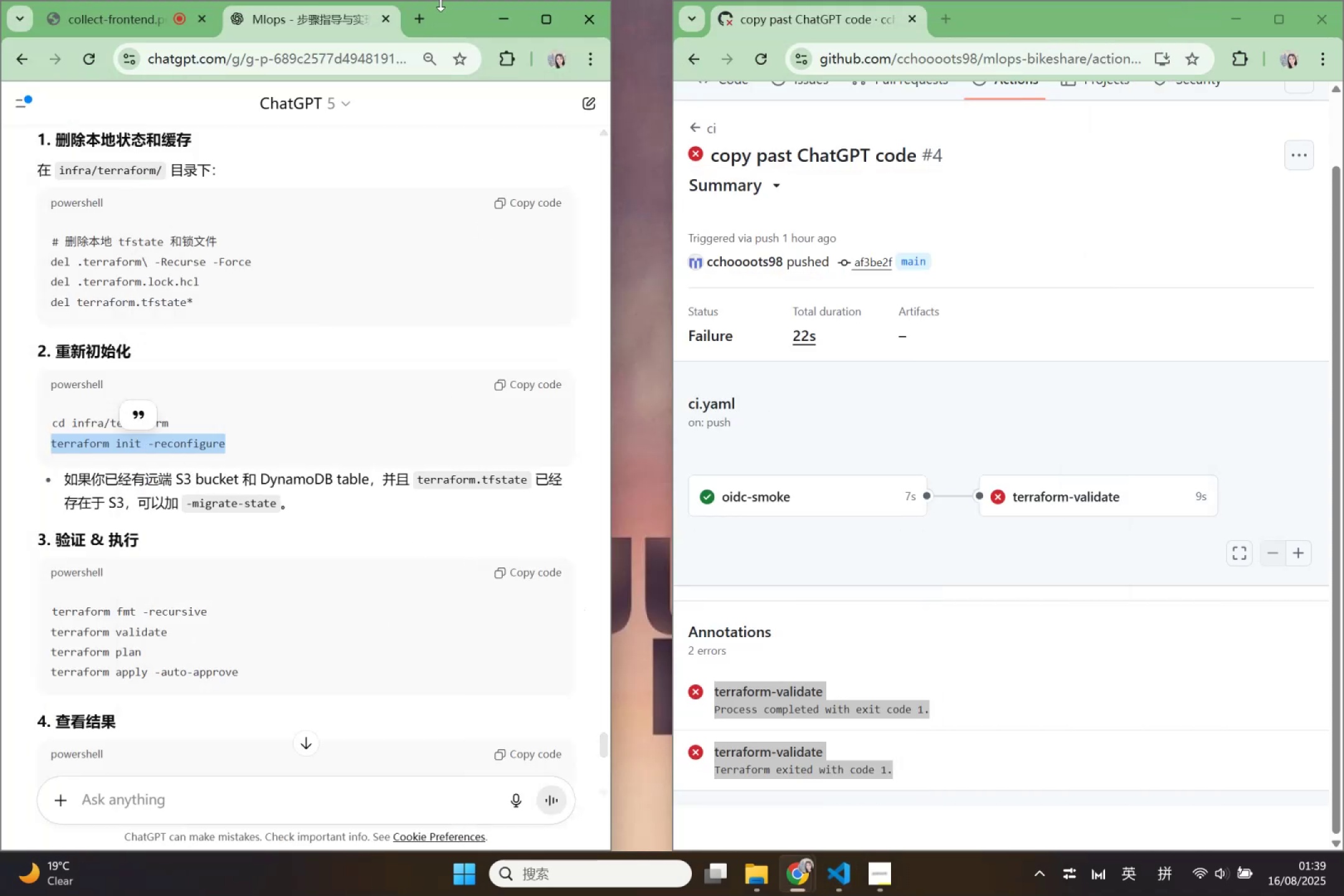 
double_click([449, 14])
 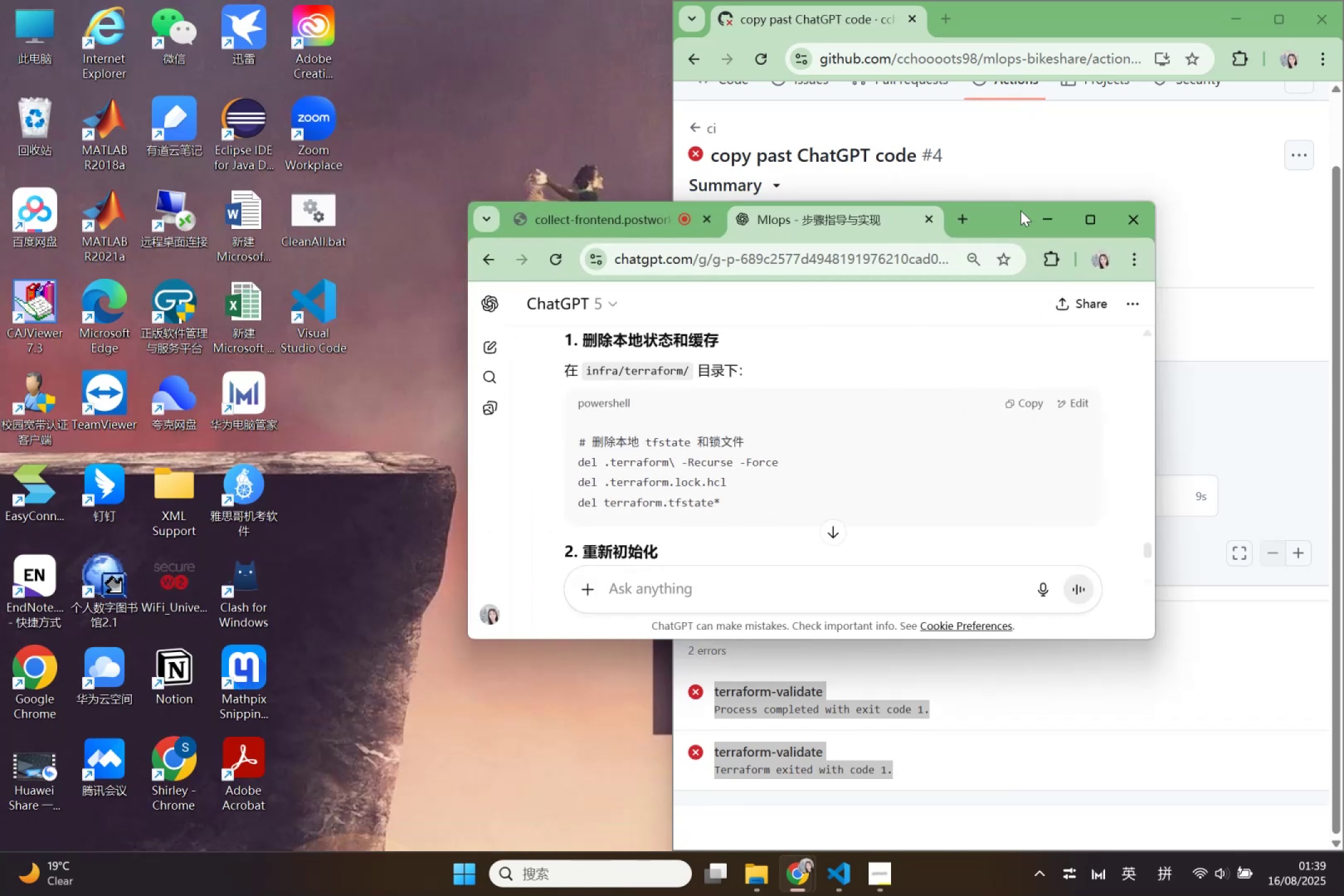 
double_click([1015, 213])
 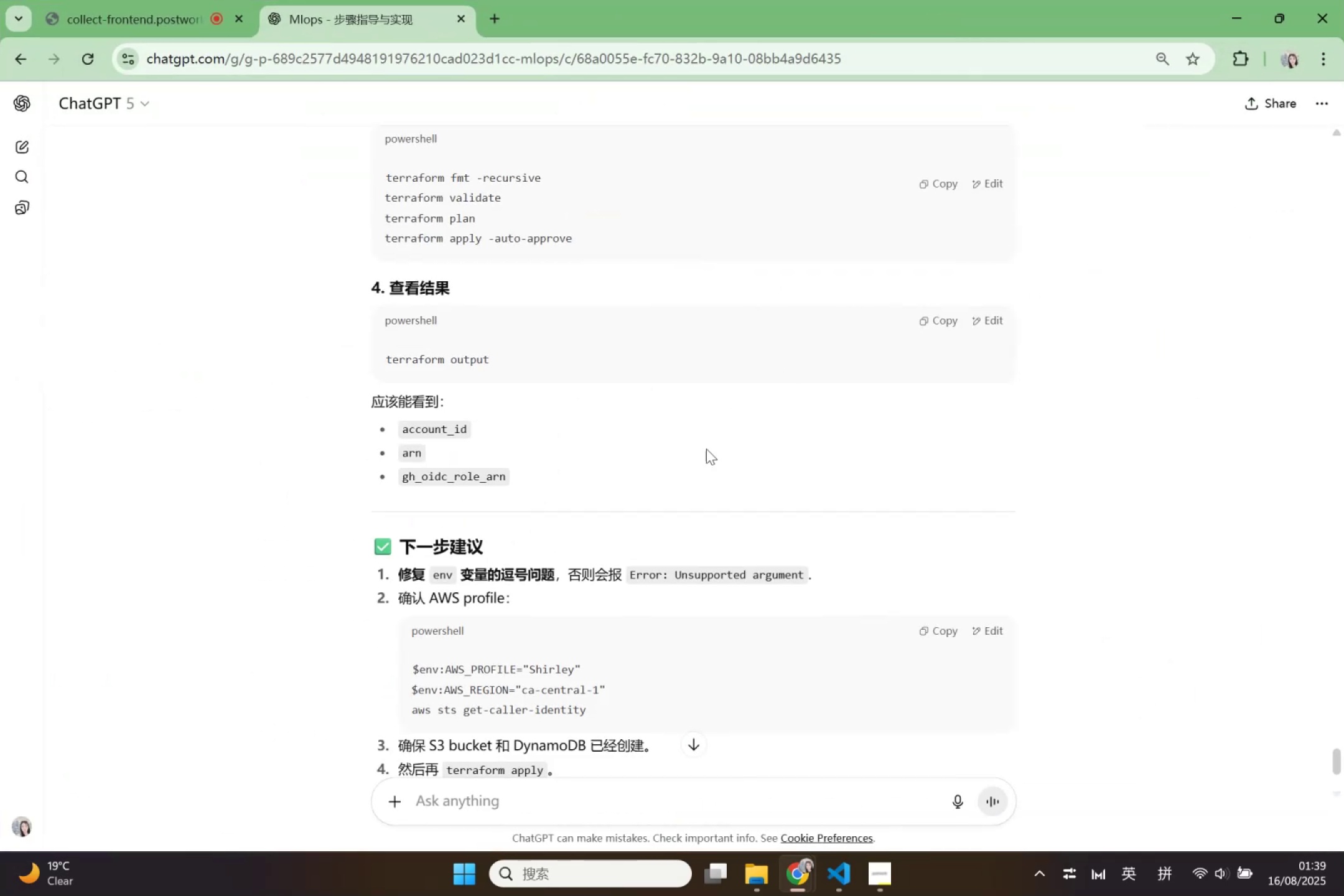 
scroll: coordinate [703, 522], scroll_direction: down, amount: 3.0
 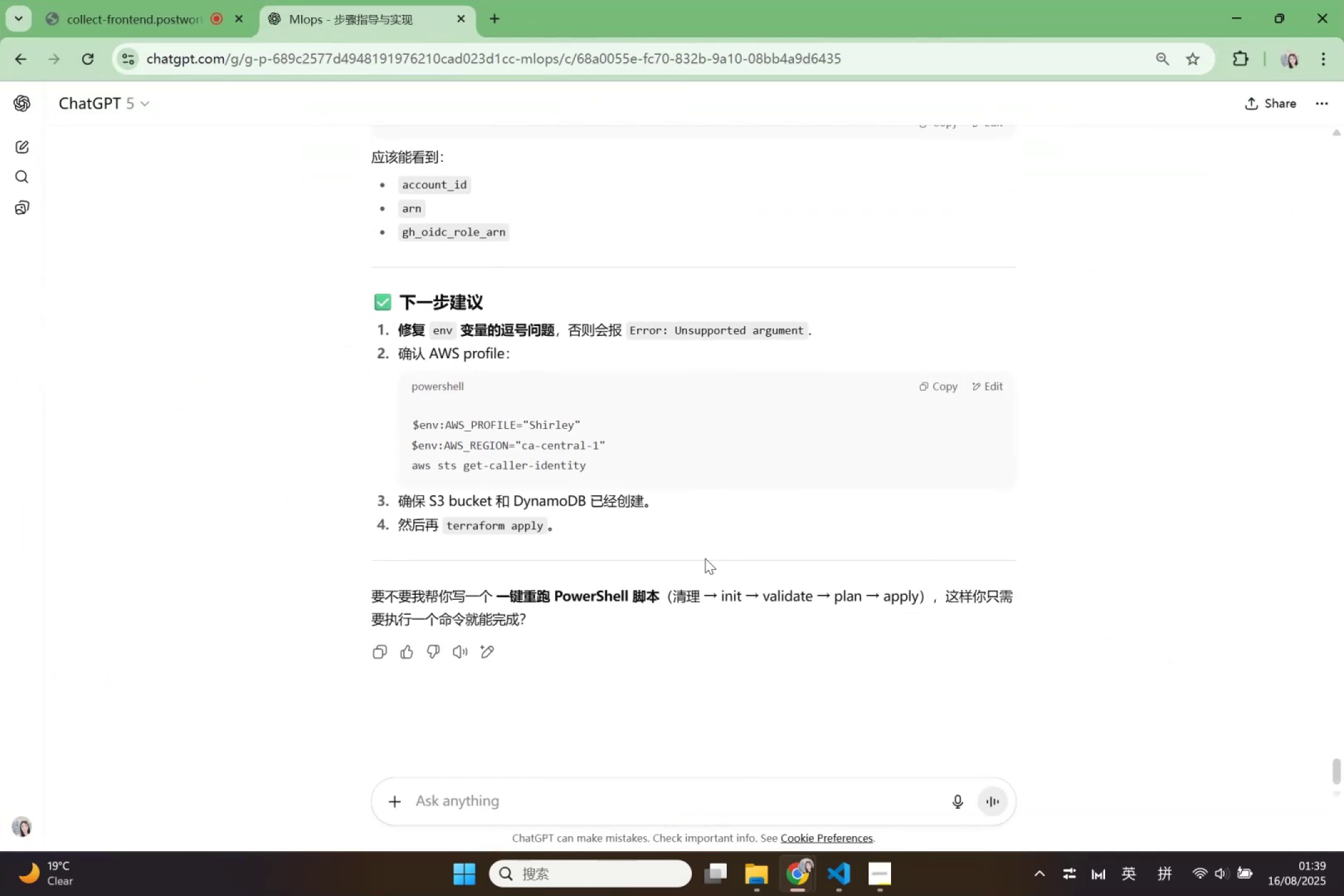 
scroll: coordinate [691, 634], scroll_direction: up, amount: 2.0
 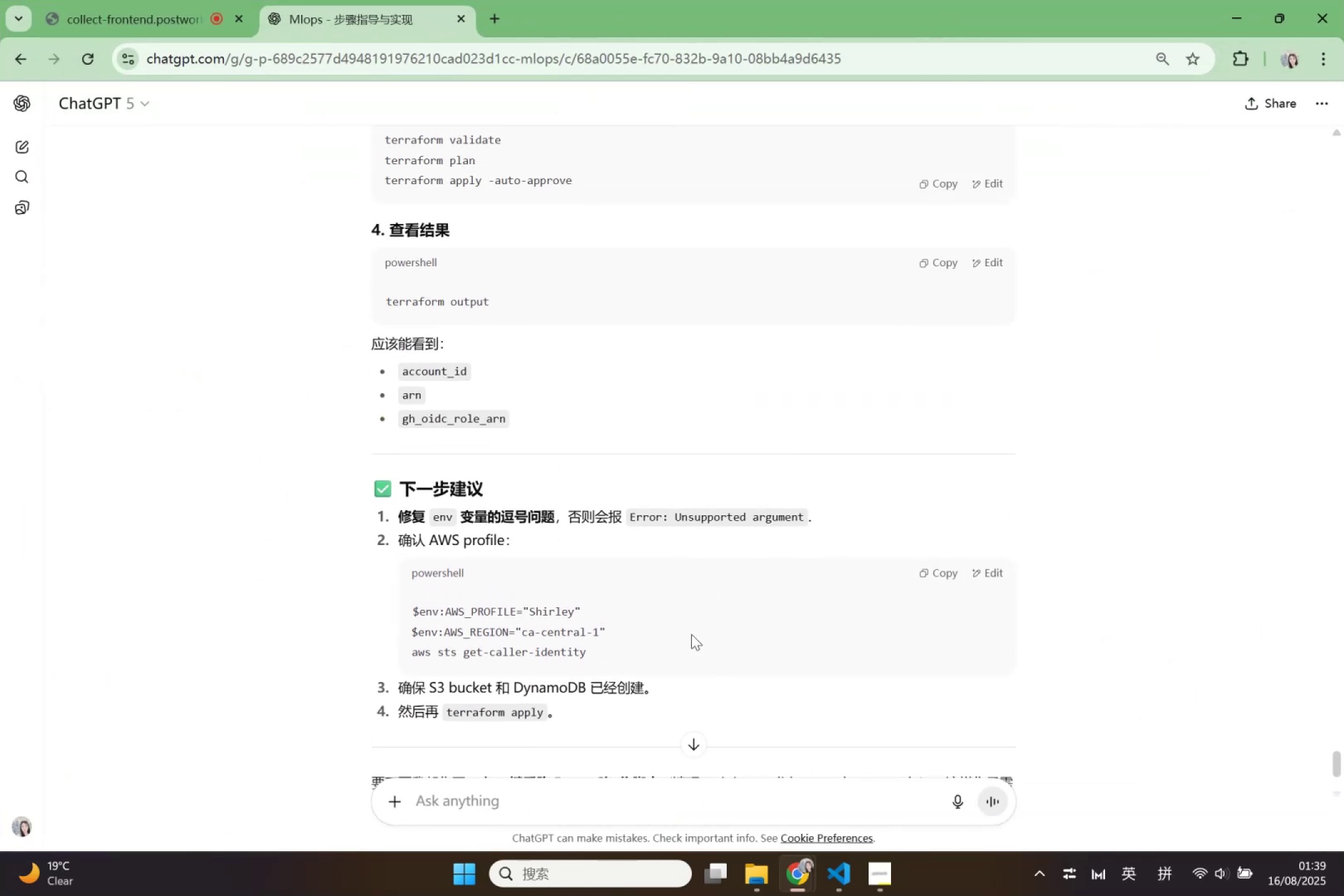 
scroll: coordinate [691, 634], scroll_direction: down, amount: 1.0
 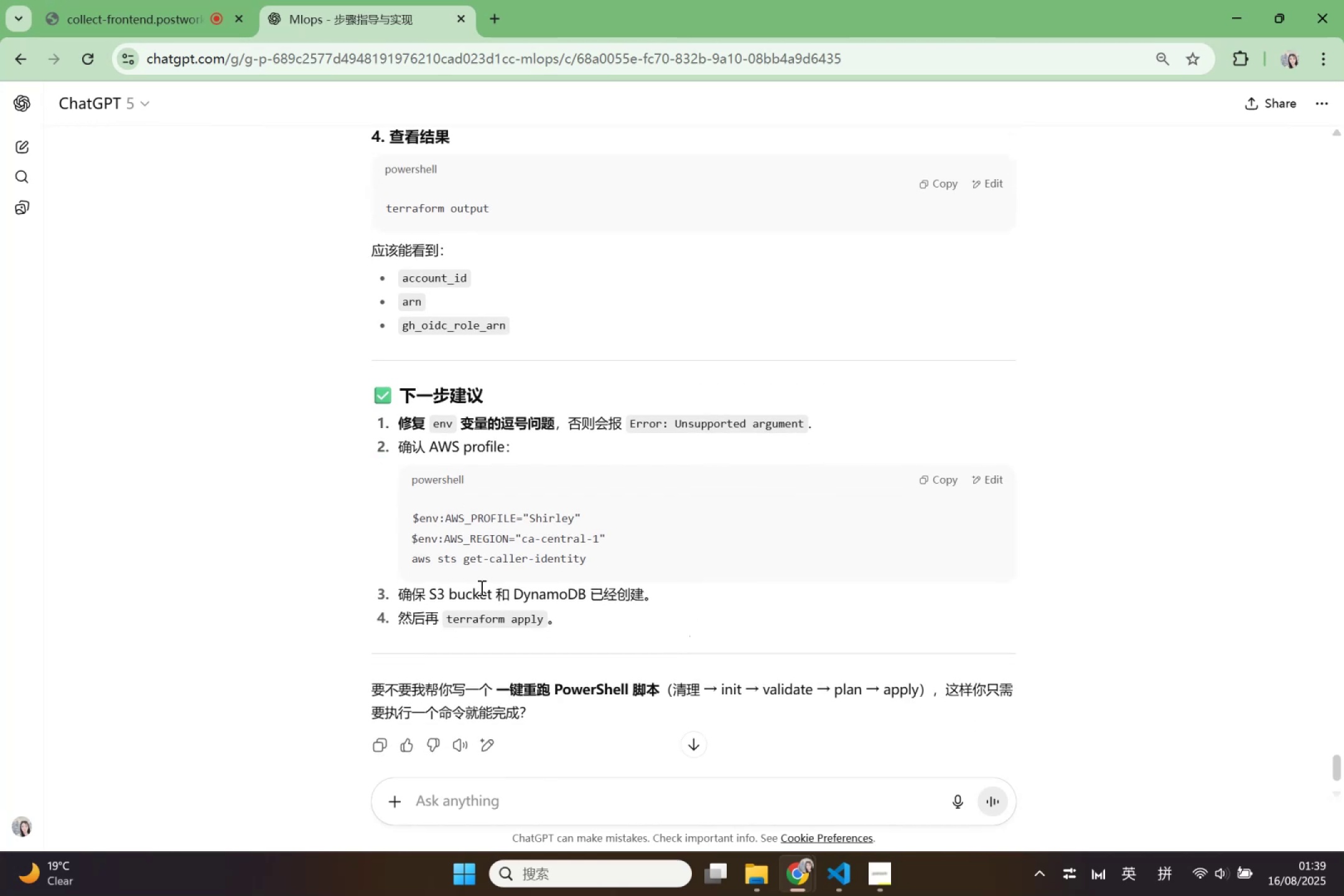 
left_click_drag(start_coordinate=[396, 592], to_coordinate=[657, 604])
 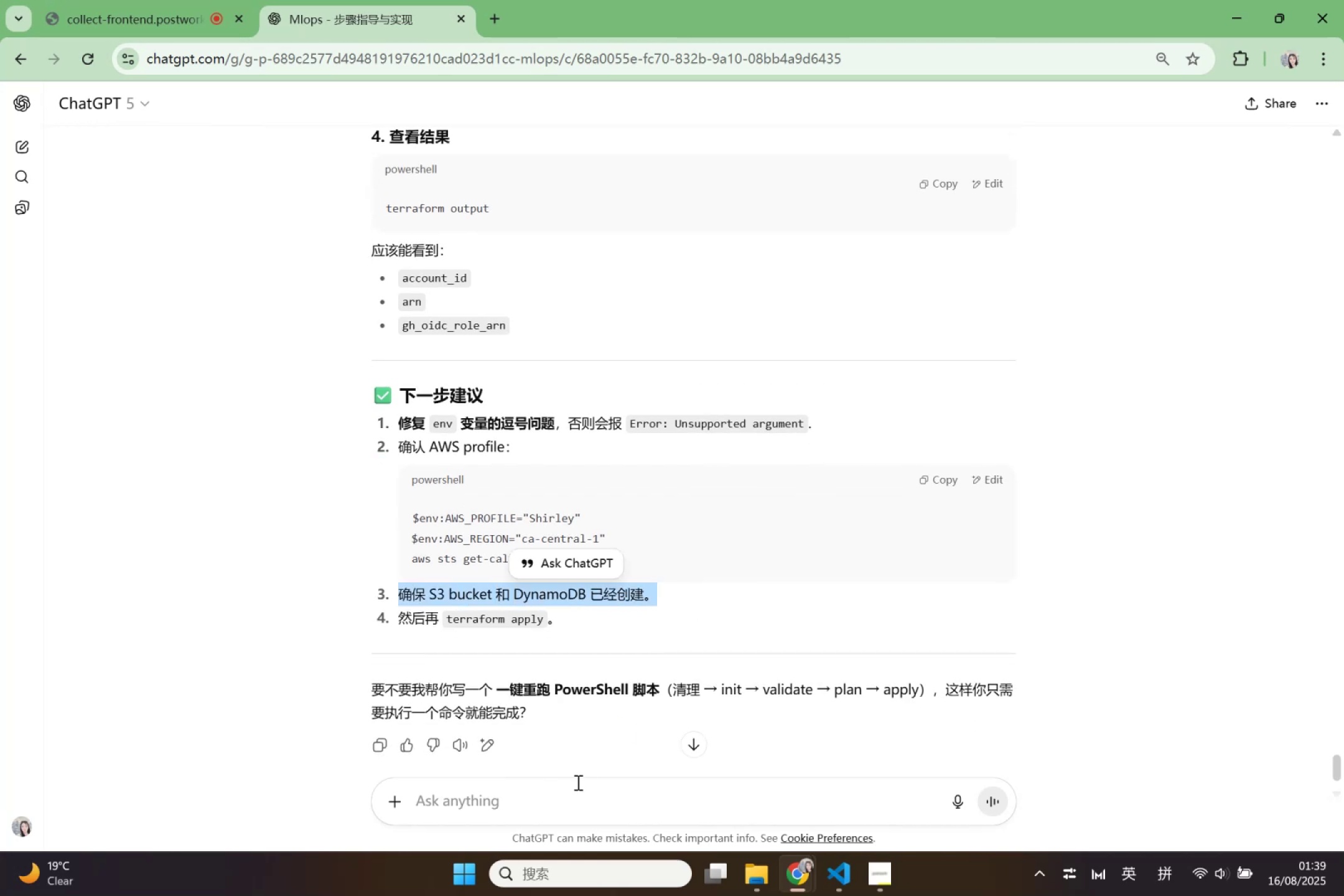 
key(Control+ControlLeft)
 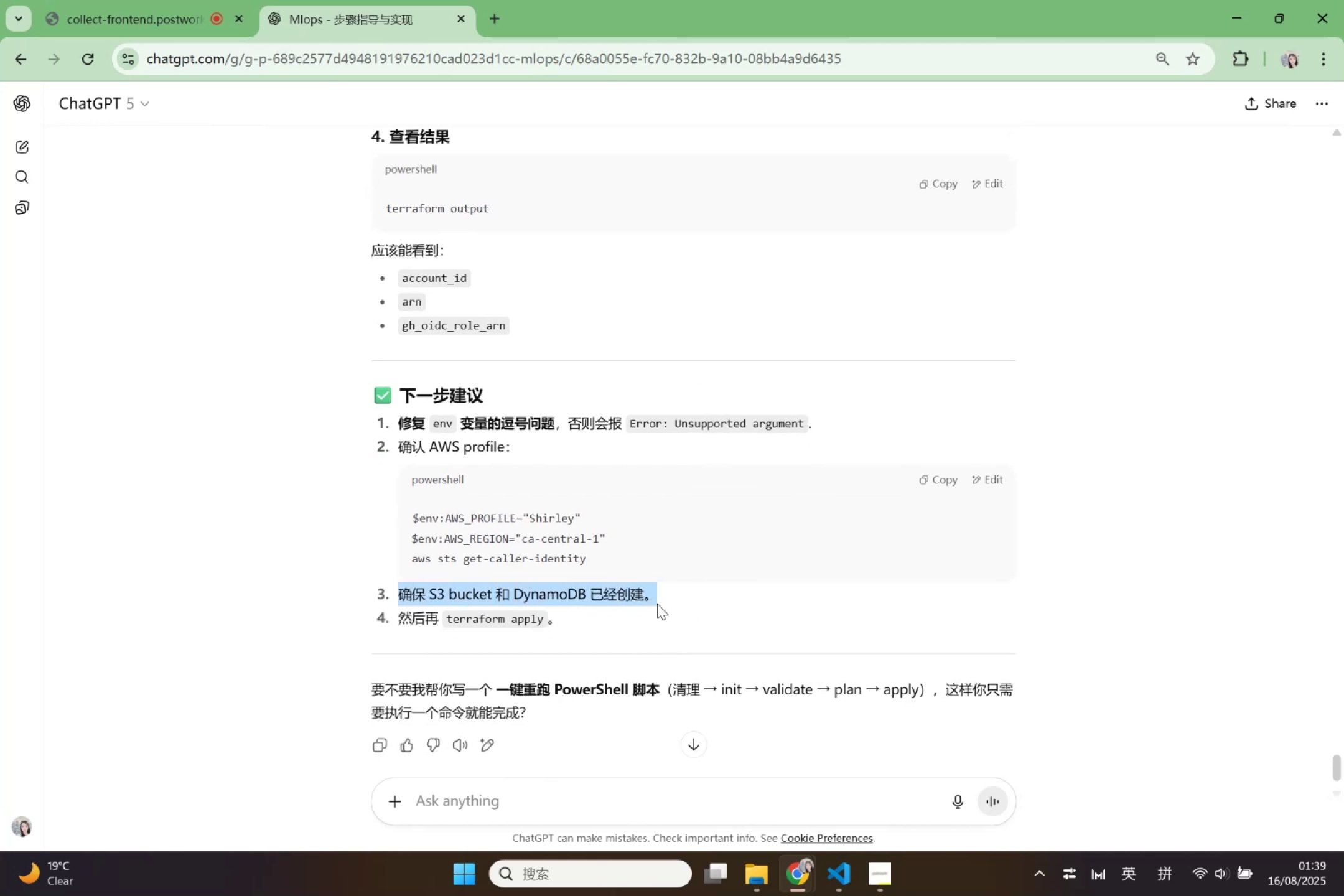 
key(Control+C)
 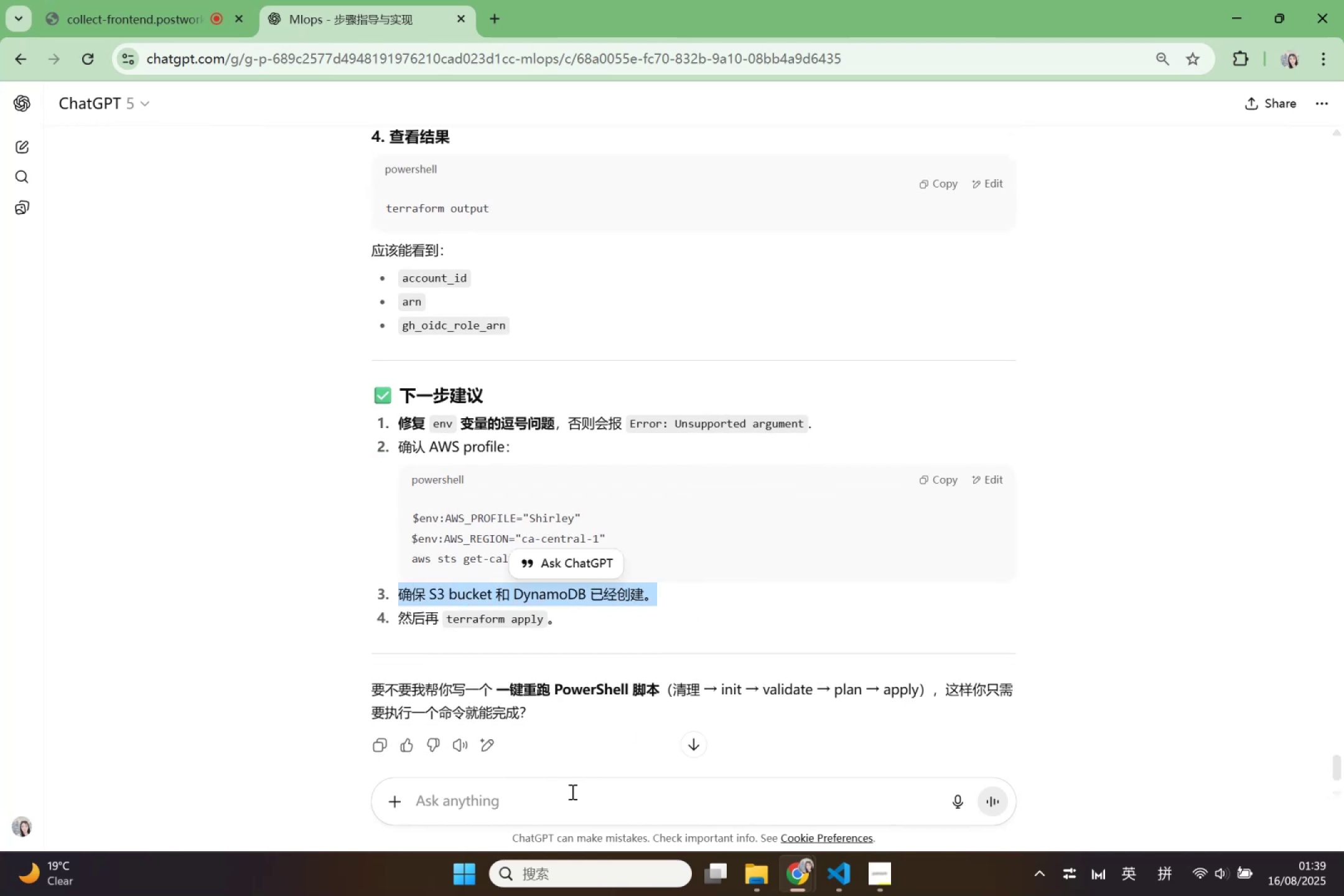 
left_click([571, 791])
 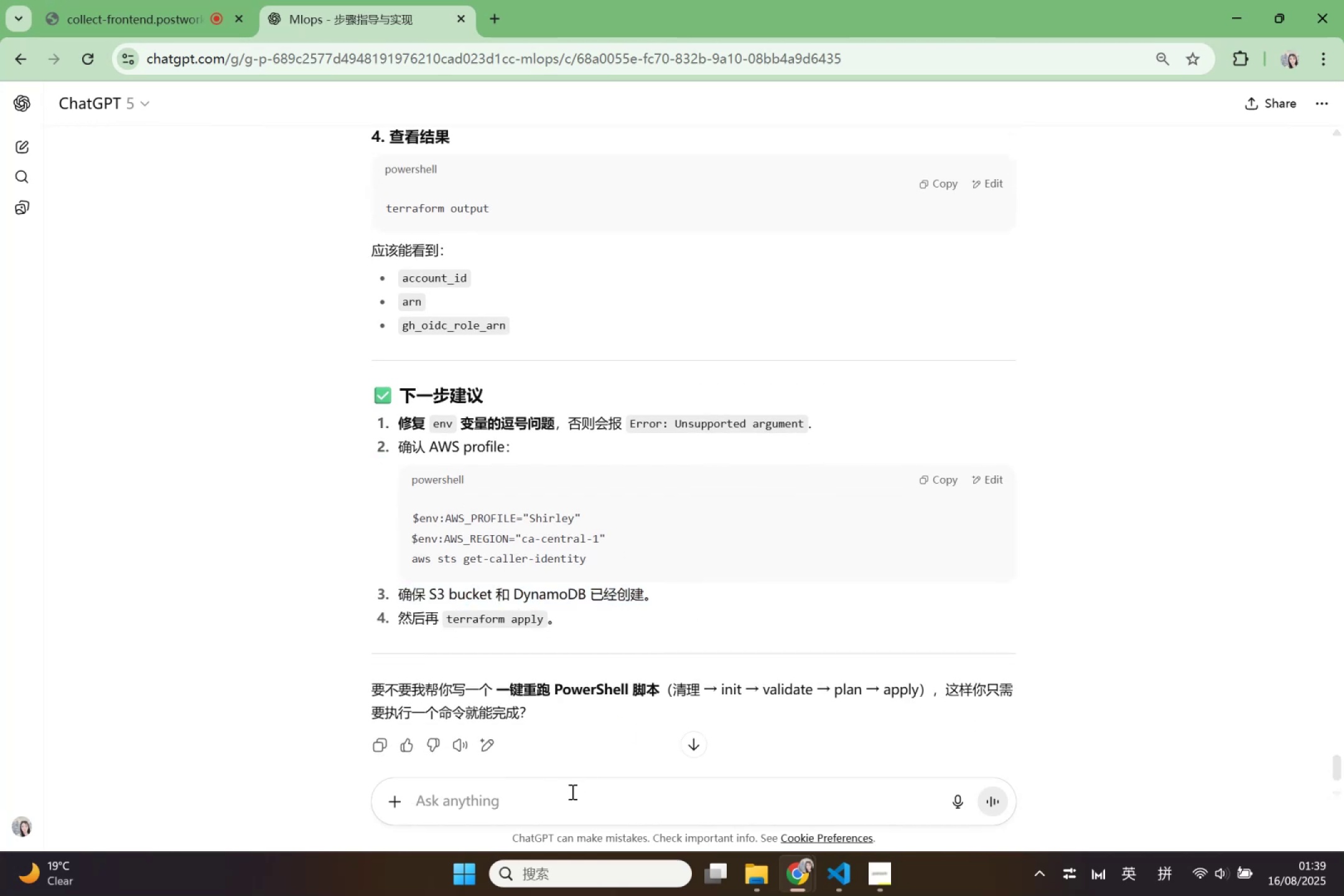 
type(ruh)
key(Backspace)
key(Backspace)
key(Backspace)
type(ruhe)
key(Backspace)
key(Backspace)
key(Backspace)
key(Backspace)
type(ruh)
key(Backspace)
key(Backspace)
key(Backspace)
type(ruh queb  )
 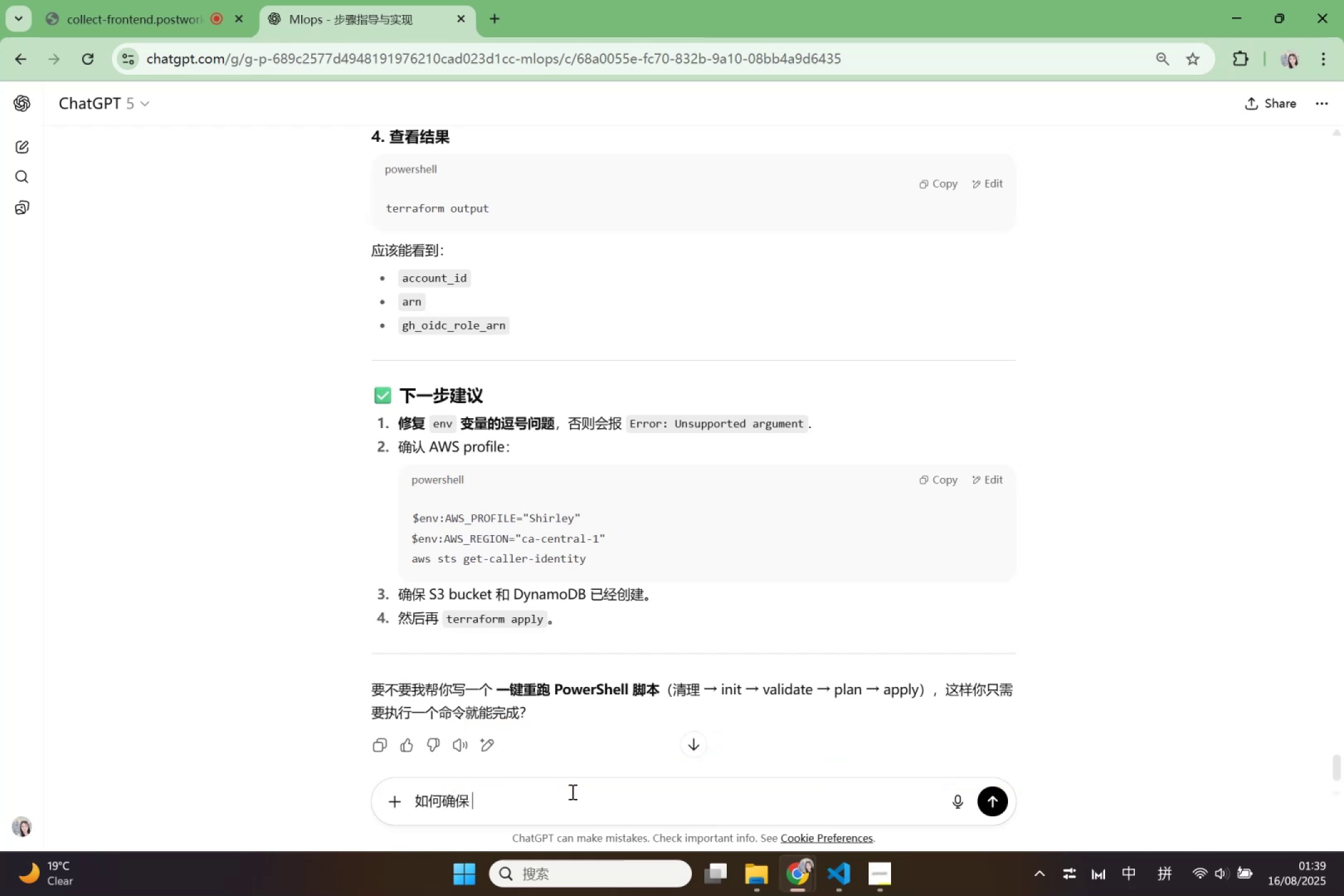 
key(Control+V)
 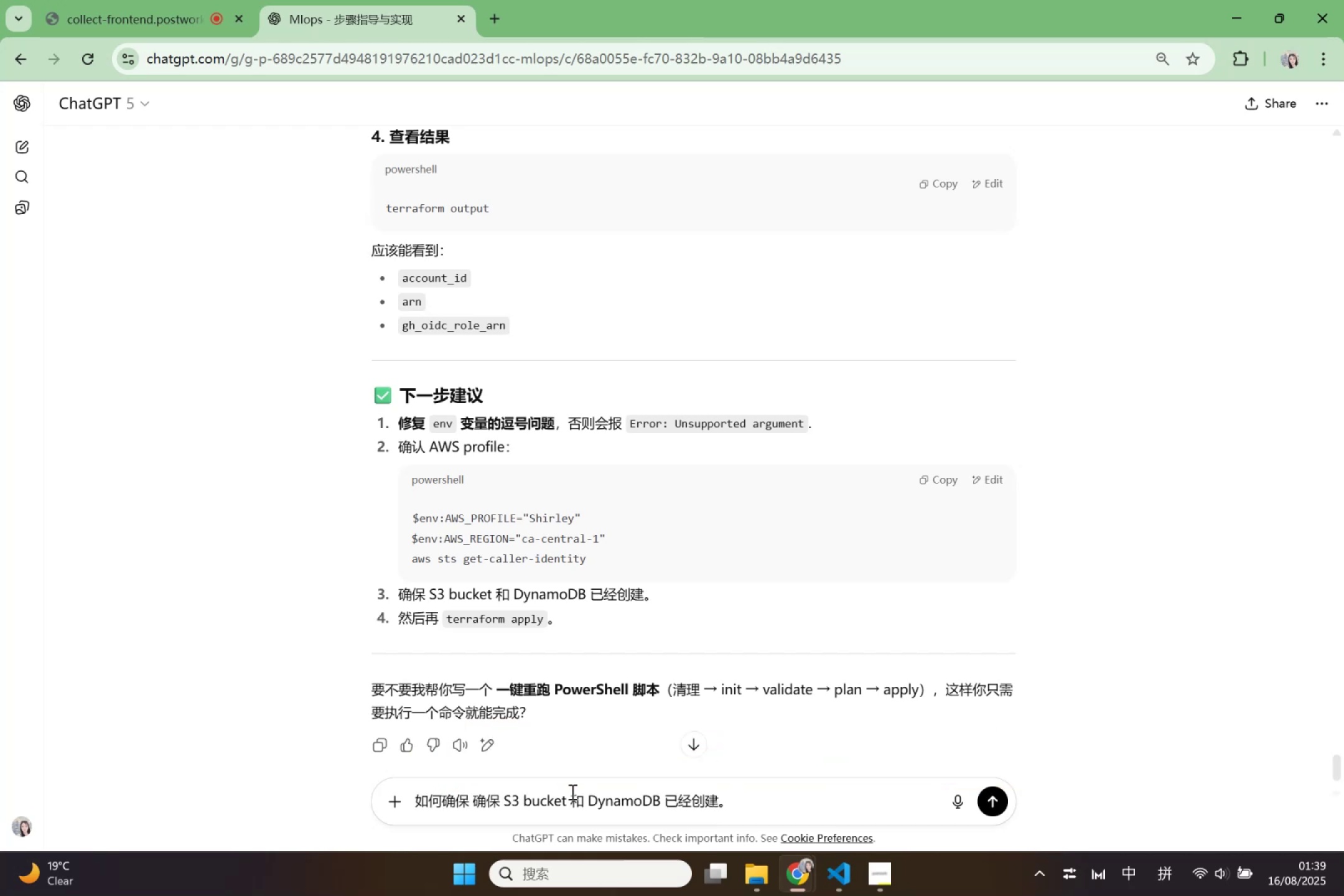 
key(Enter)
 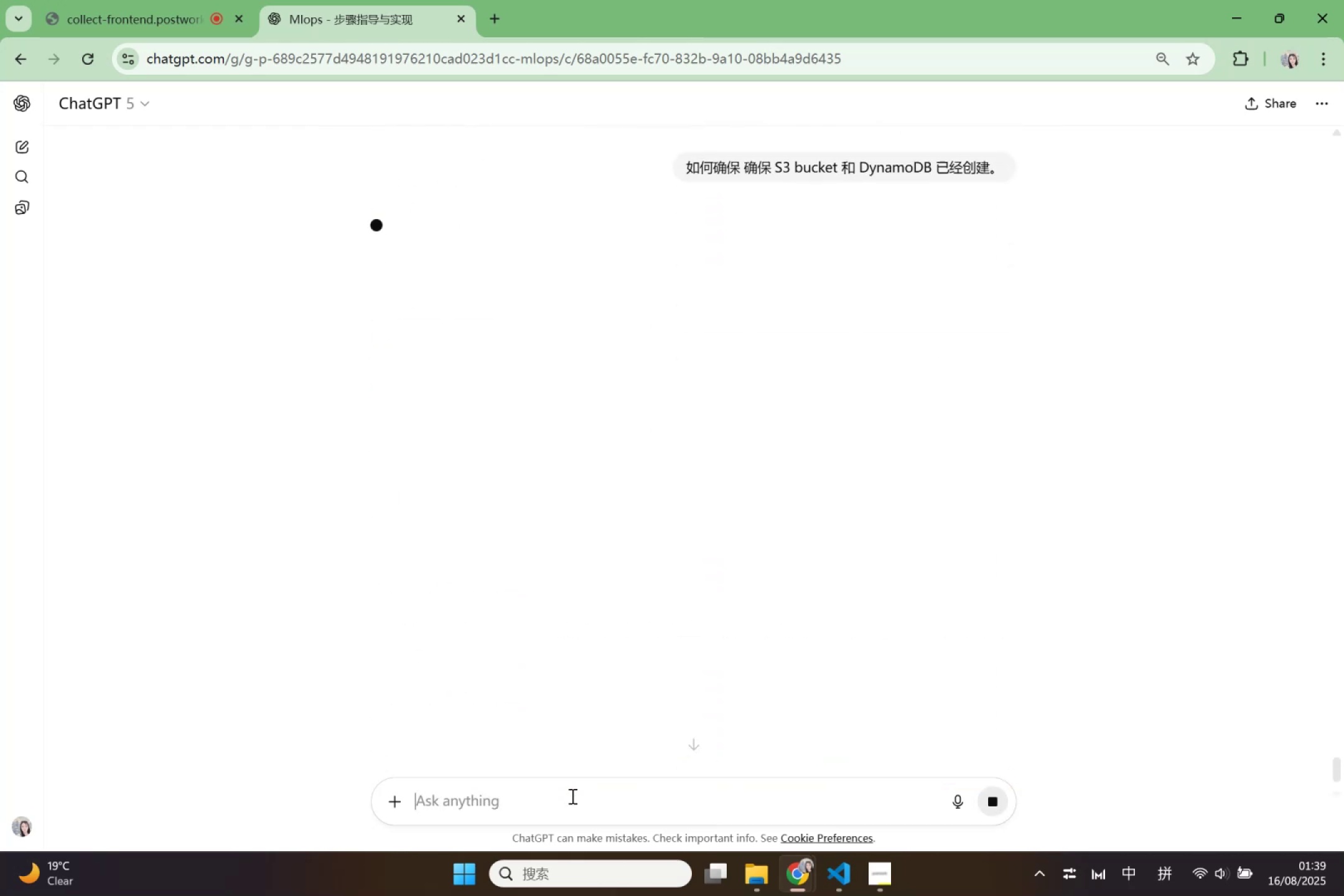 
scroll: coordinate [608, 575], scroll_direction: up, amount: 12.0
 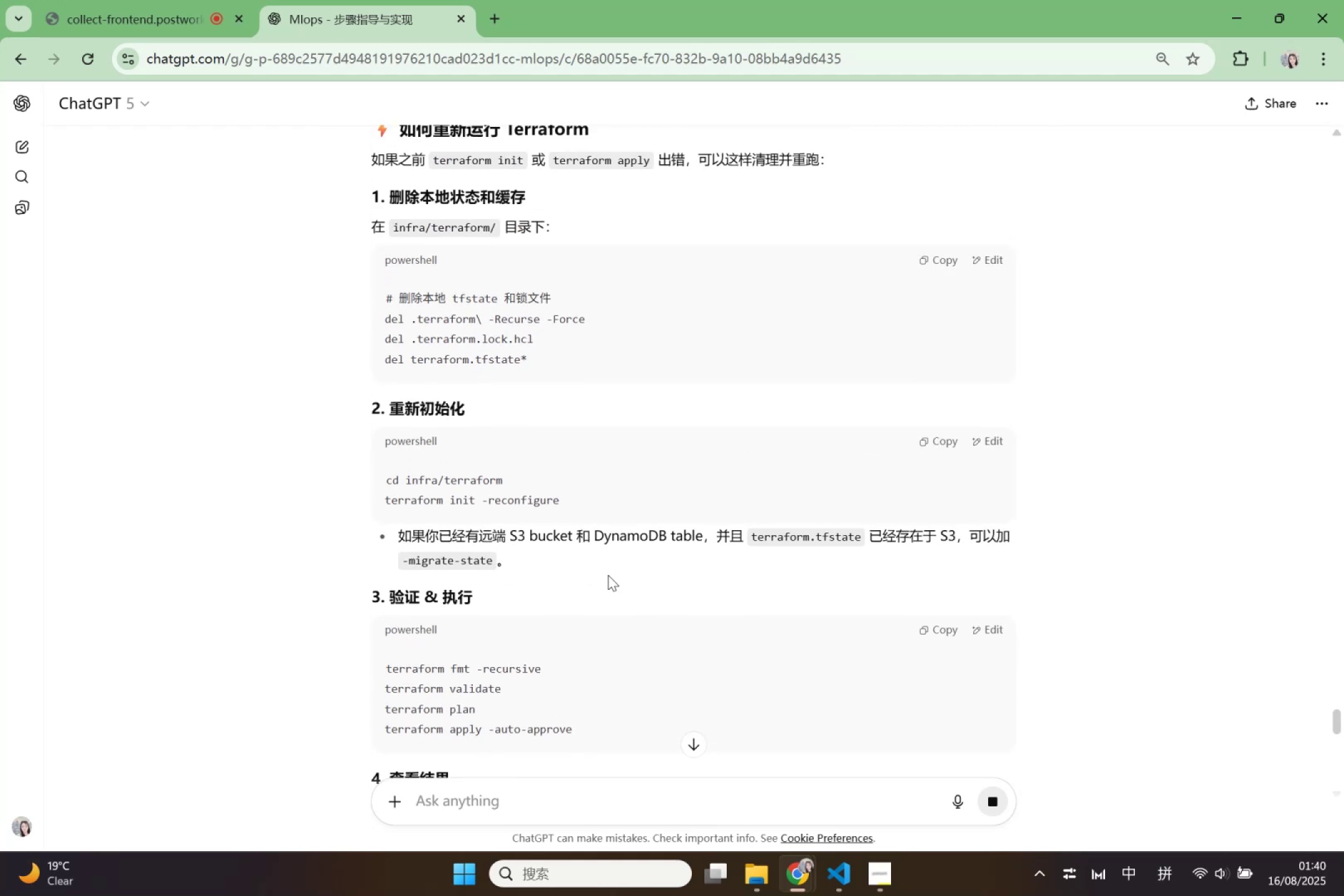 
scroll: coordinate [608, 575], scroll_direction: down, amount: 3.0
 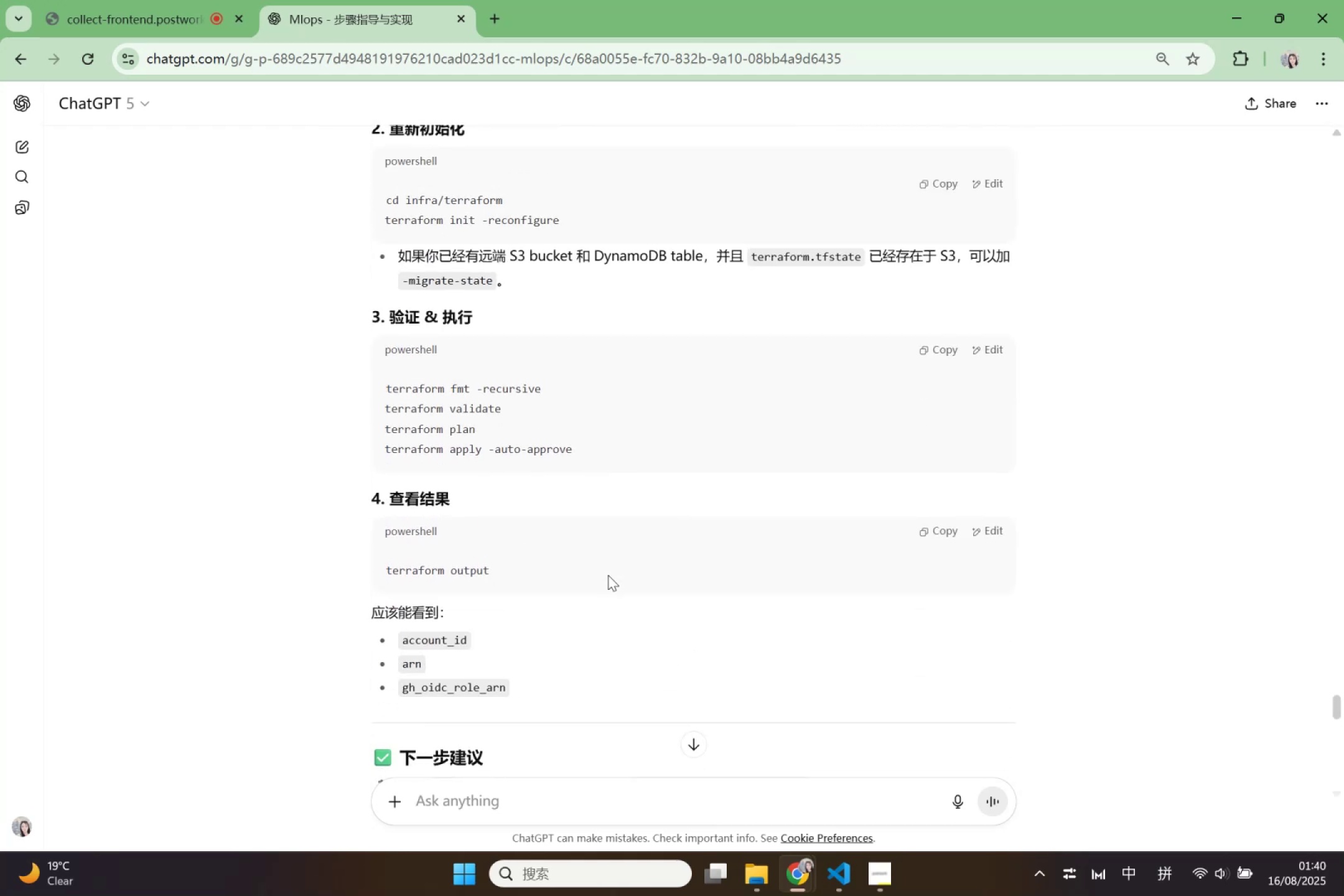 
wait(9.79)
 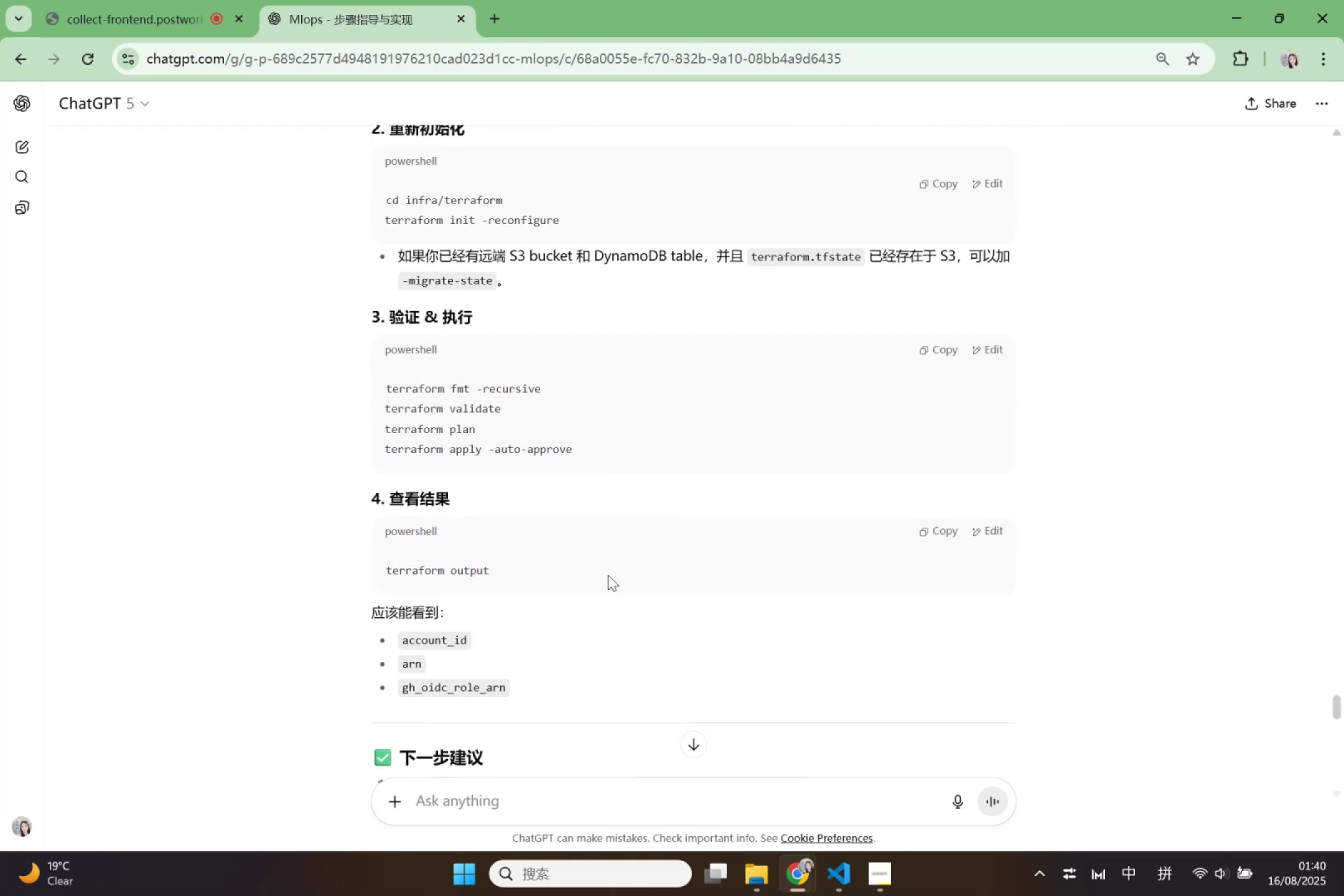 
scroll: coordinate [608, 575], scroll_direction: down, amount: 5.0
 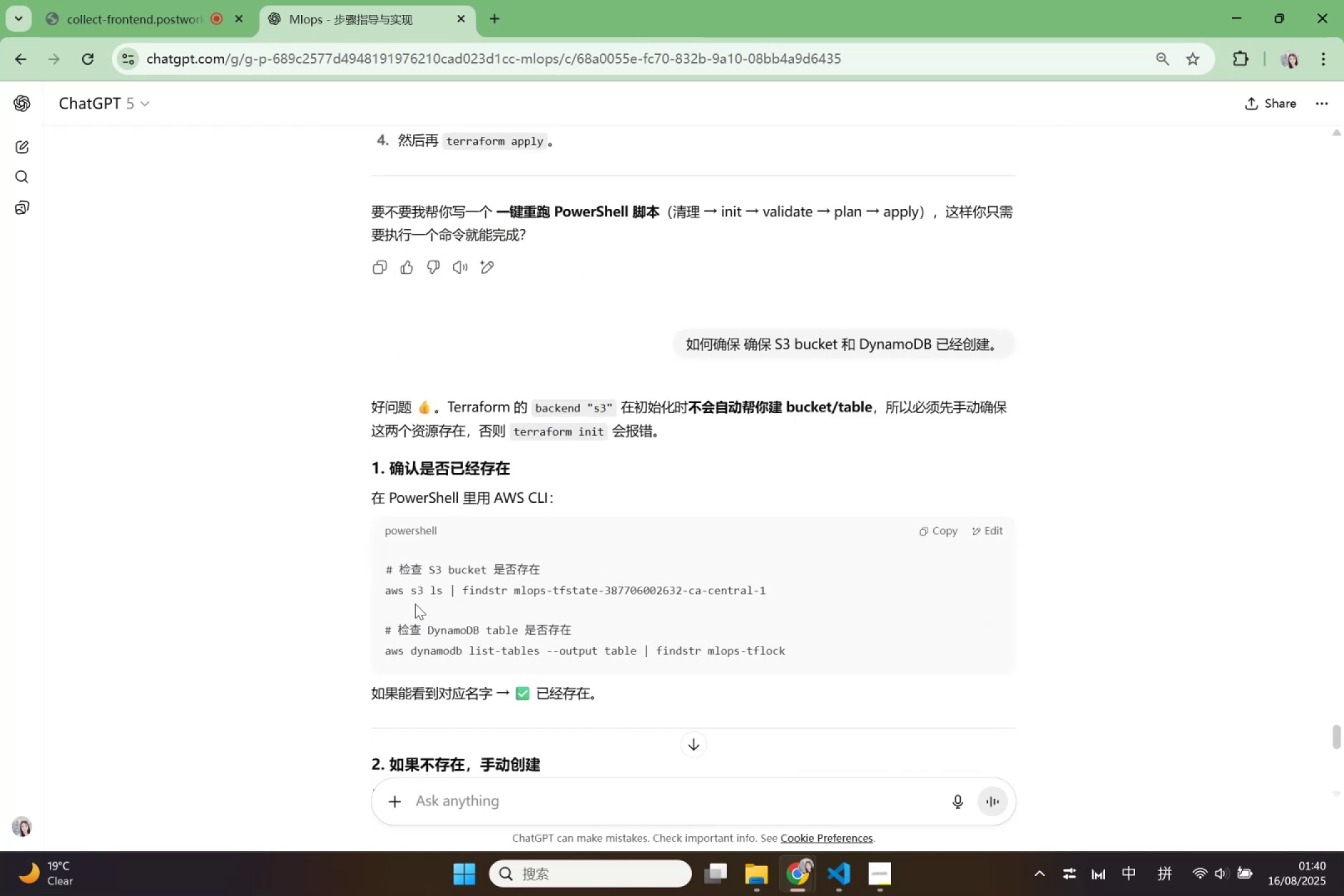 
left_click_drag(start_coordinate=[385, 594], to_coordinate=[800, 615])
 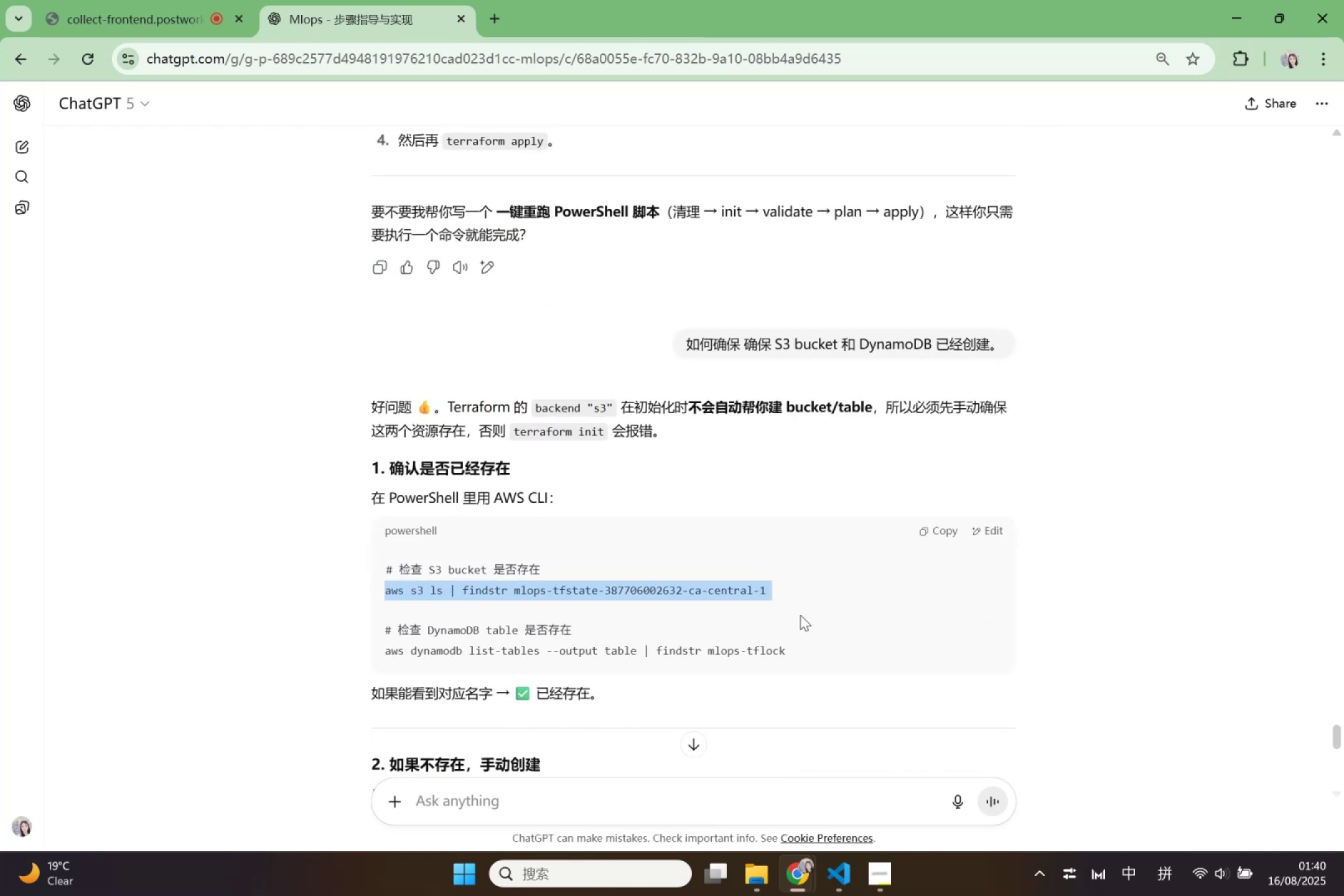 
key(Control+C)
 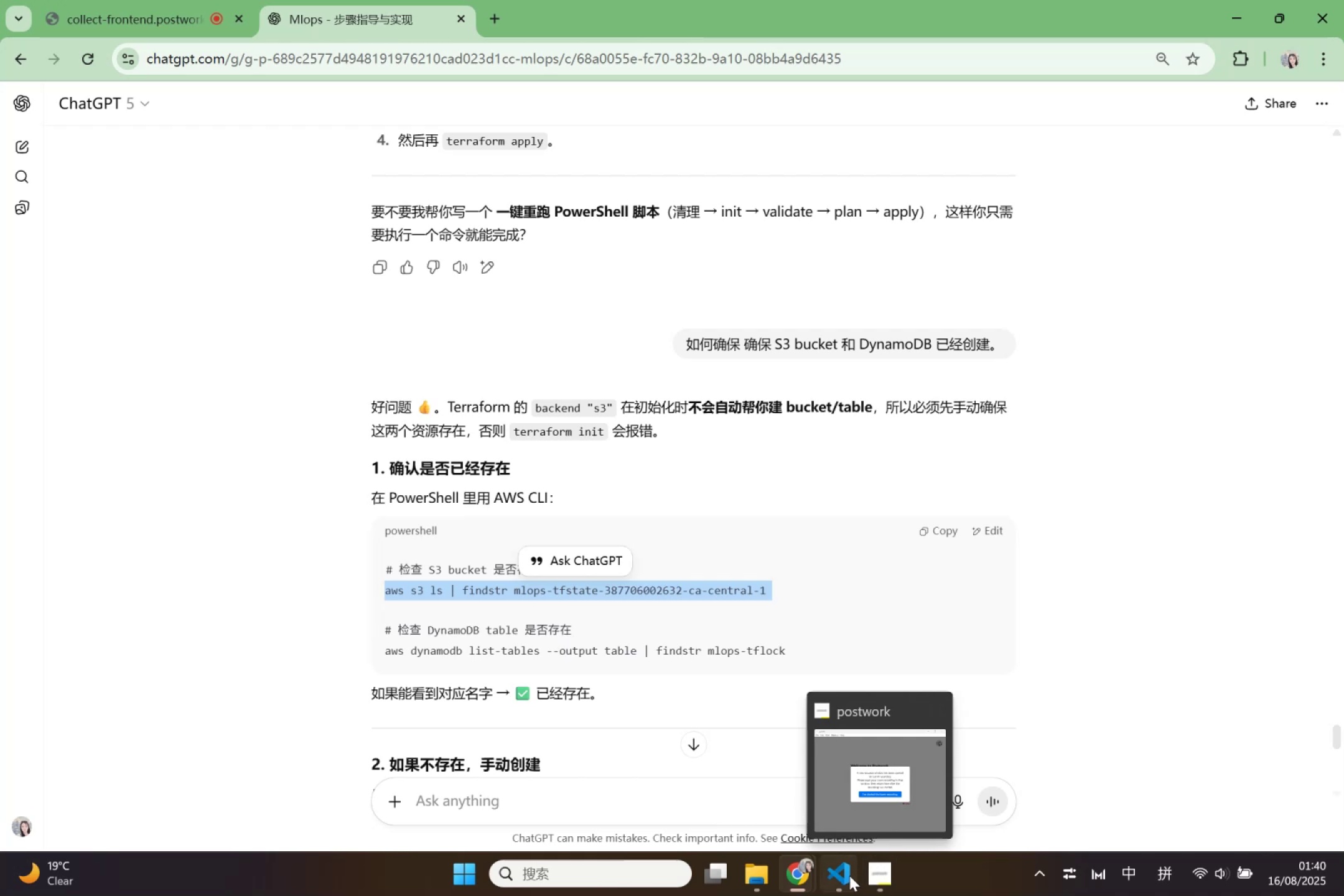 
left_click([826, 820])
 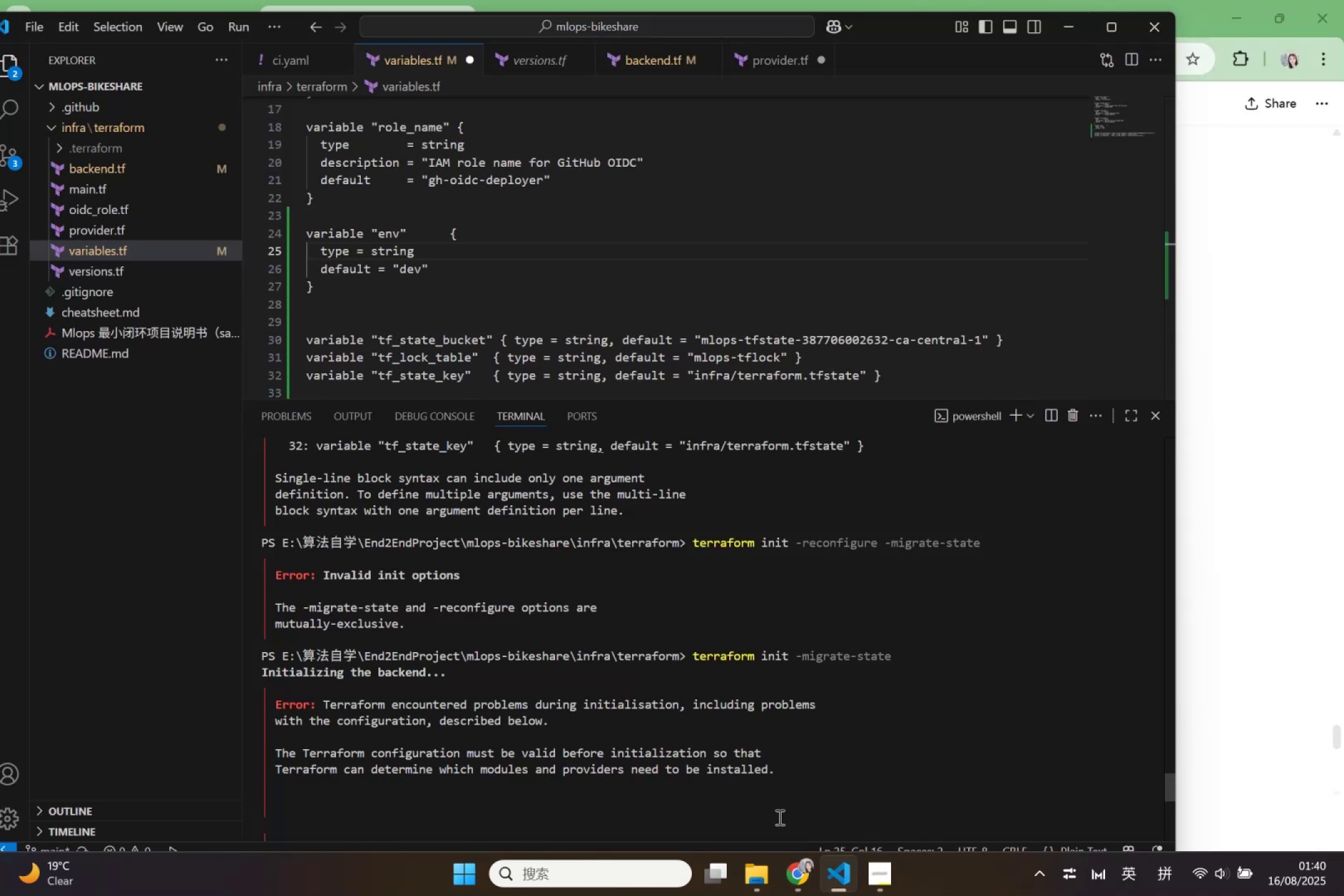 
left_click([771, 821])
 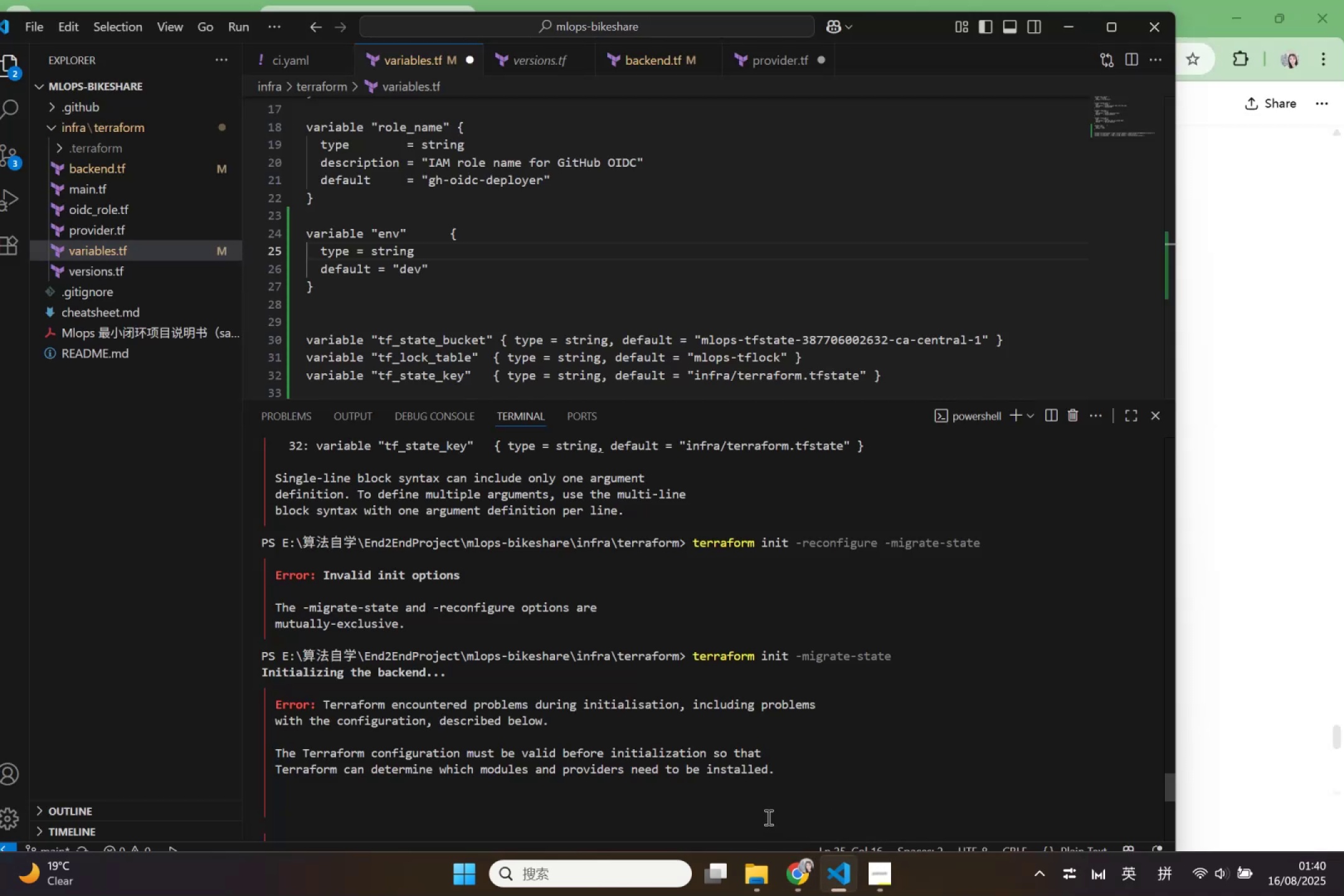 
scroll: coordinate [756, 785], scroll_direction: down, amount: 17.0
 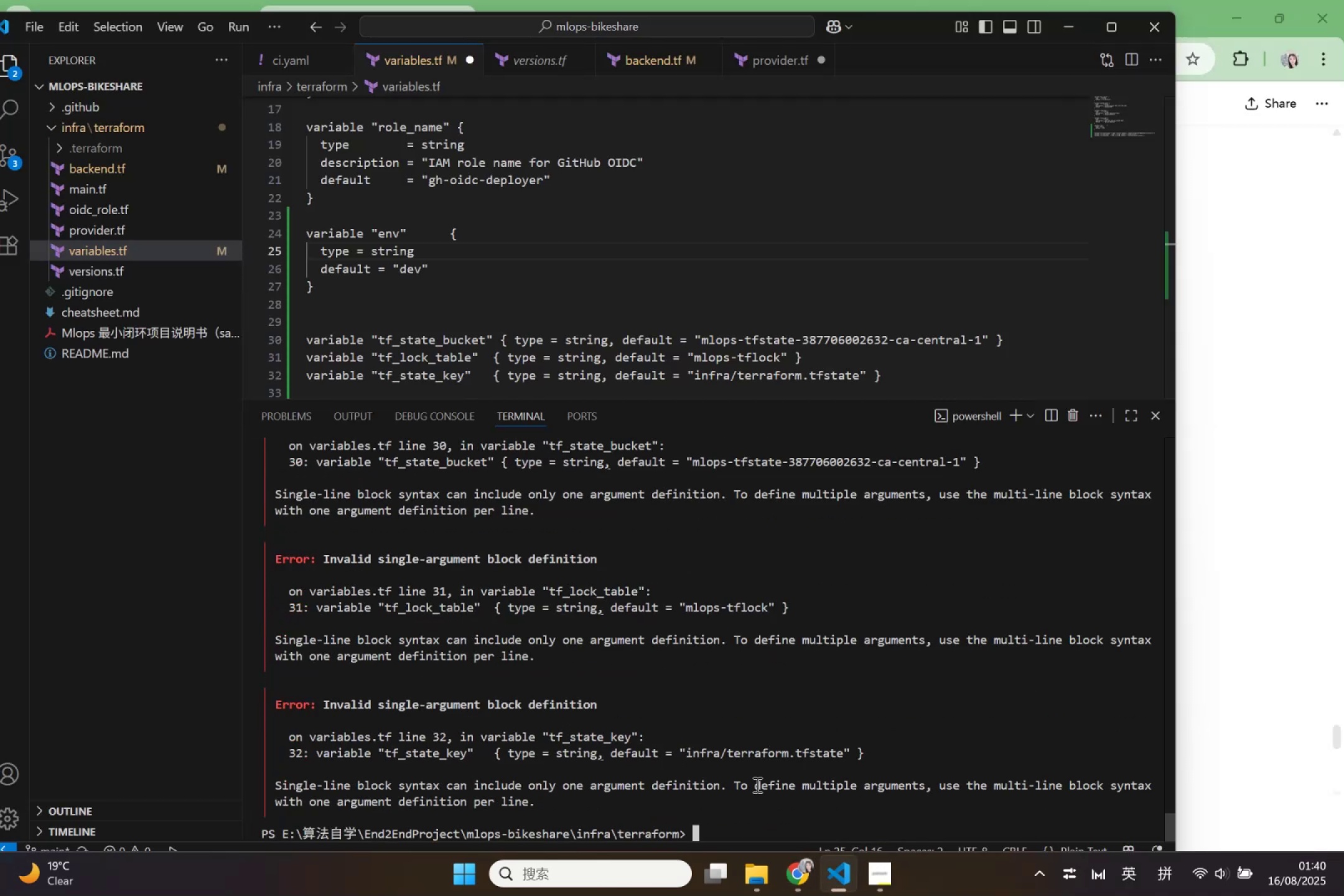 
key(Control+V)
 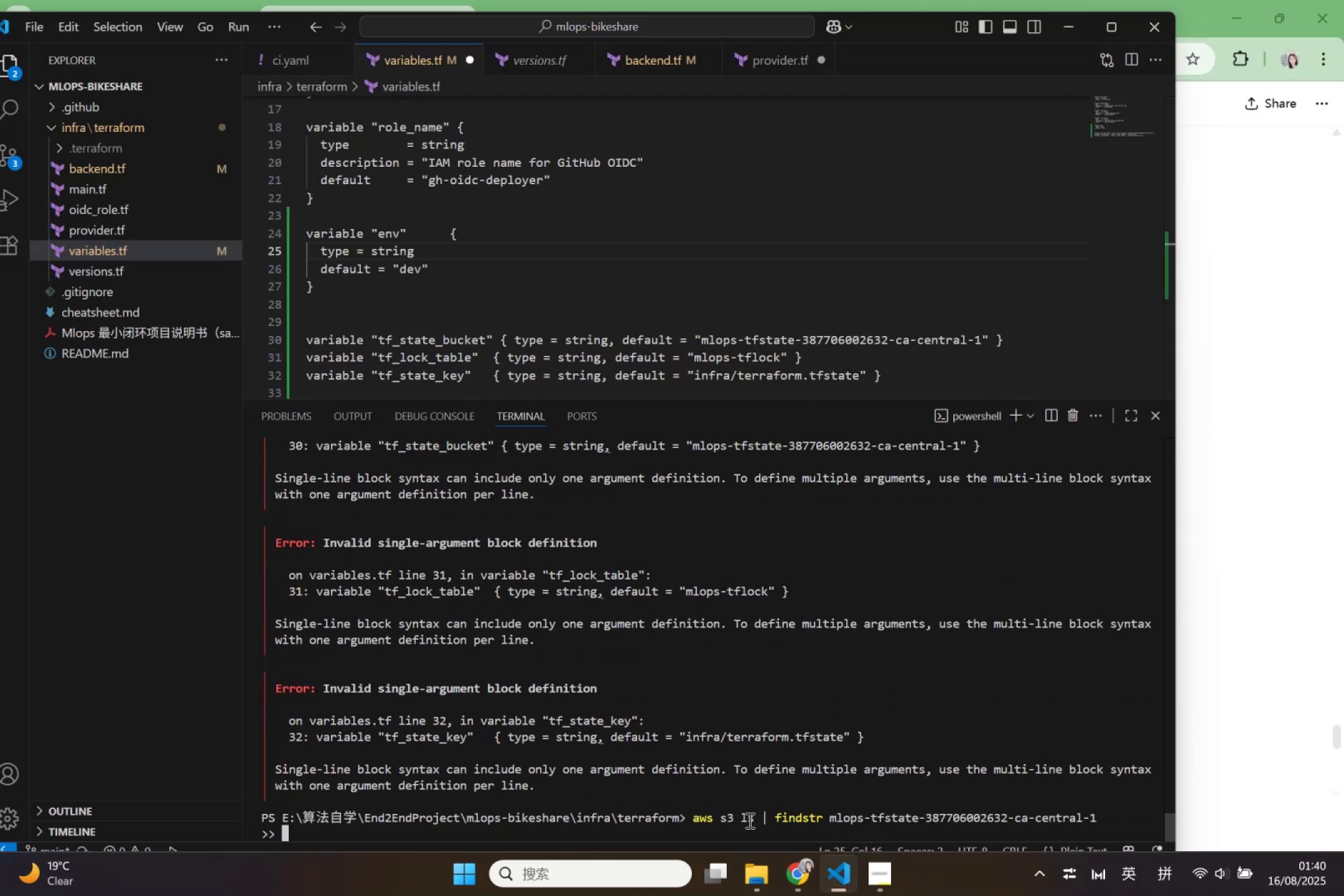 
key(Enter)
 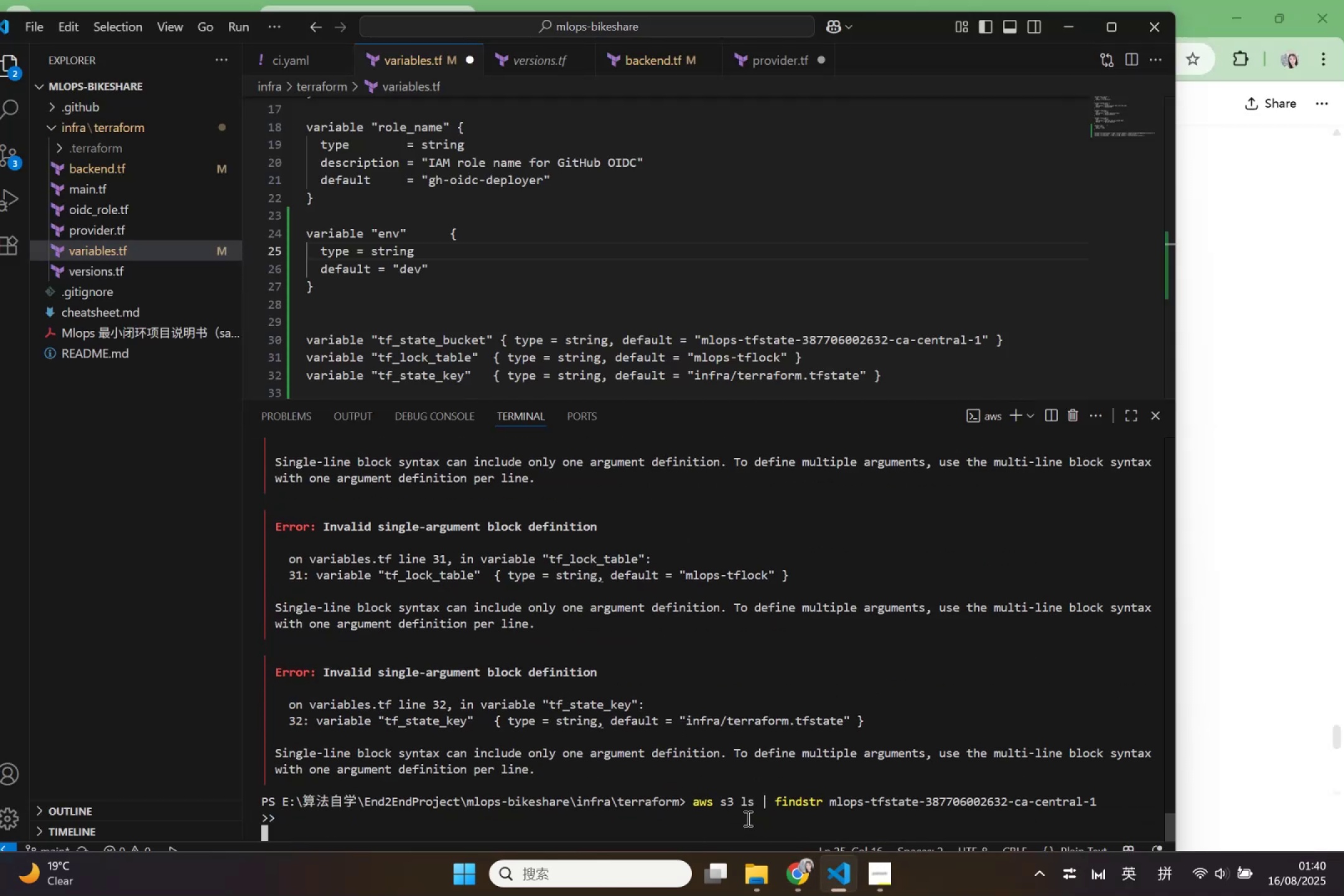 
mouse_move([724, 789])
 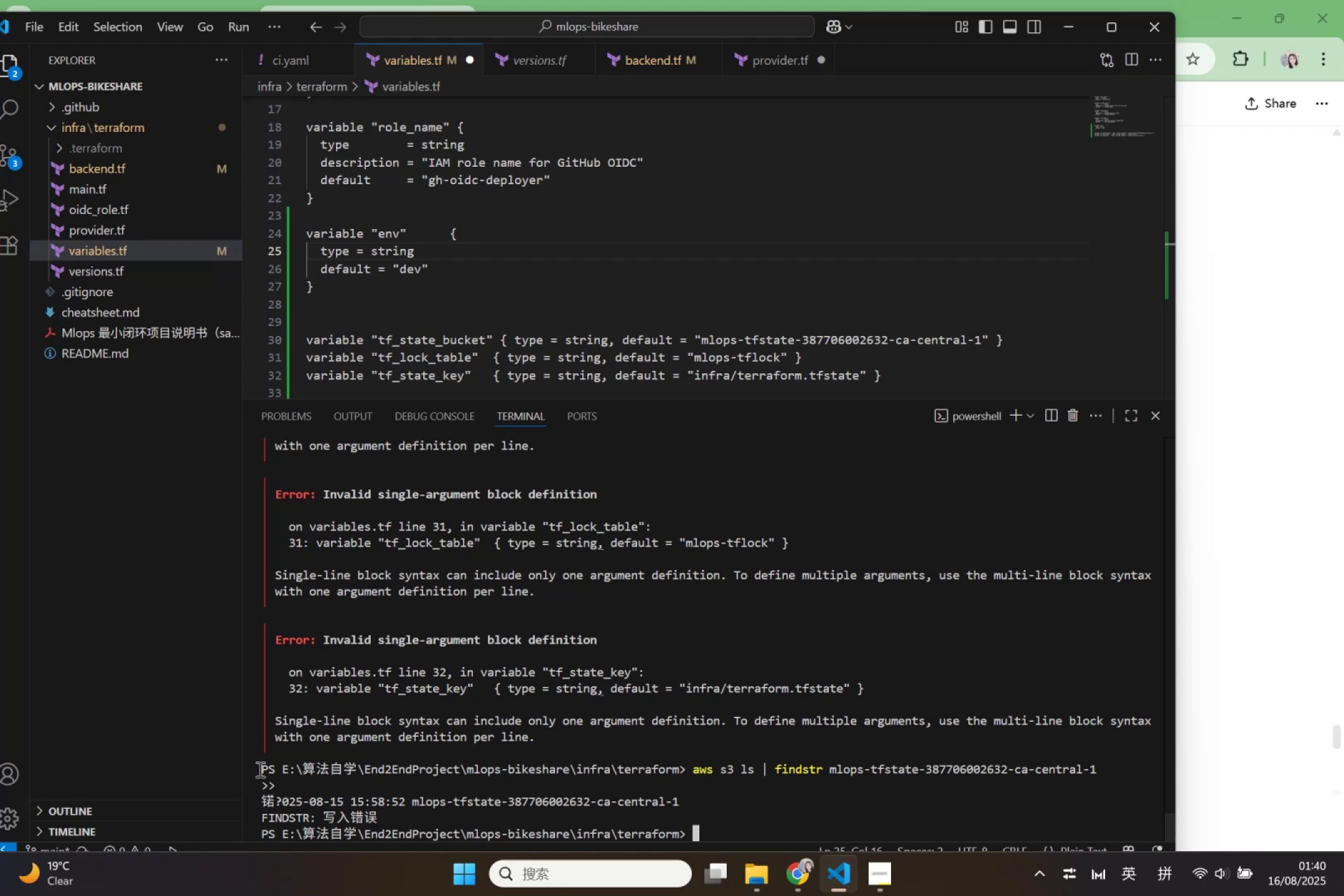 
left_click_drag(start_coordinate=[259, 769], to_coordinate=[811, 831])
 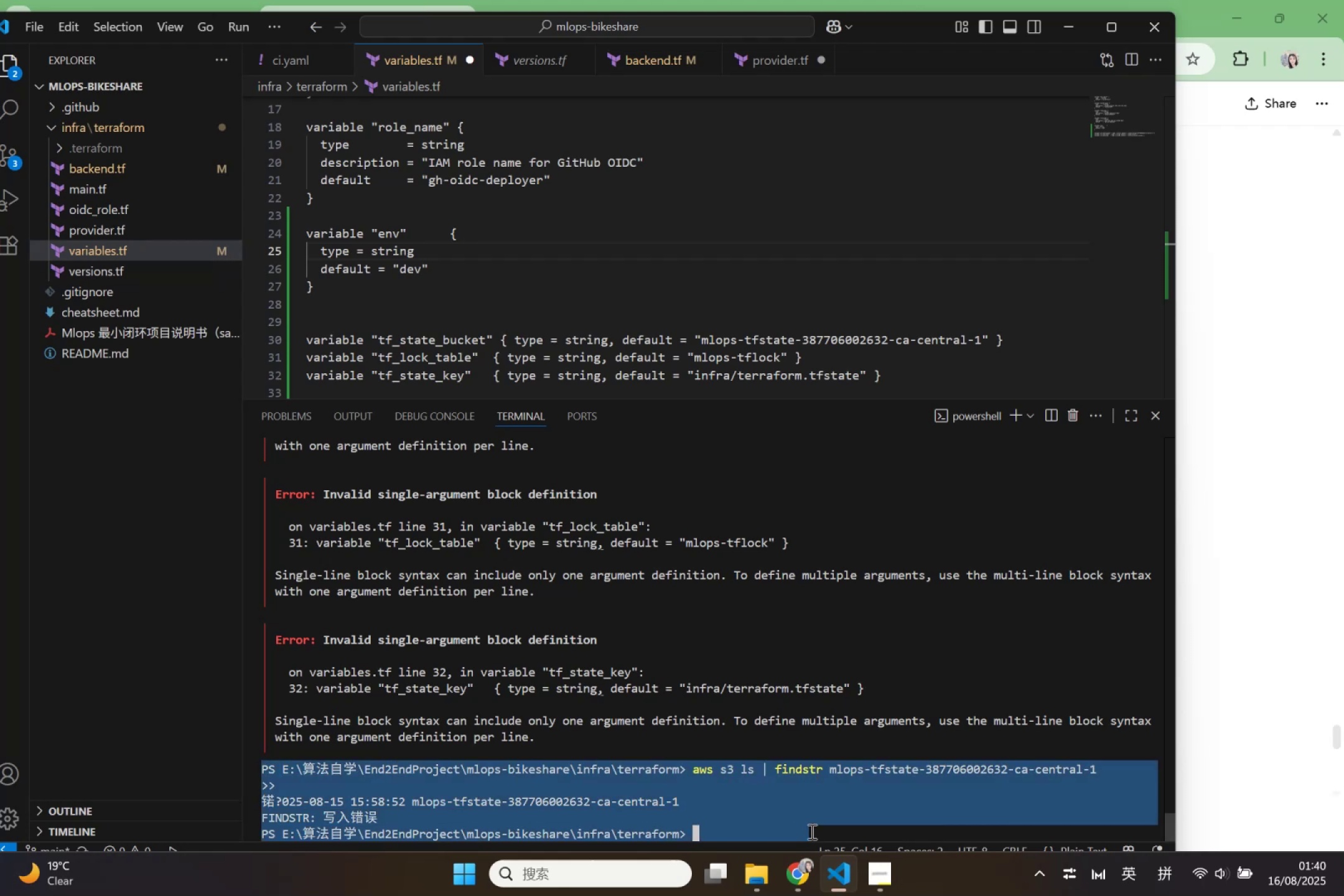 
key(Control+C)
 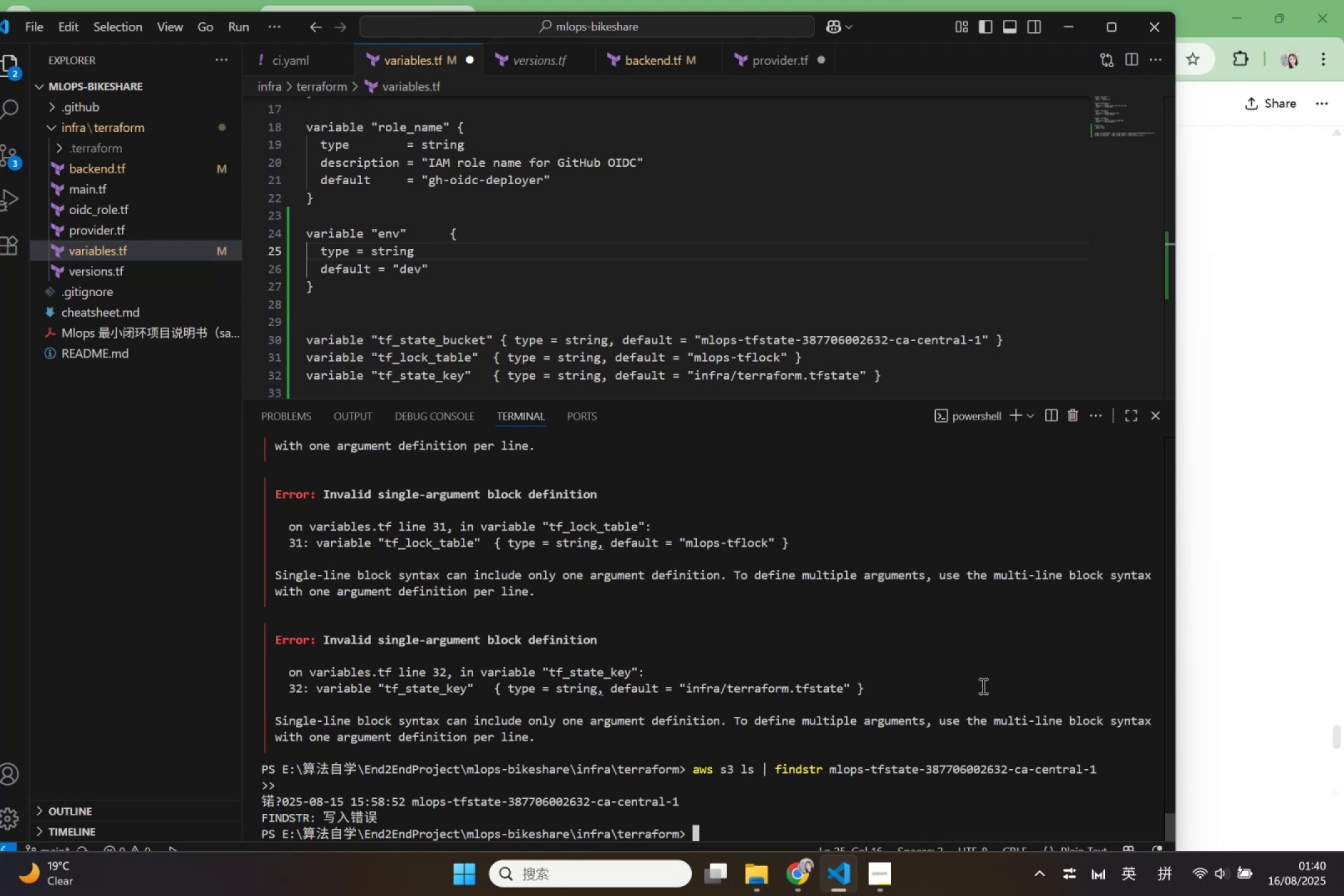 
wait(7.81)
 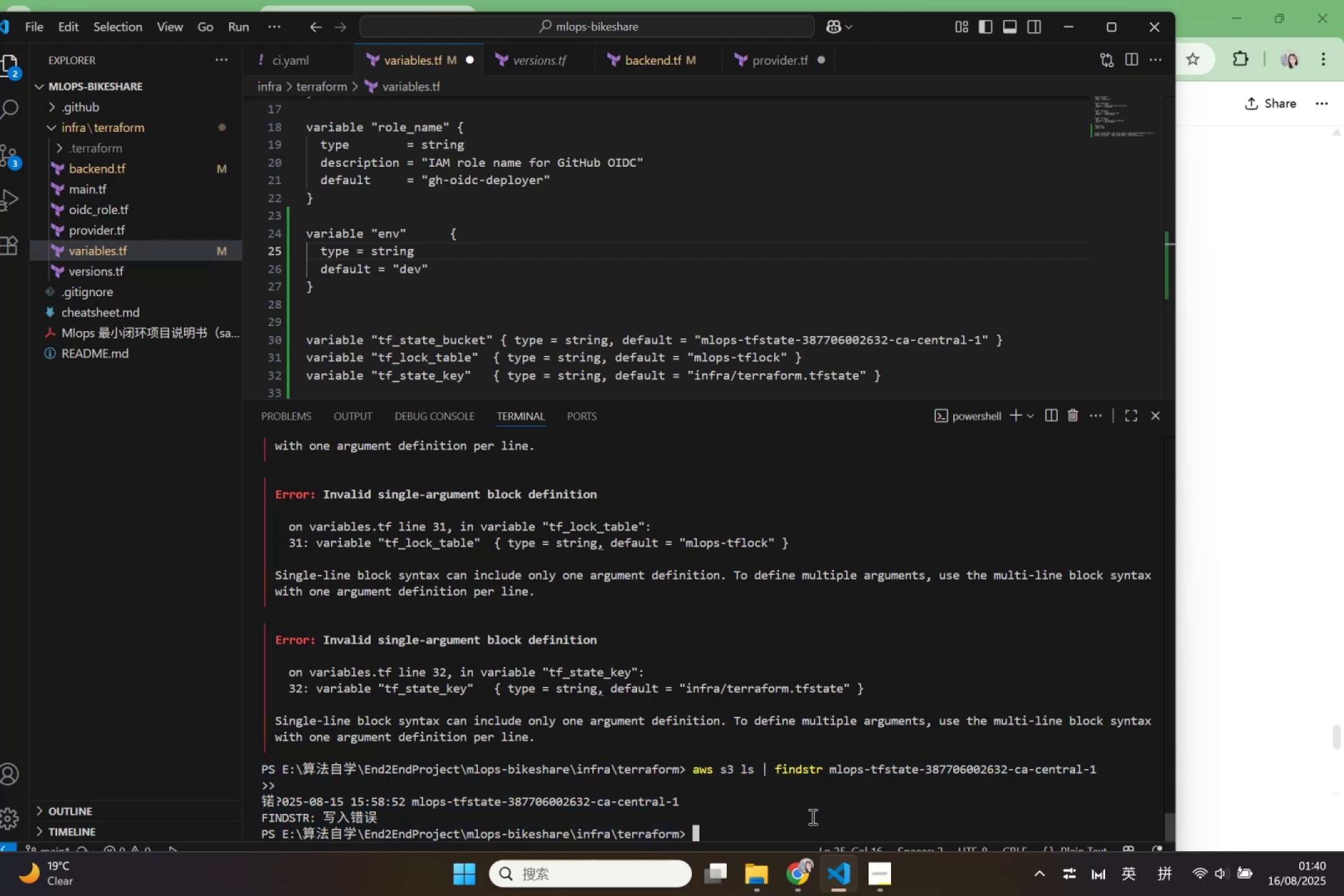 
left_click([1211, 615])
 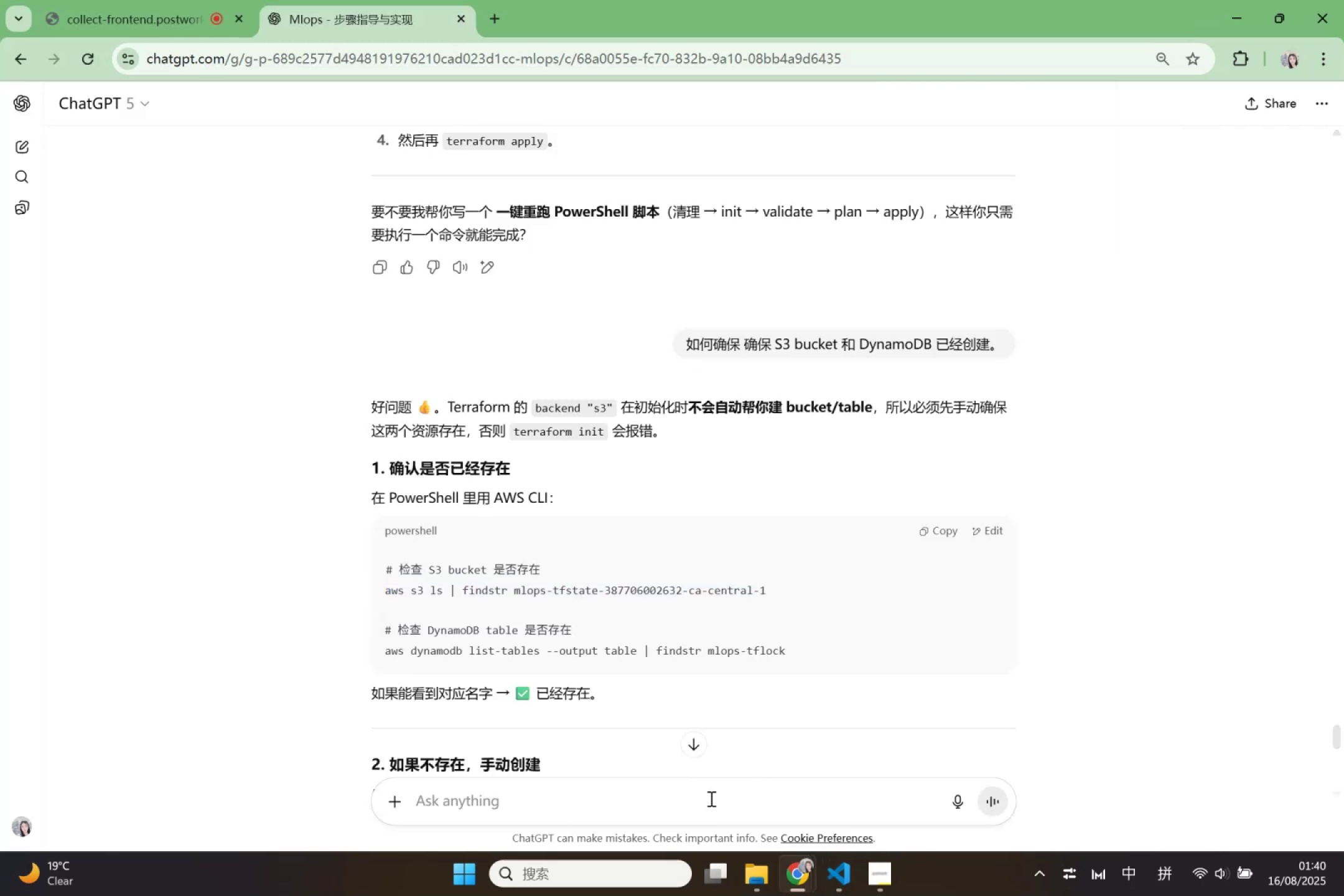 
left_click([709, 798])
 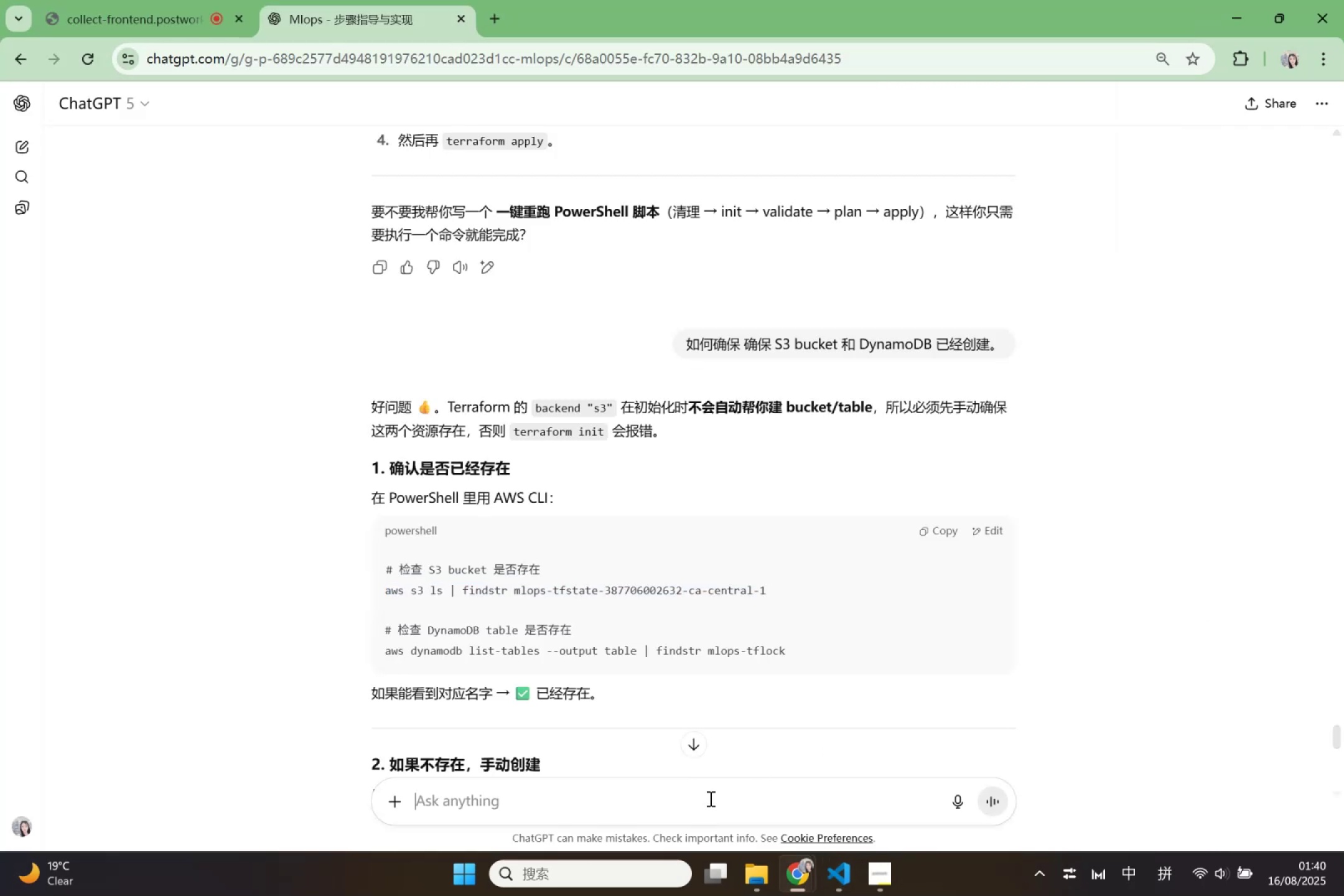 
key(Shift+Quote)
 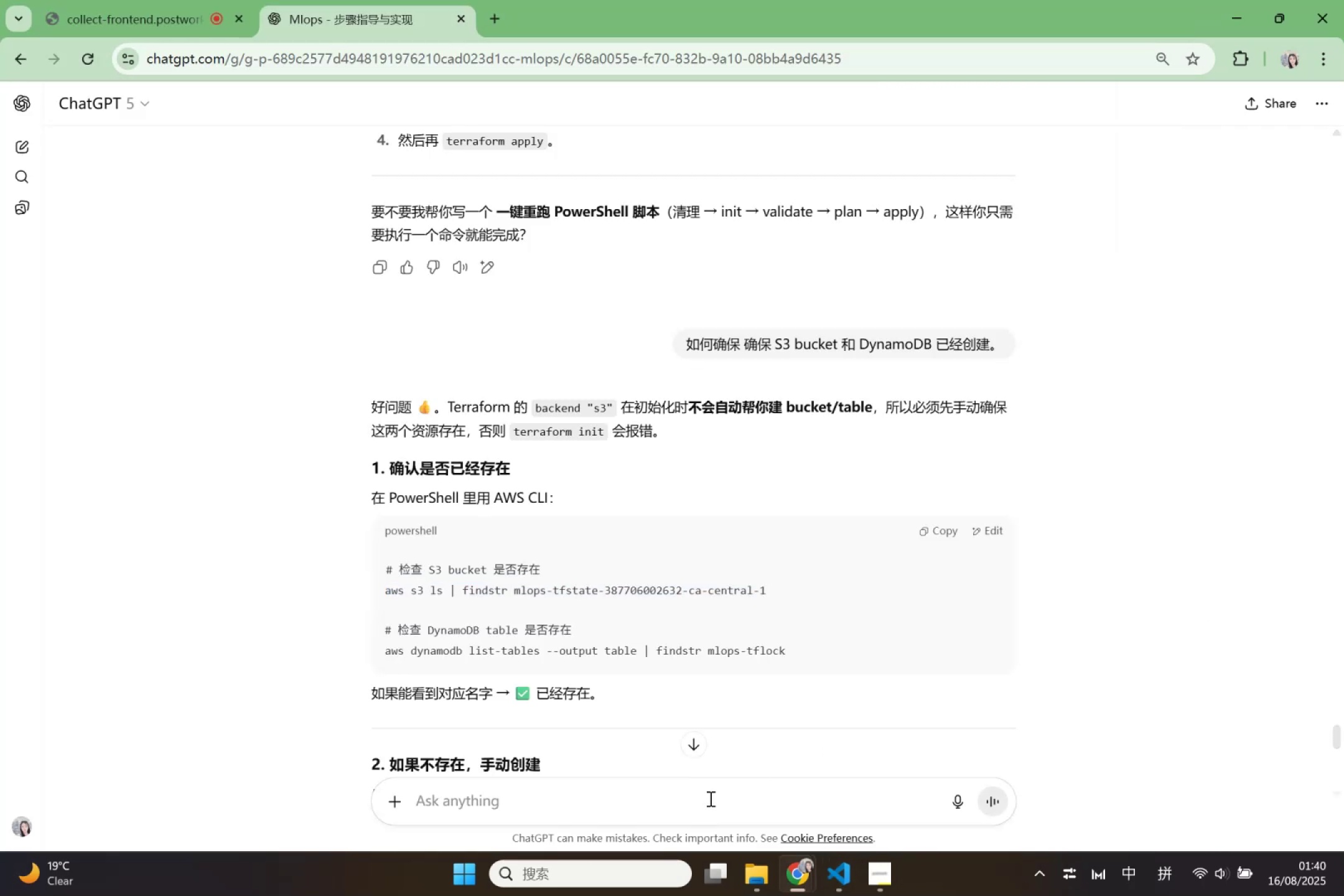 
key(Shift+Quote)
 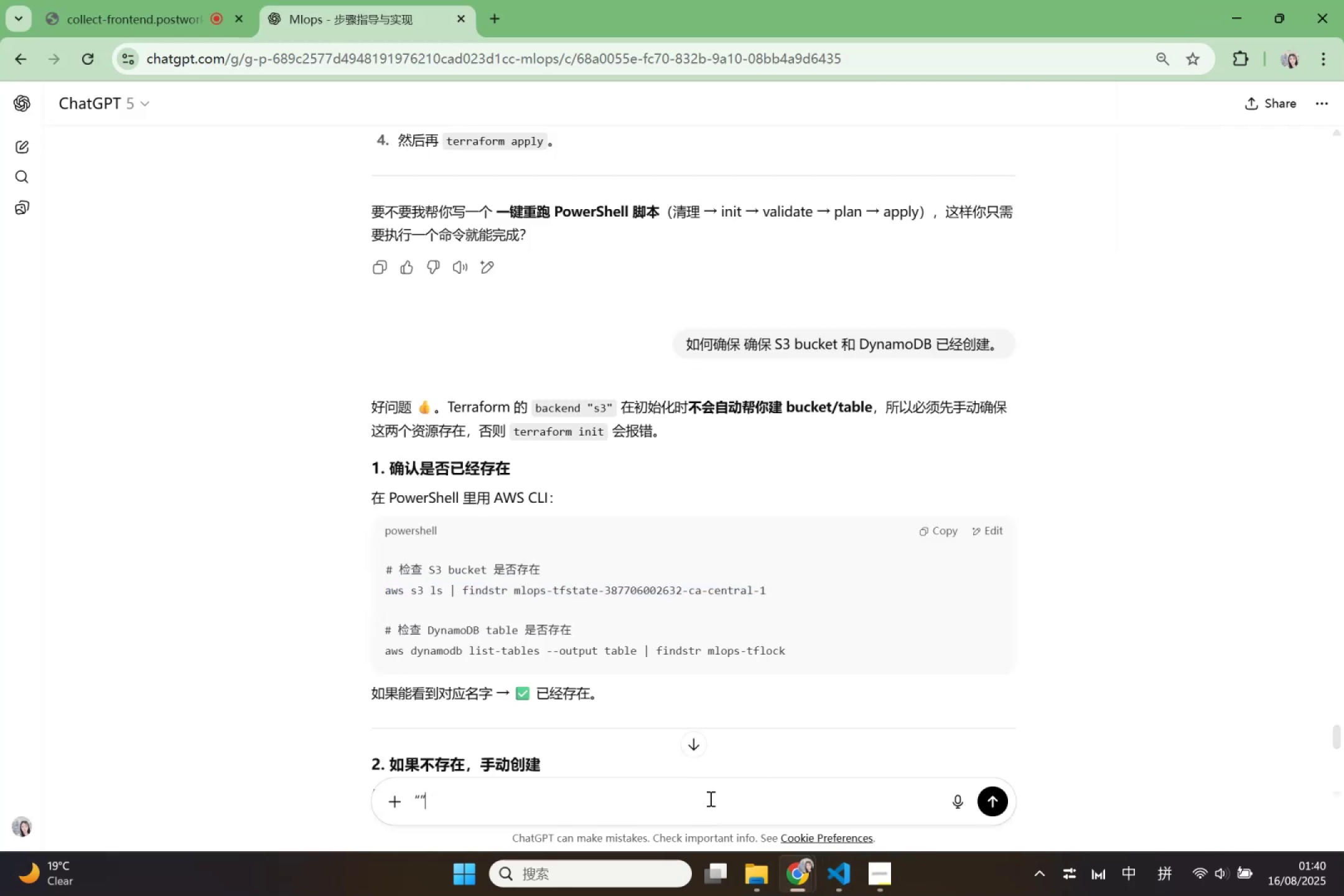 
key(ArrowLeft)
 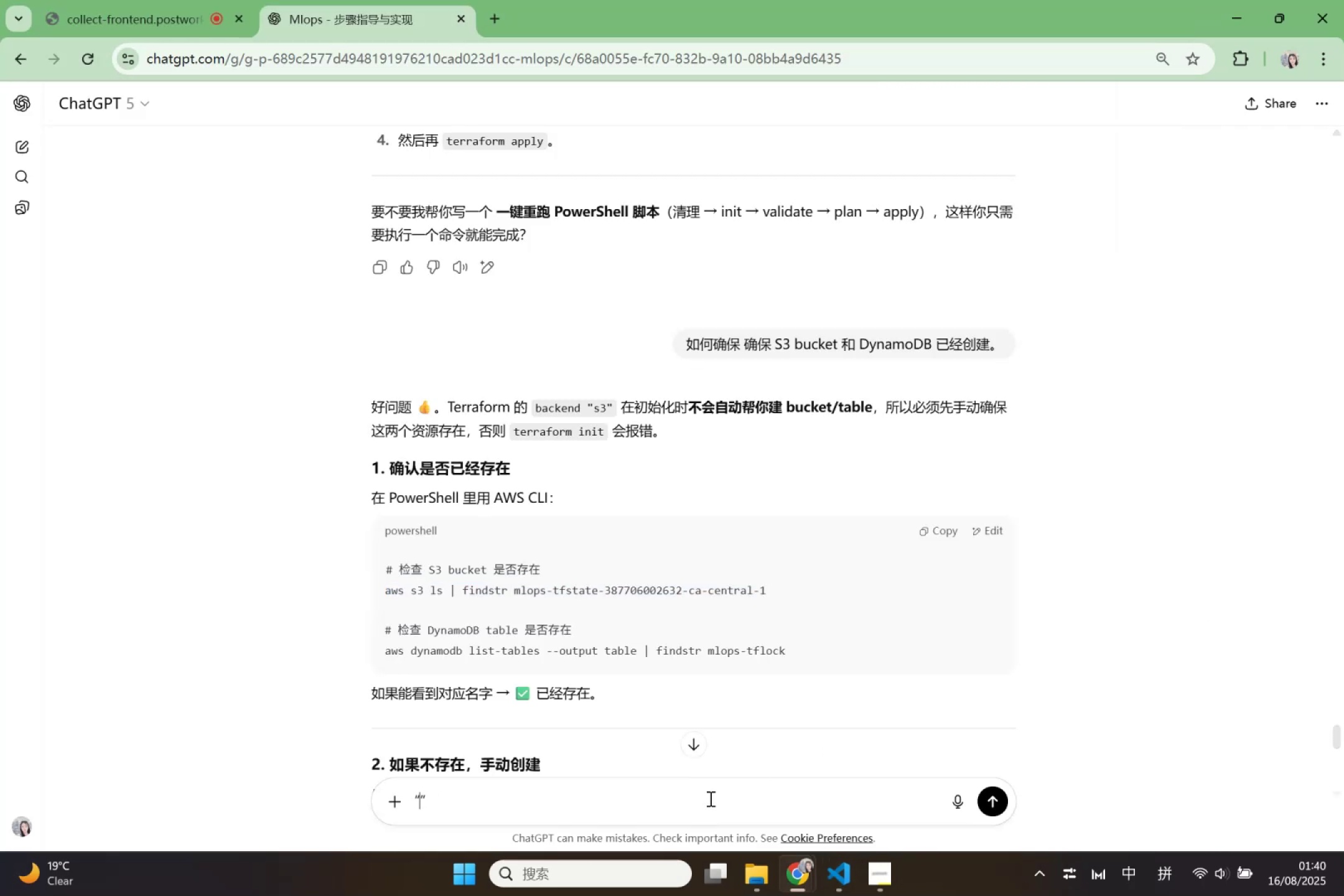 
key(Control+ControlLeft)
 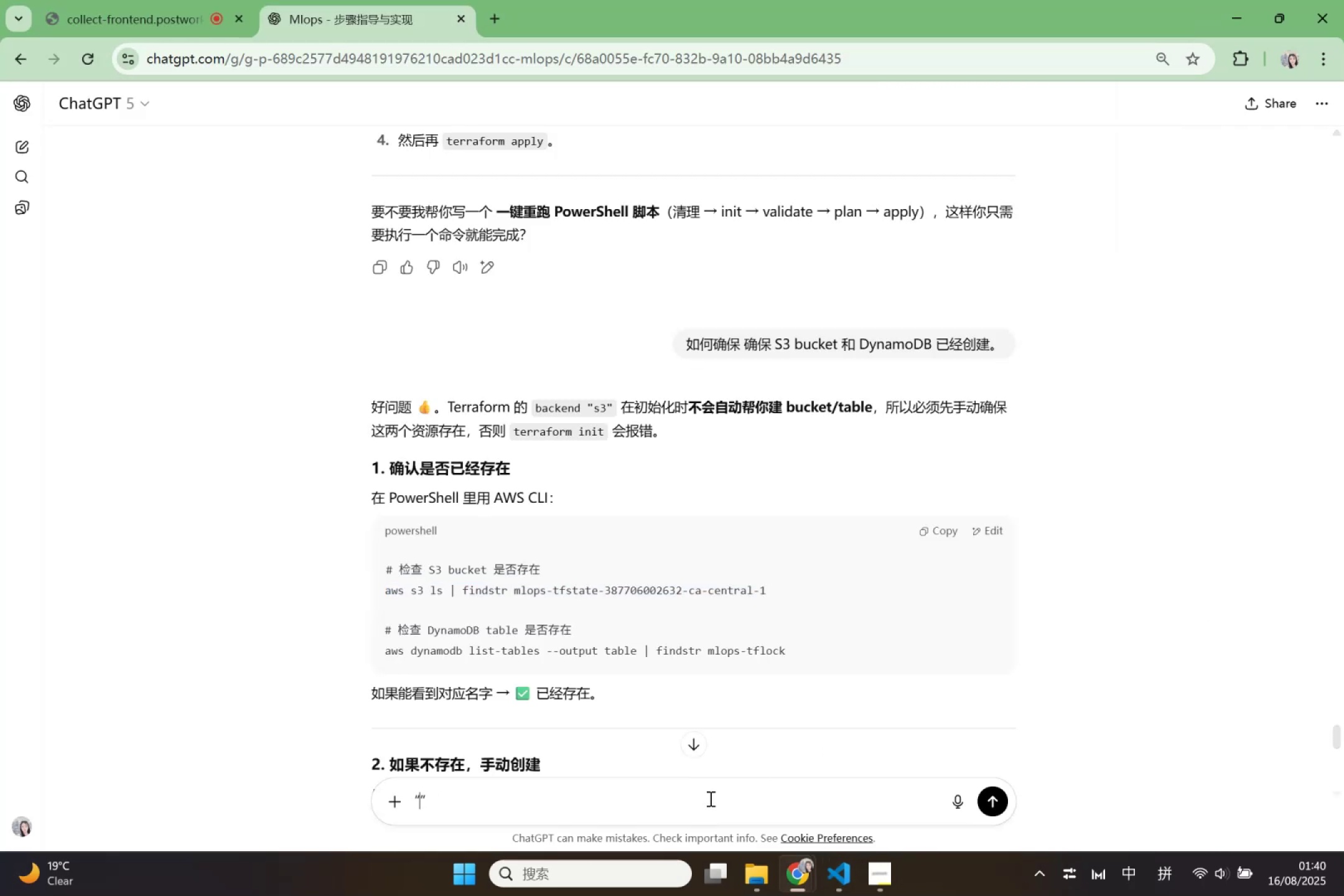 
key(Control+V)
 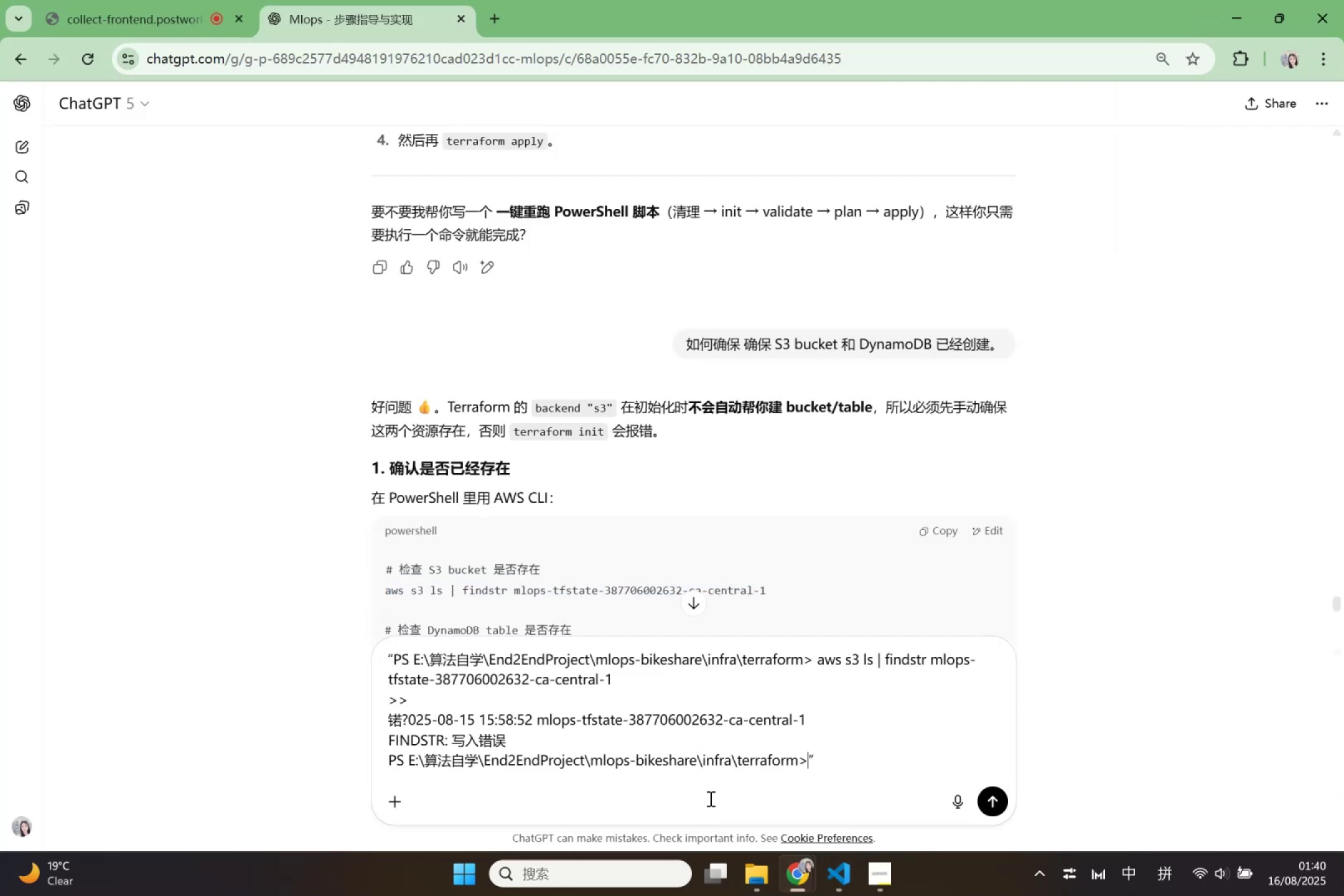 
key(ArrowRight)
 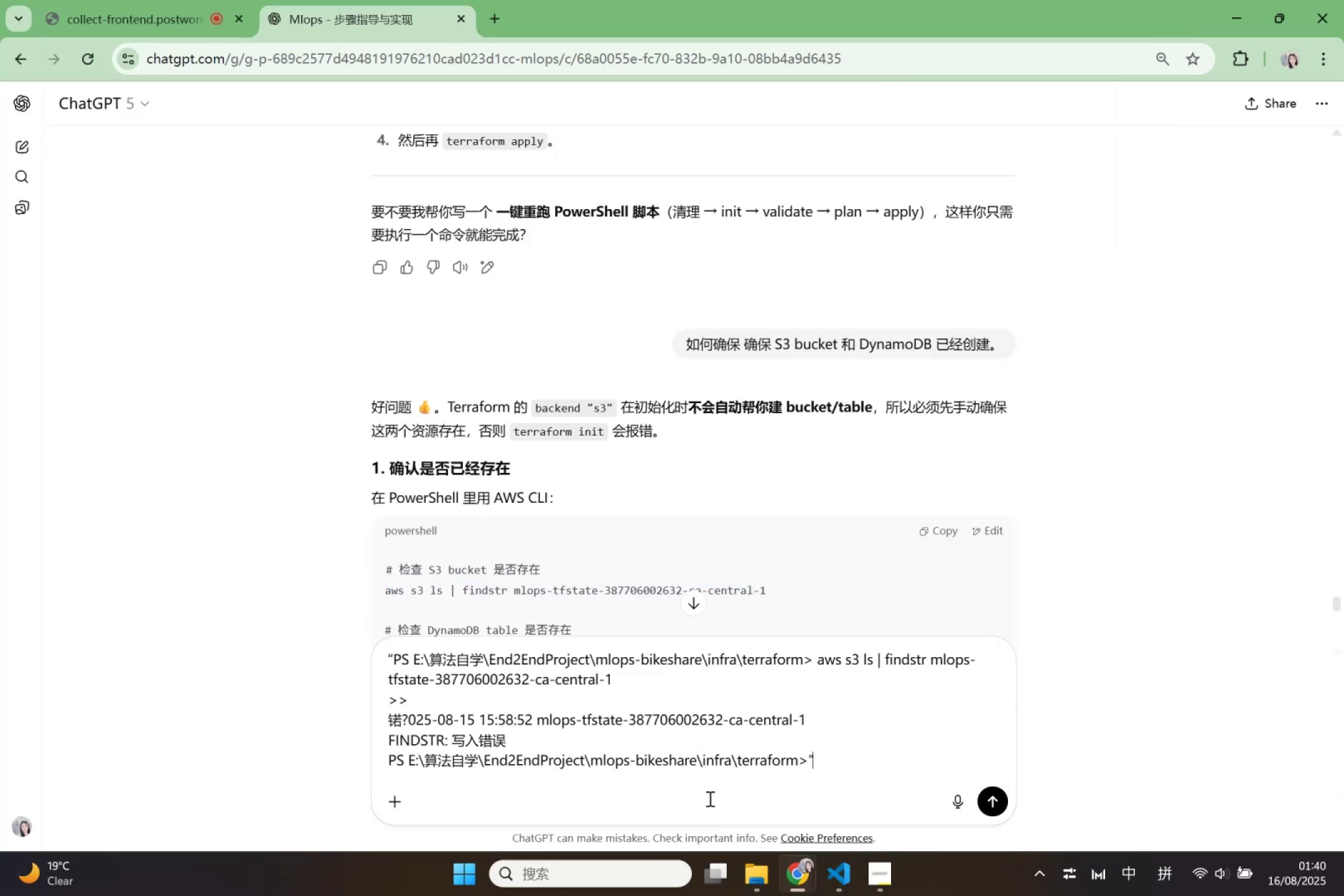 
key(Enter)
 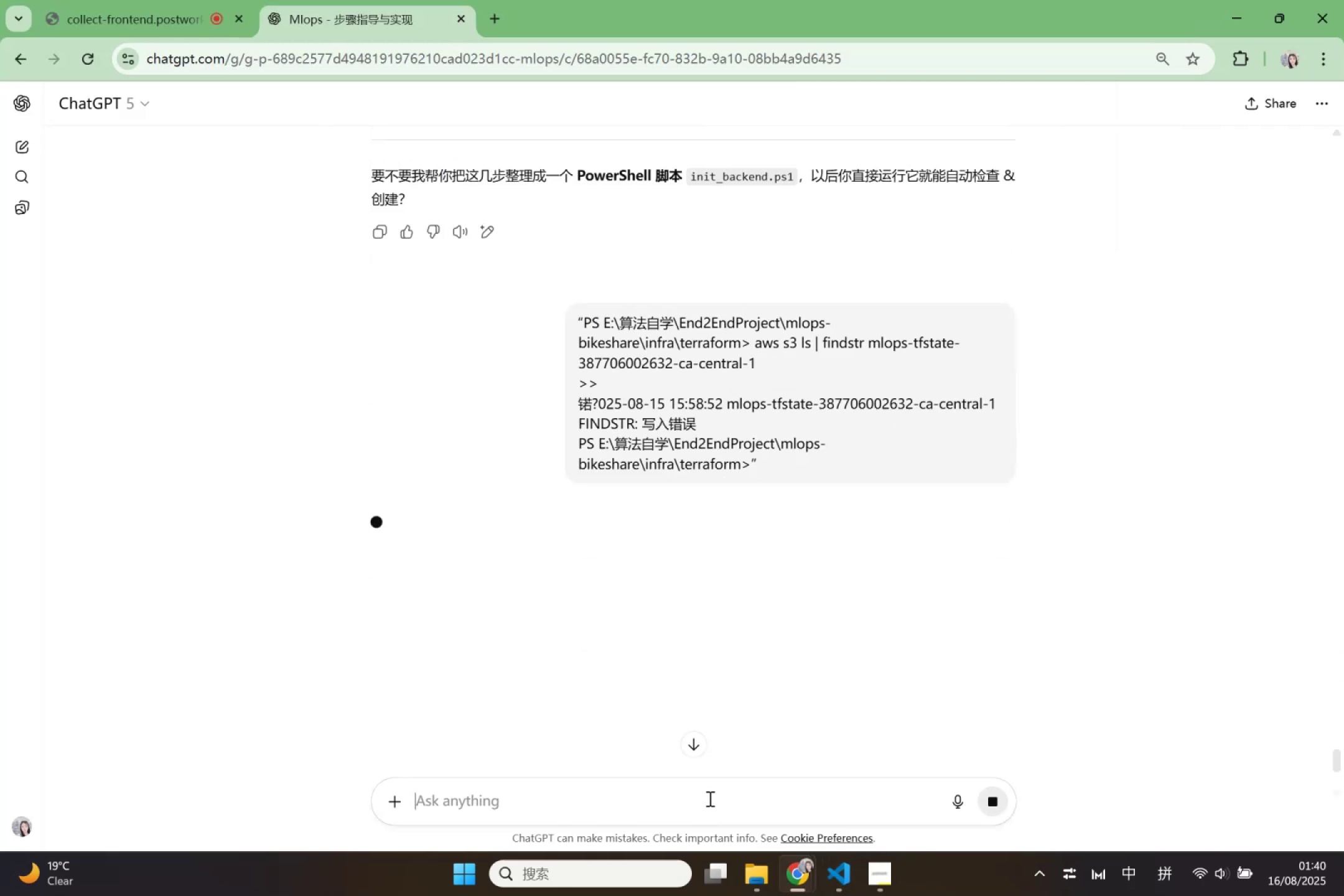 
scroll: coordinate [679, 569], scroll_direction: up, amount: 6.0
 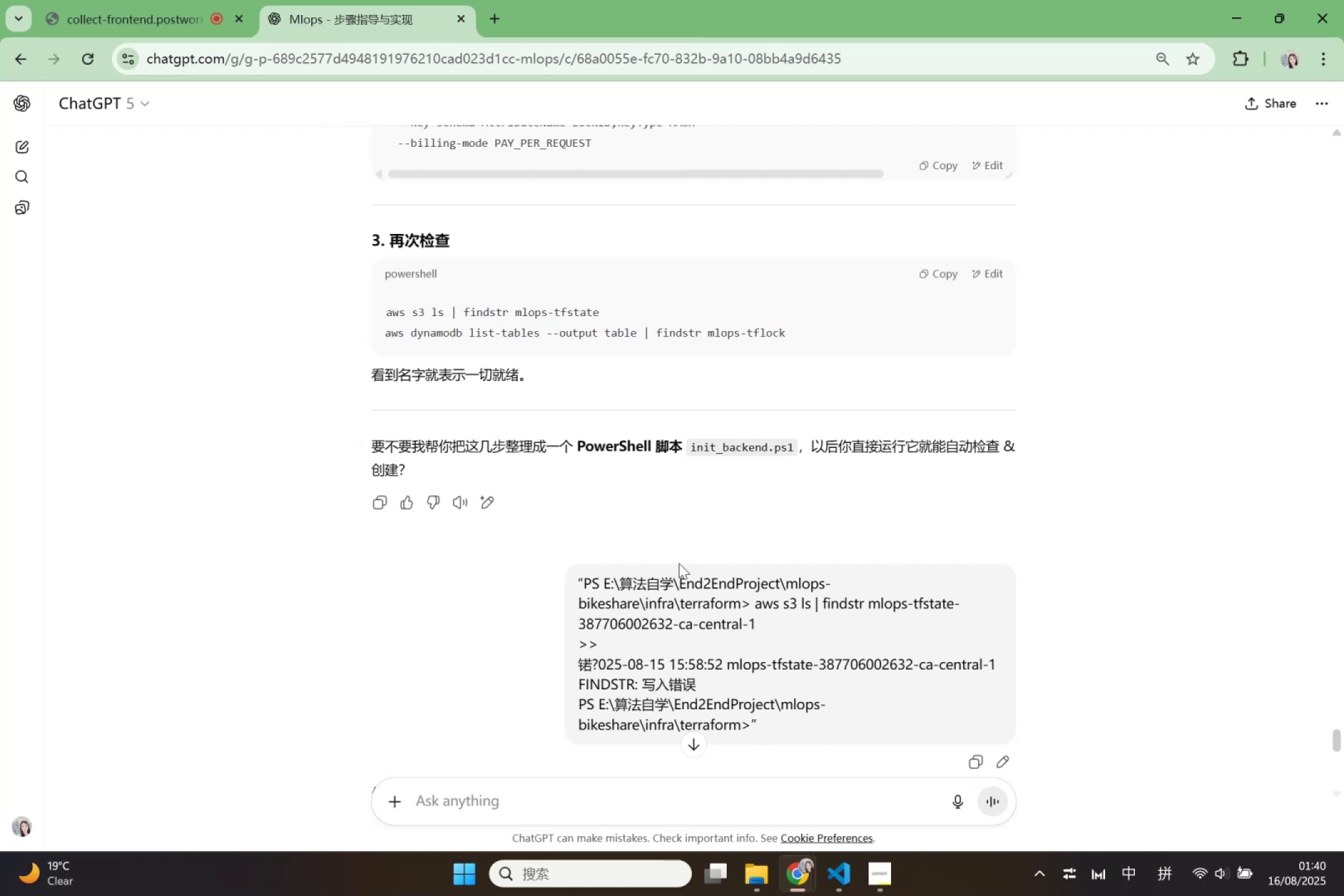 
wait(6.82)
 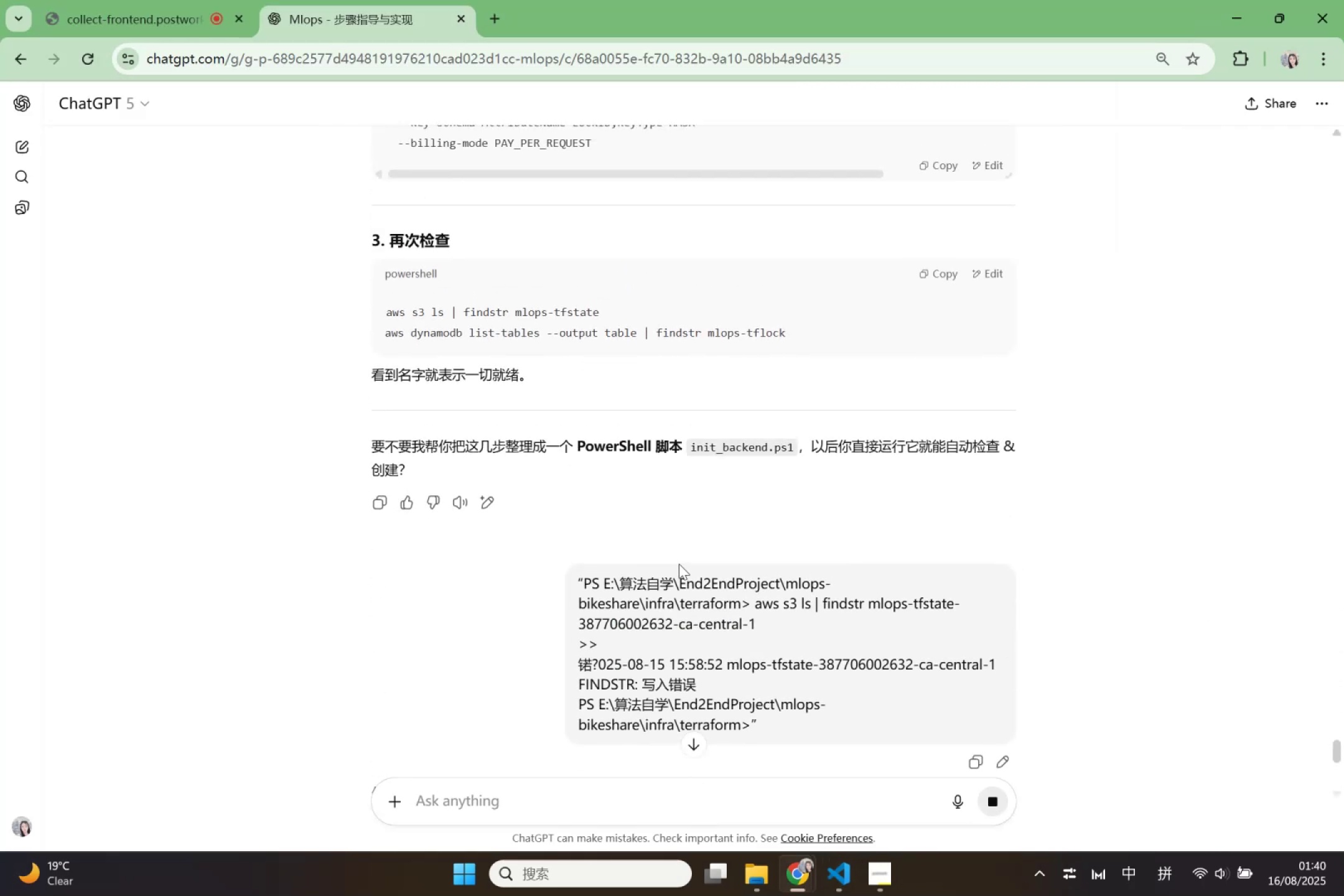 
scroll: coordinate [679, 563], scroll_direction: up, amount: 1.0
 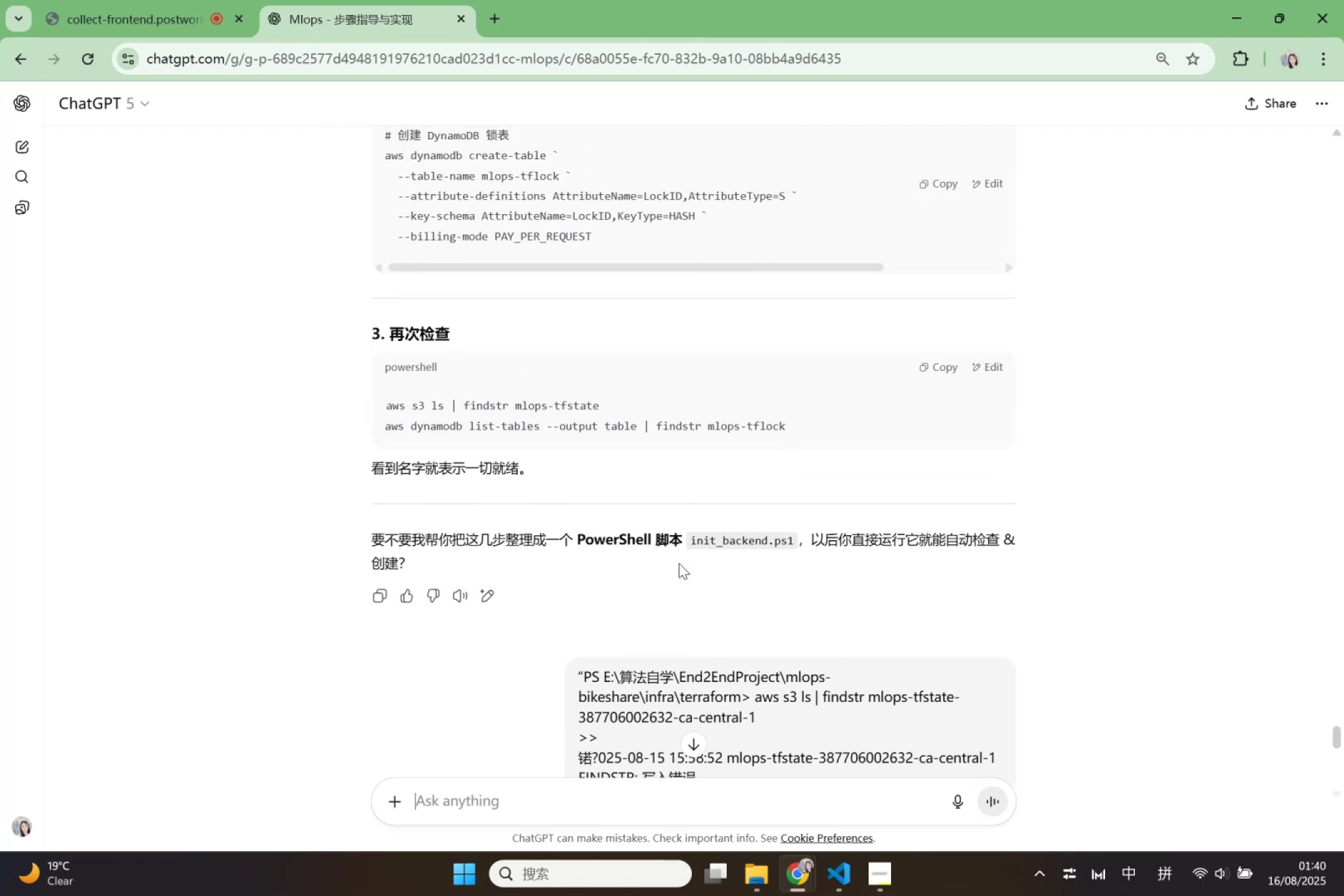 
scroll: coordinate [679, 563], scroll_direction: down, amount: 4.0
 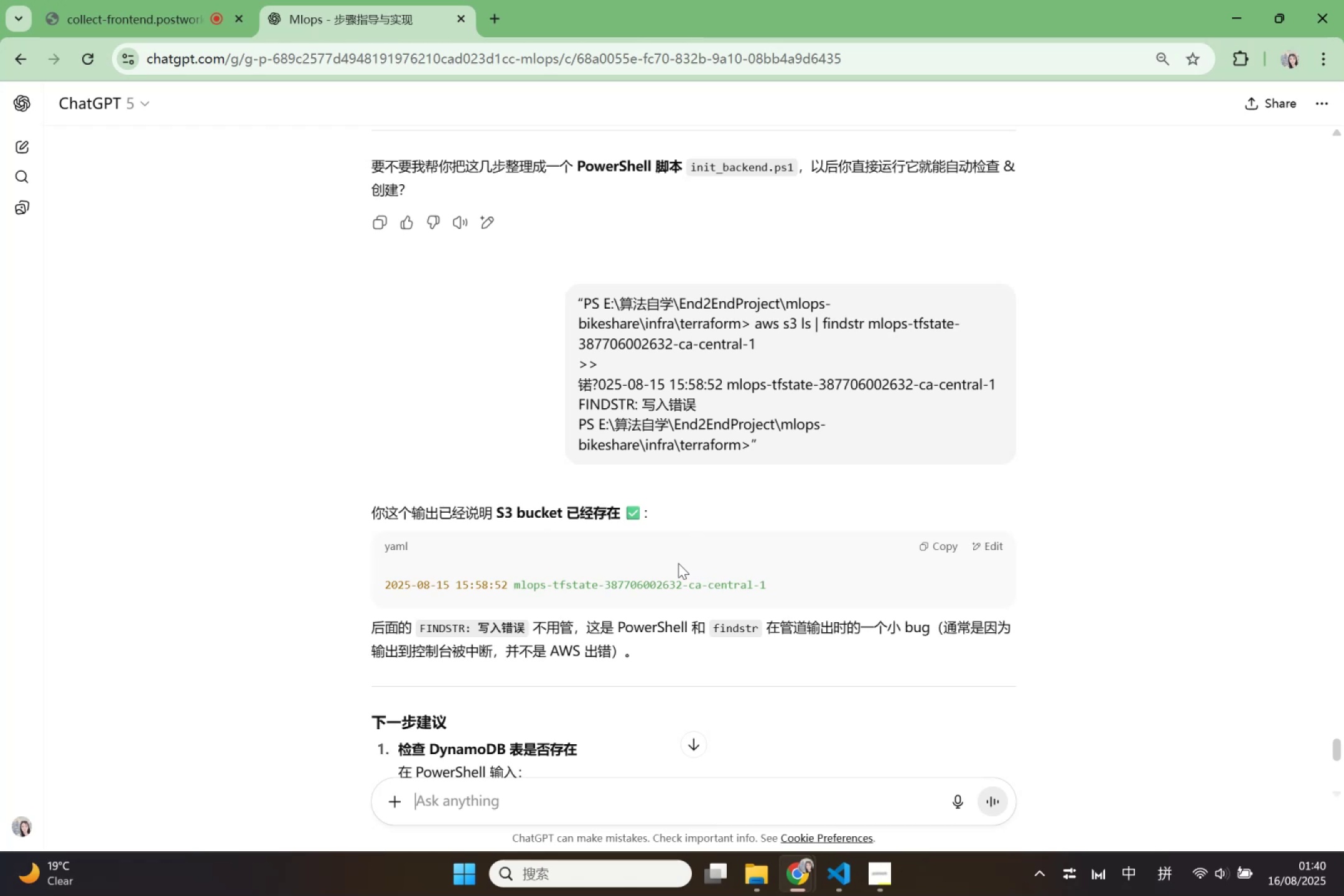 
wait(10.08)
 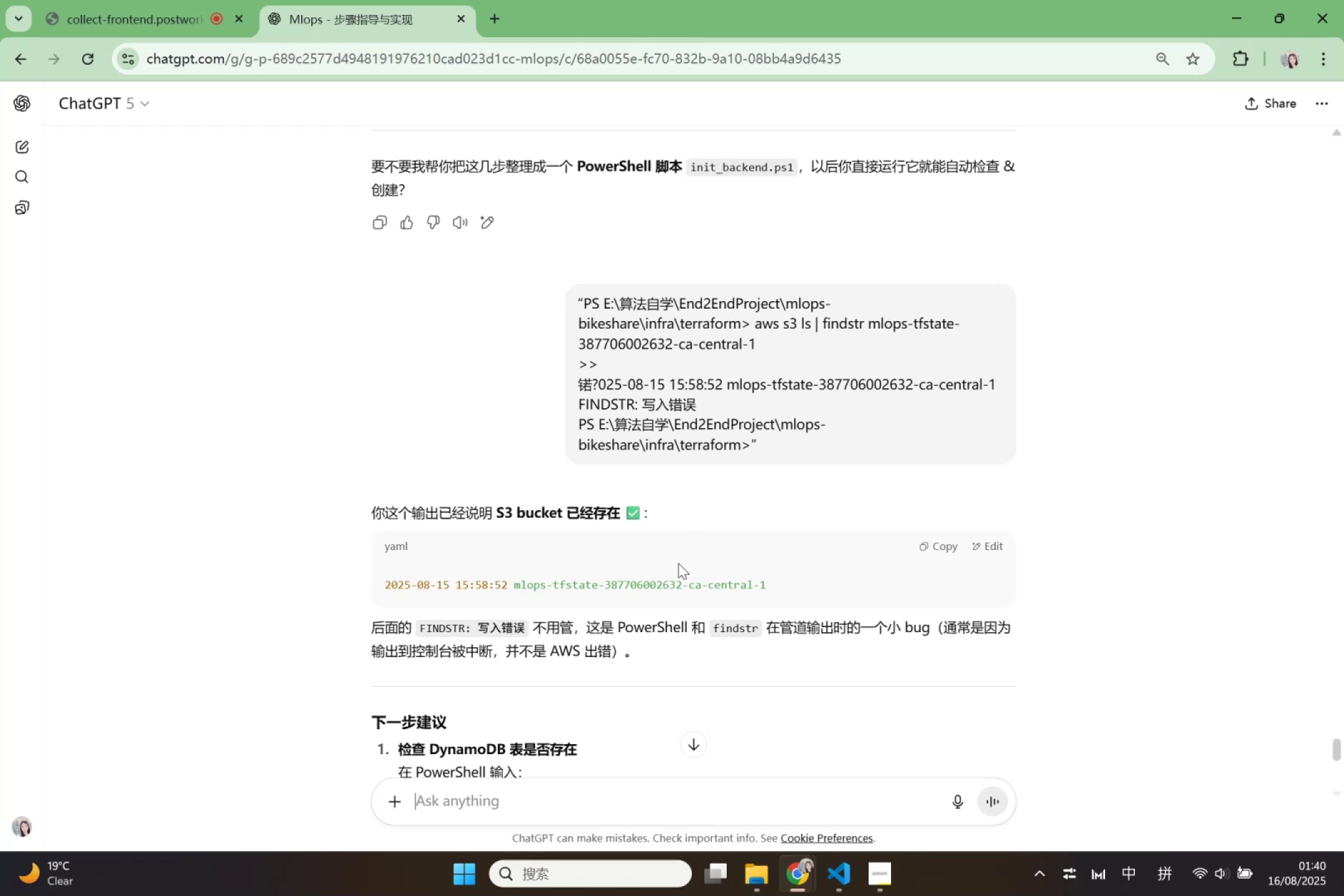 
scroll: coordinate [678, 563], scroll_direction: down, amount: 3.0
 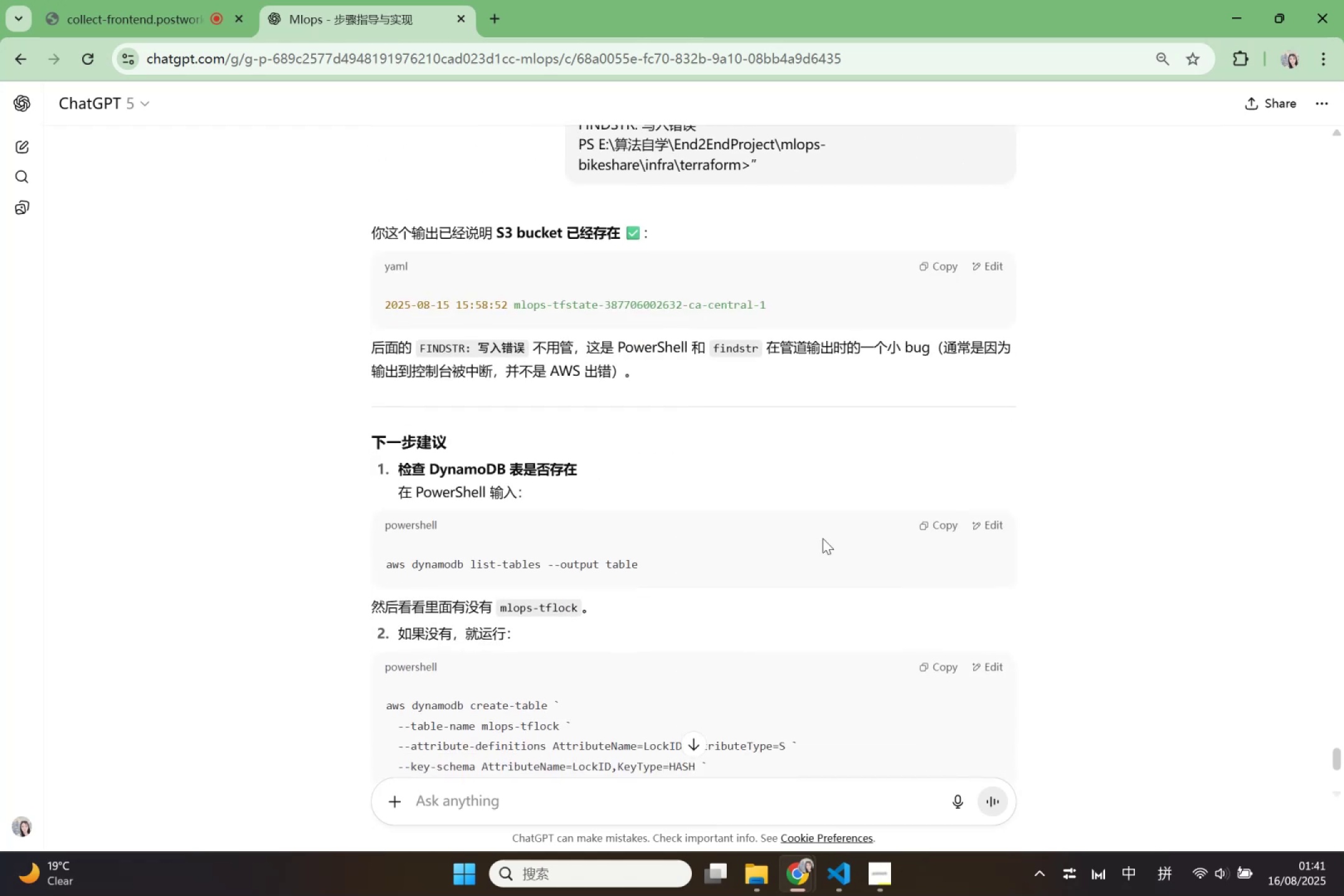 
left_click([940, 522])
 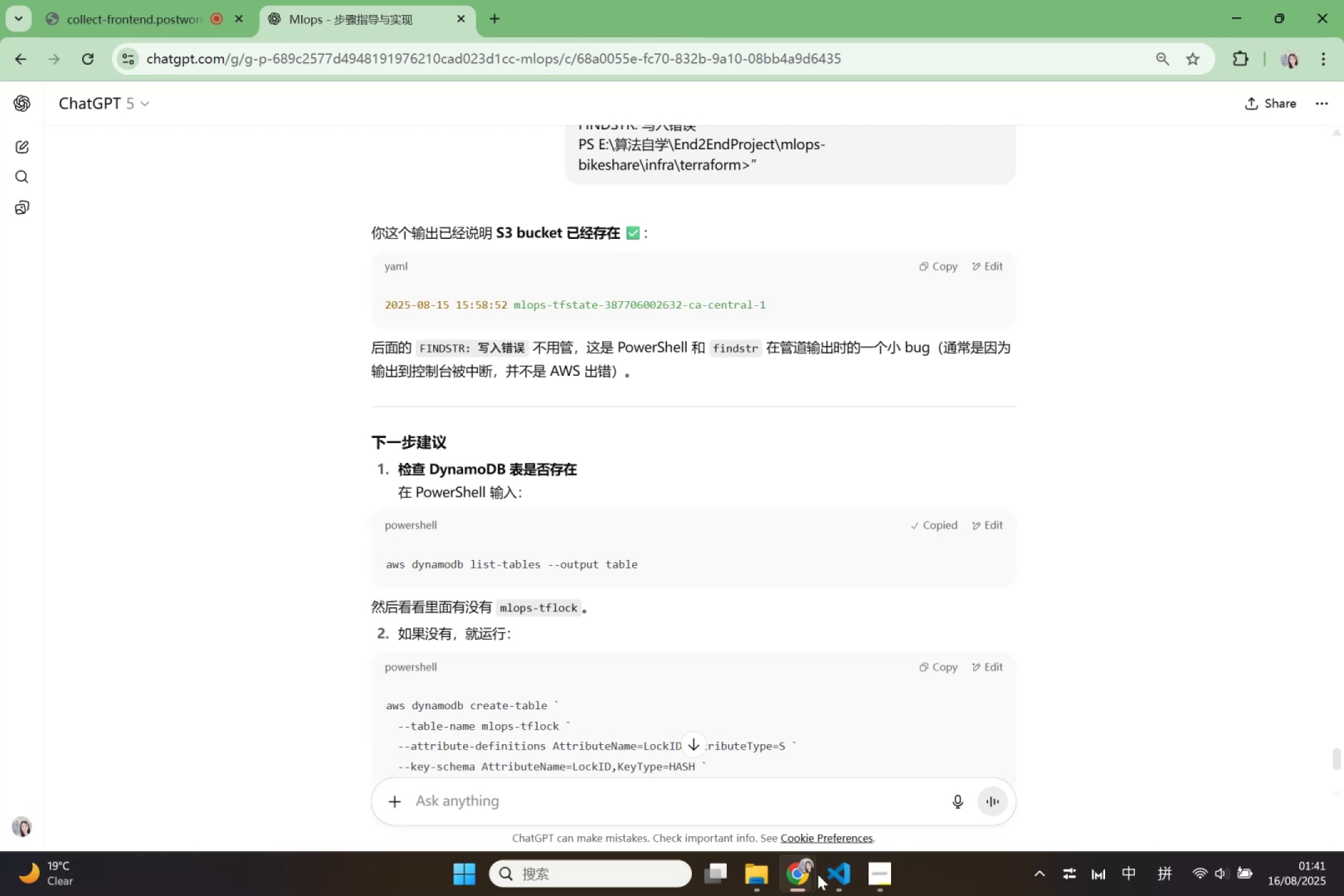 
left_click([848, 874])
 